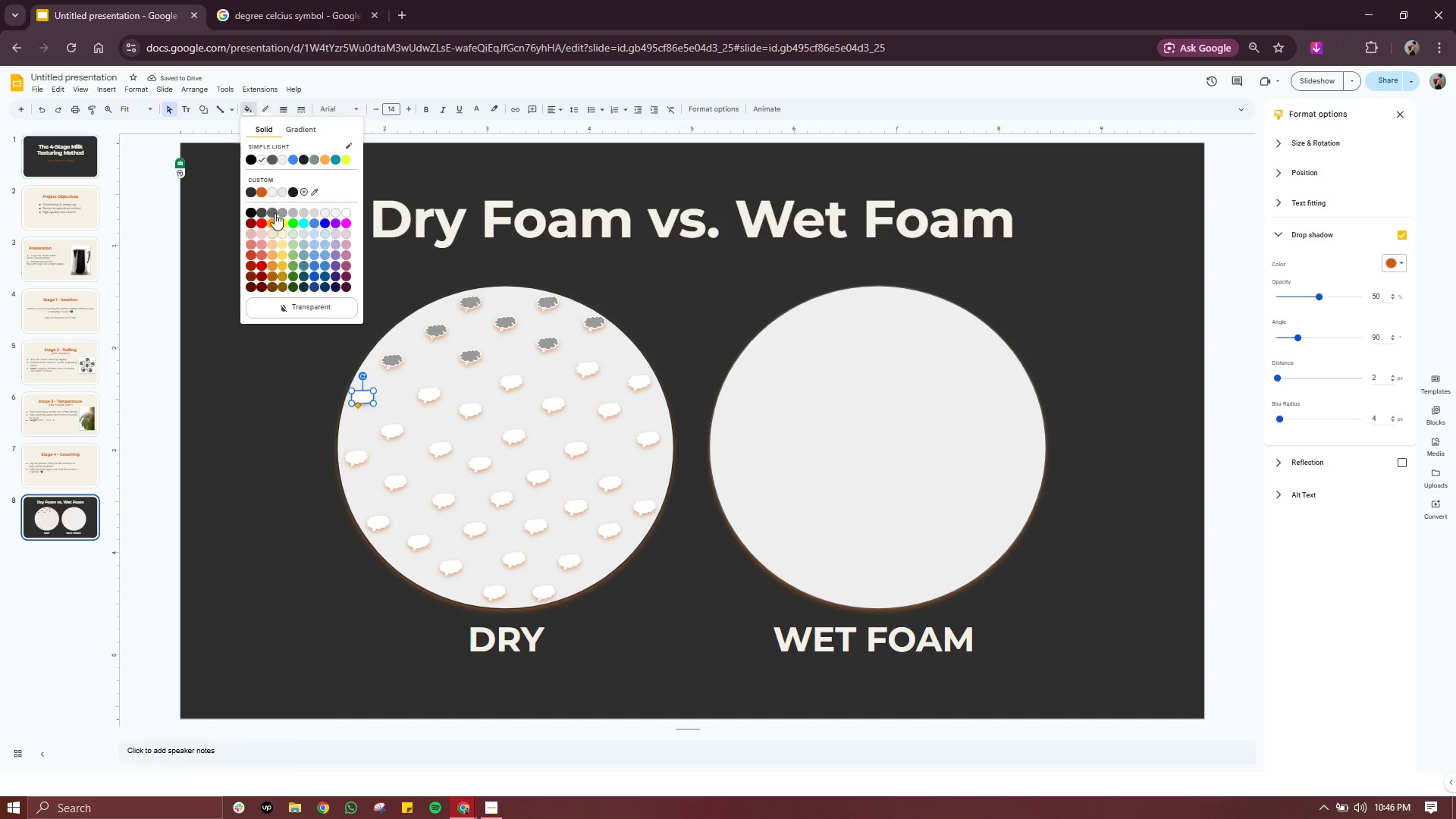 
left_click([281, 213])
 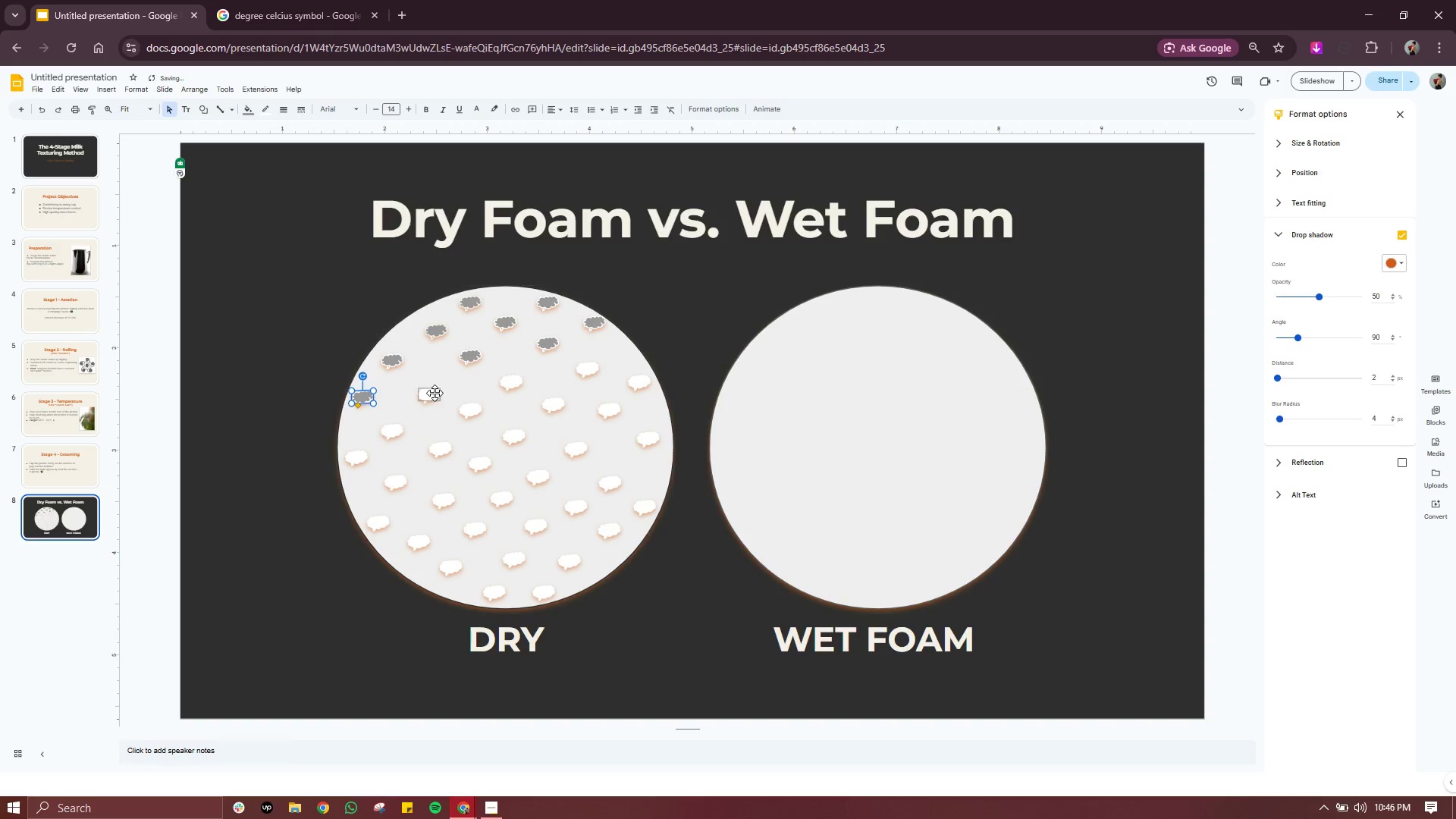 
left_click([433, 393])
 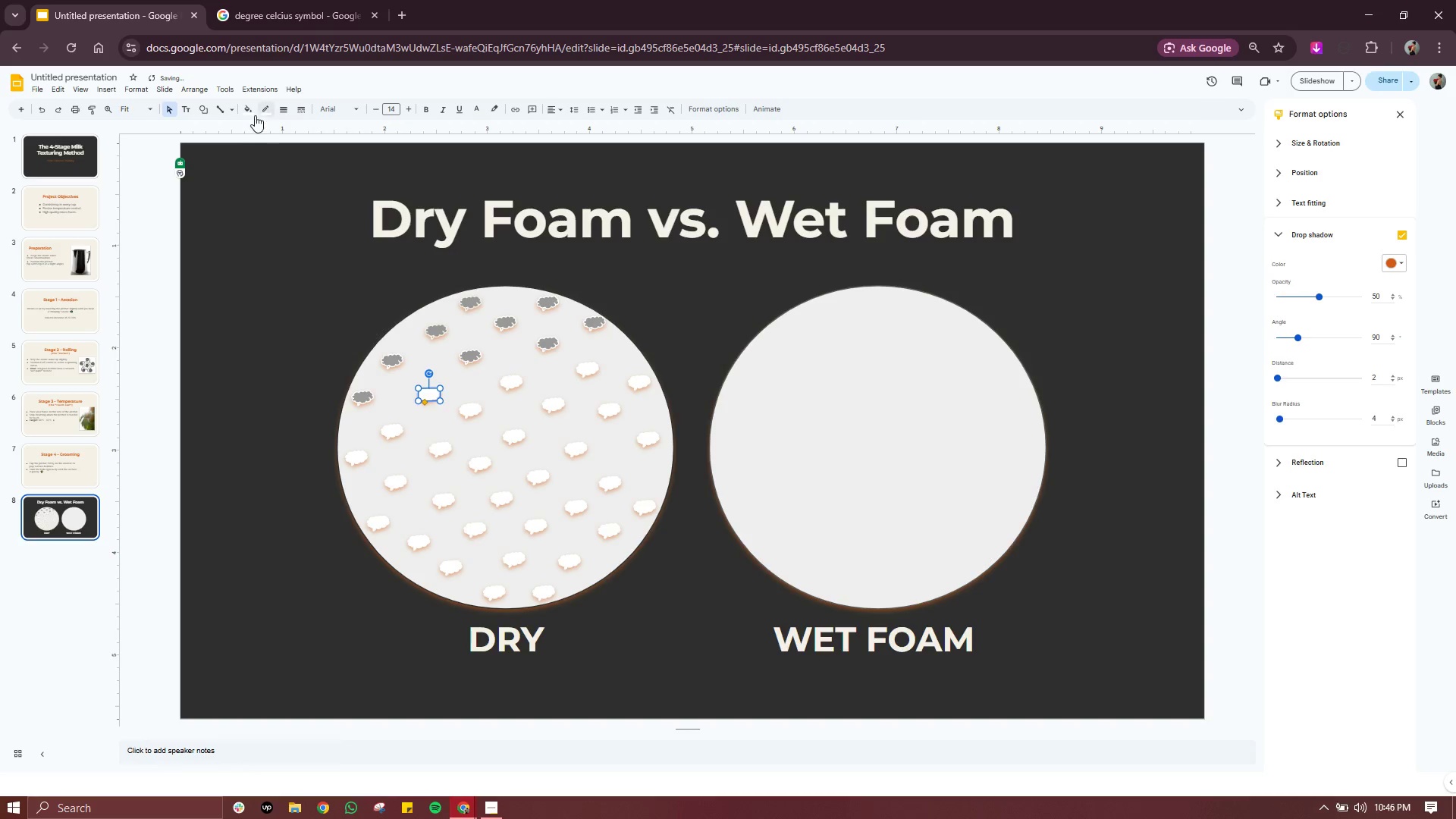 
left_click([249, 111])
 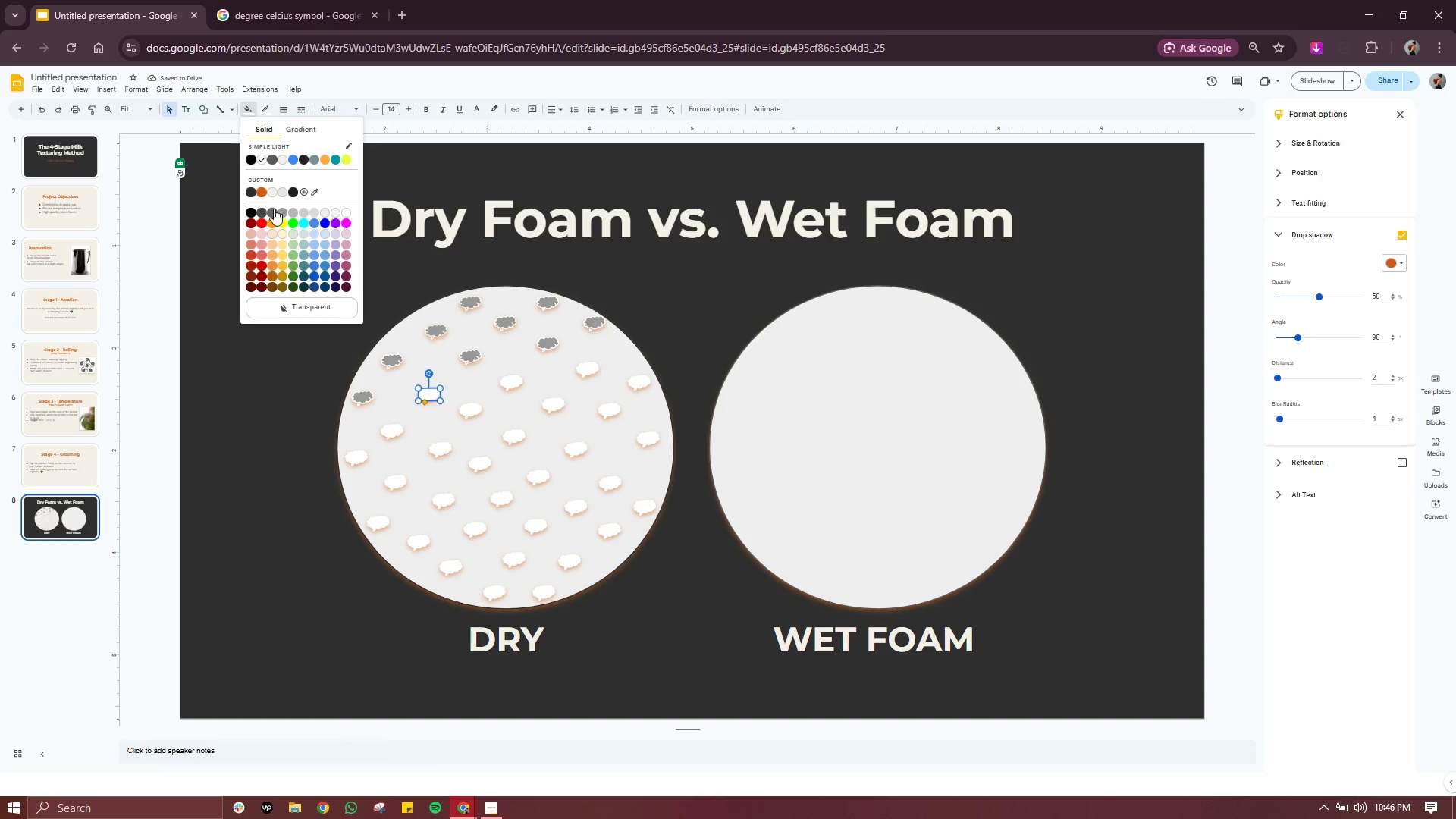 
left_click([281, 209])
 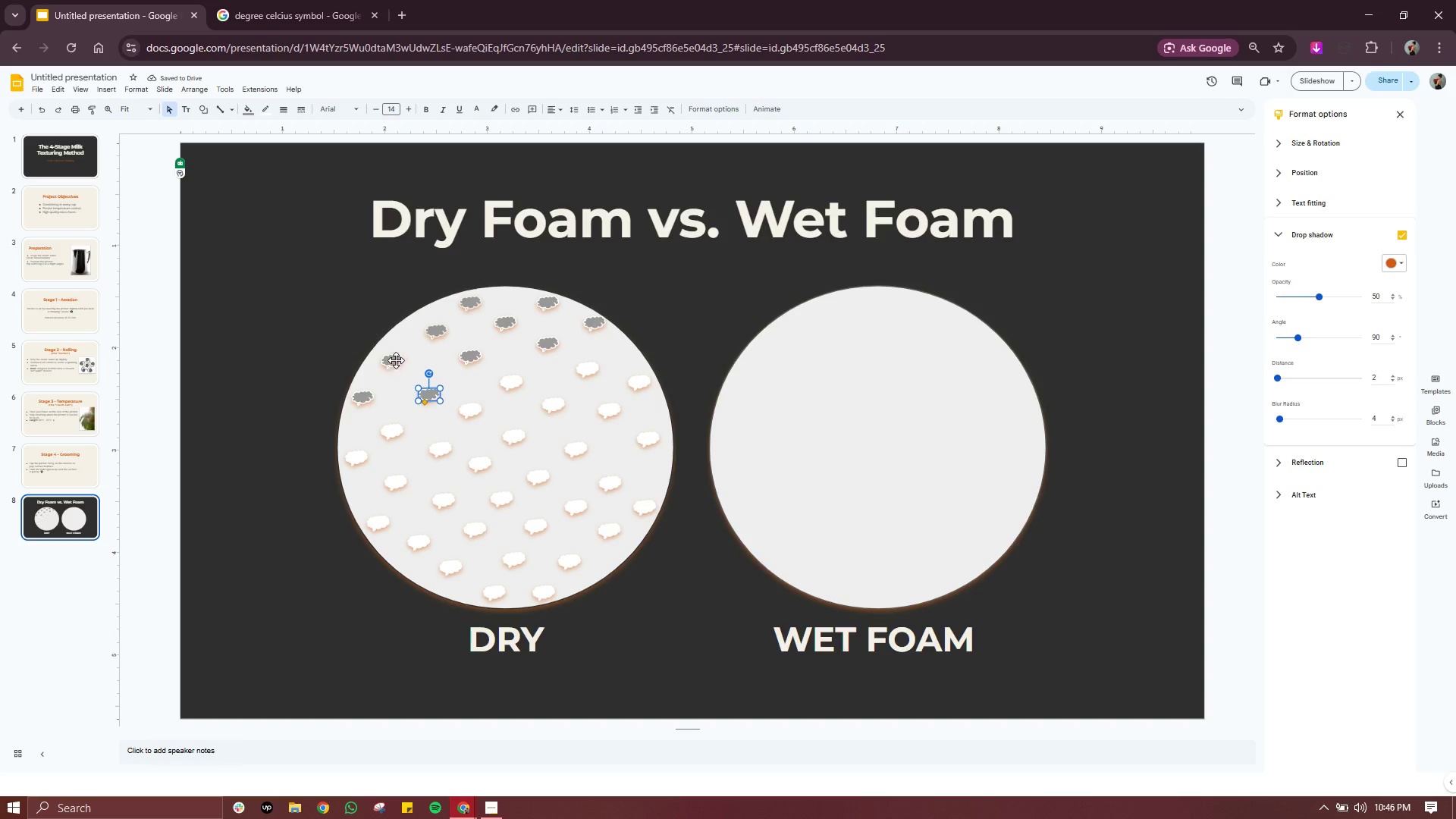 
left_click([479, 413])
 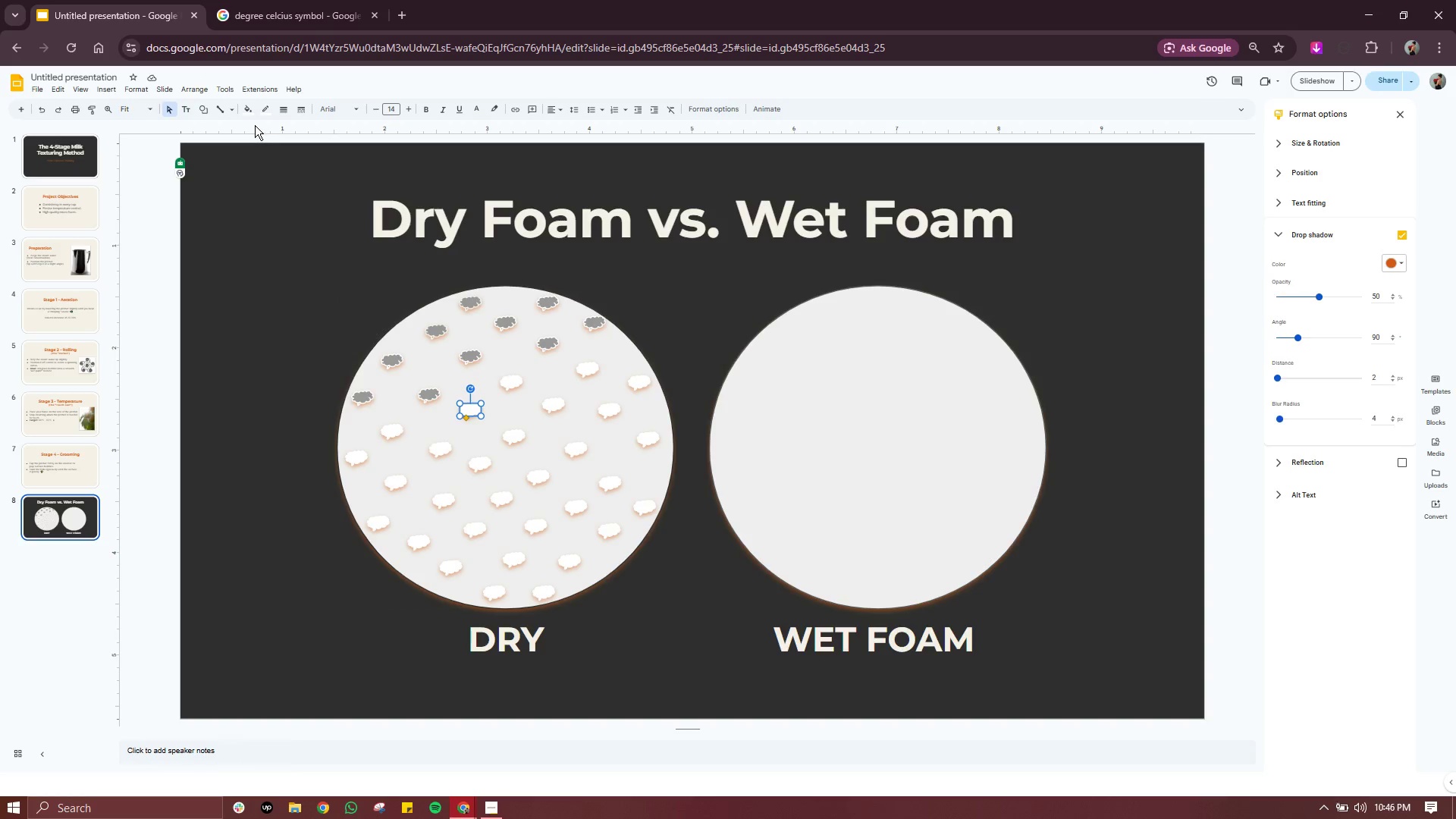 
left_click([248, 114])
 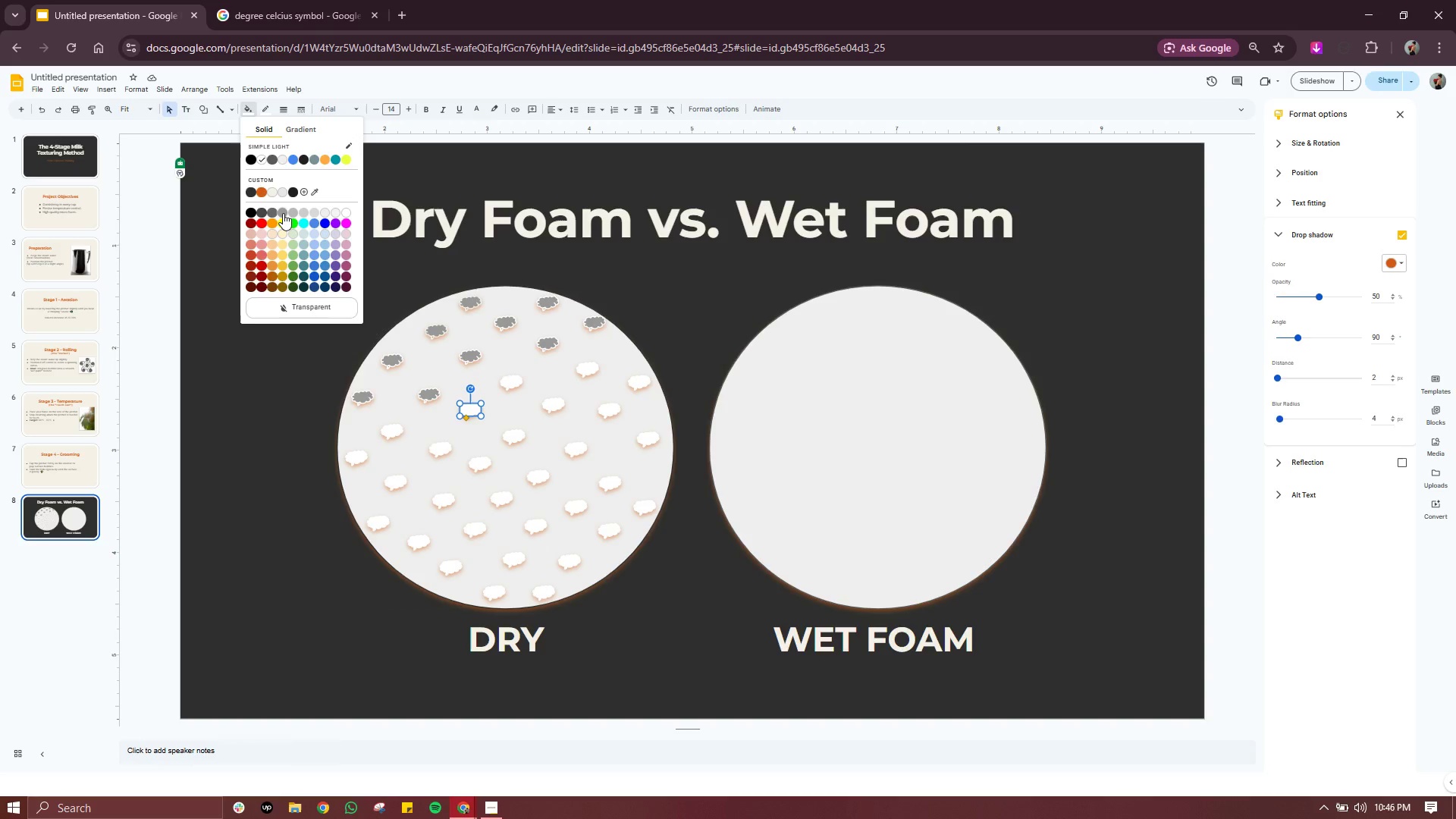 
left_click([283, 213])
 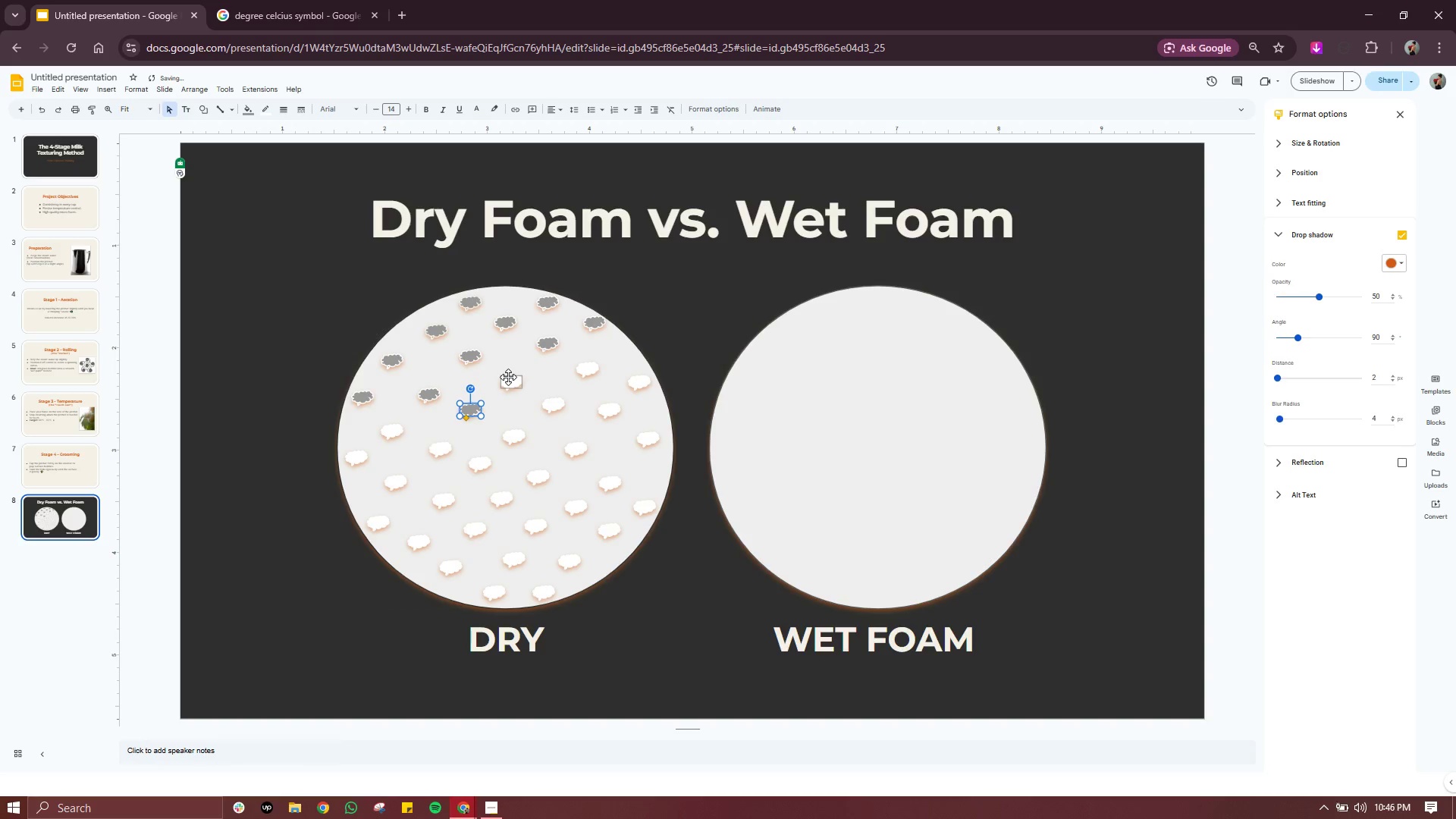 
left_click([508, 377])
 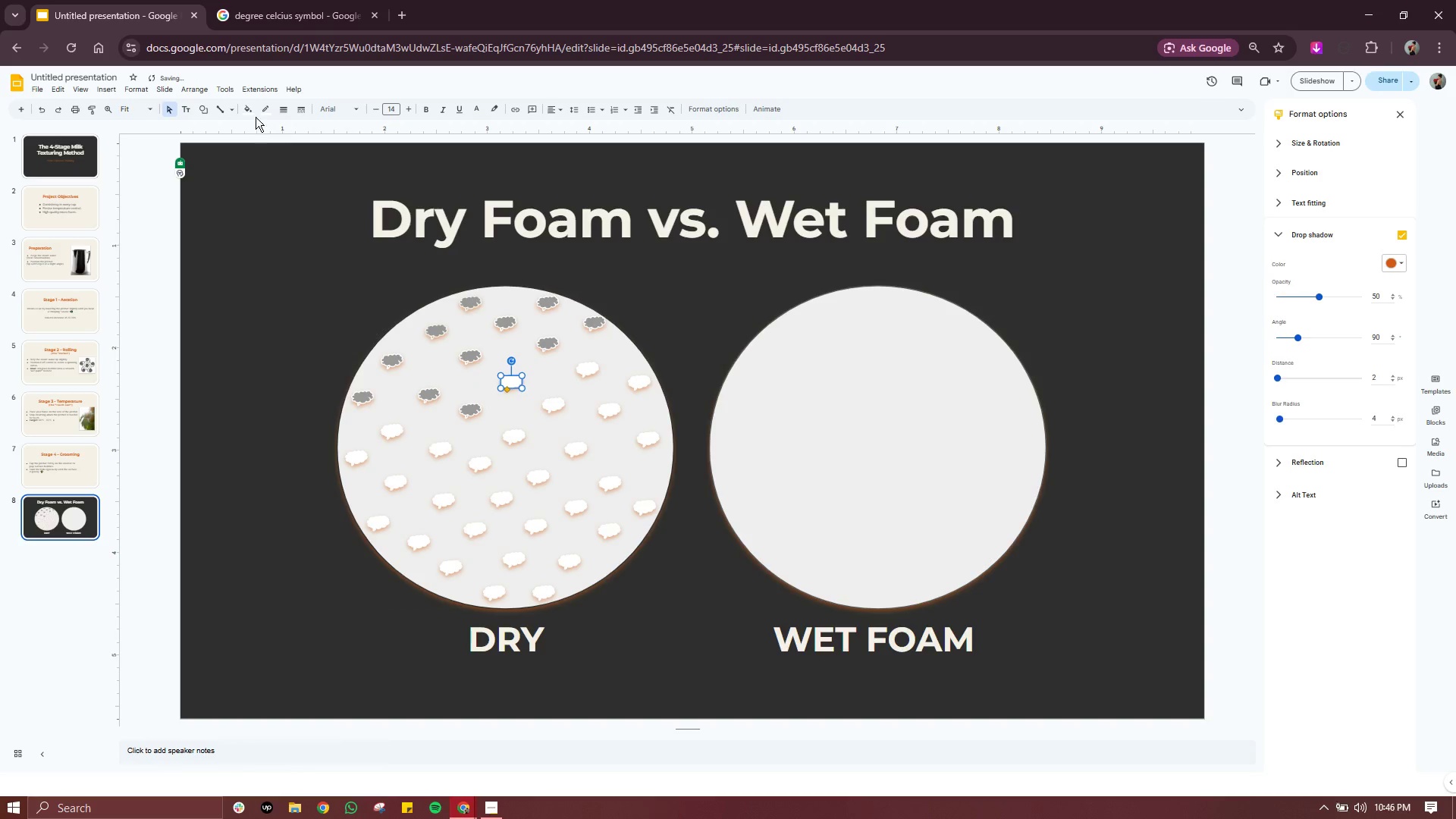 
left_click([250, 108])
 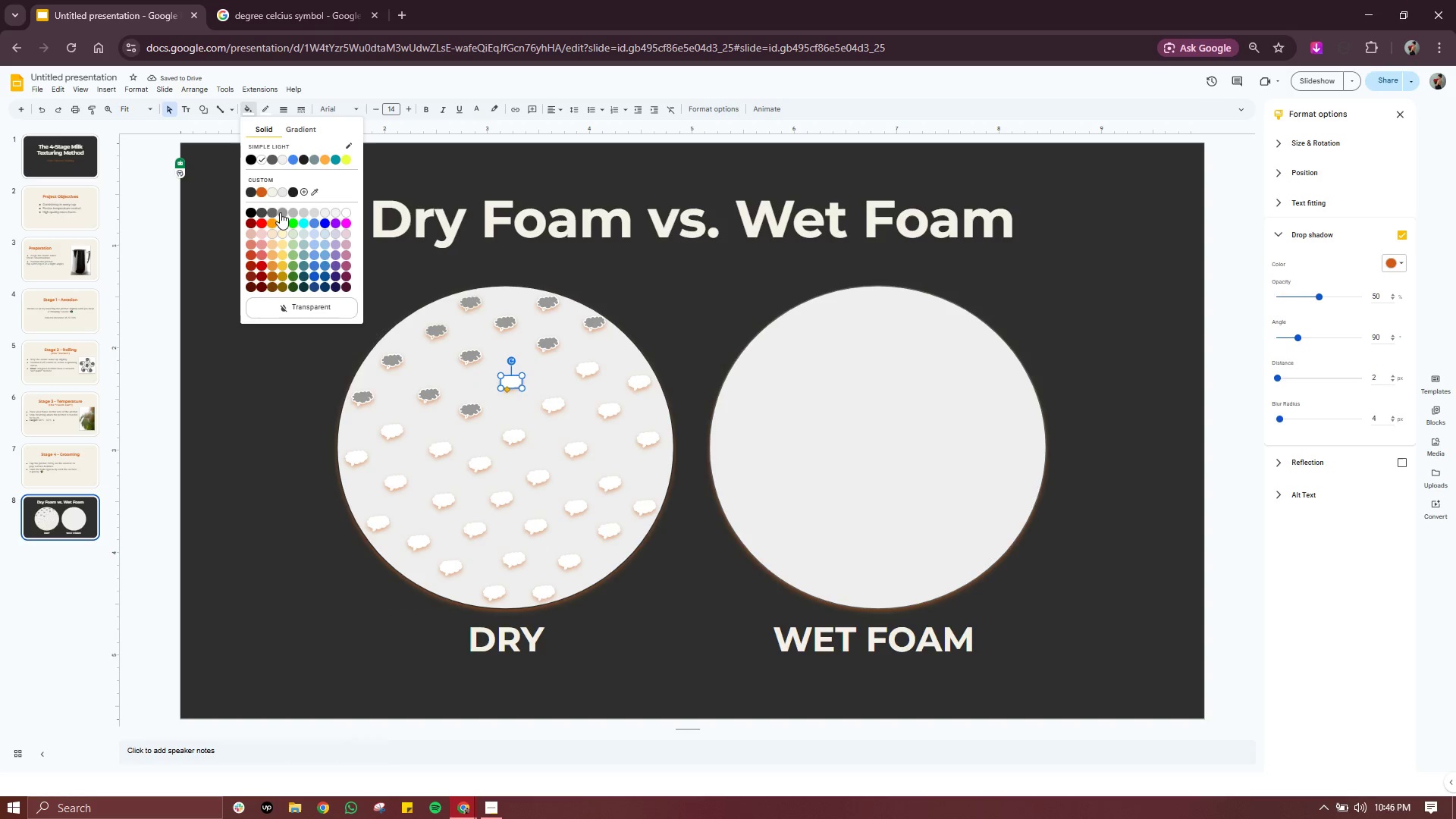 
left_click([281, 212])
 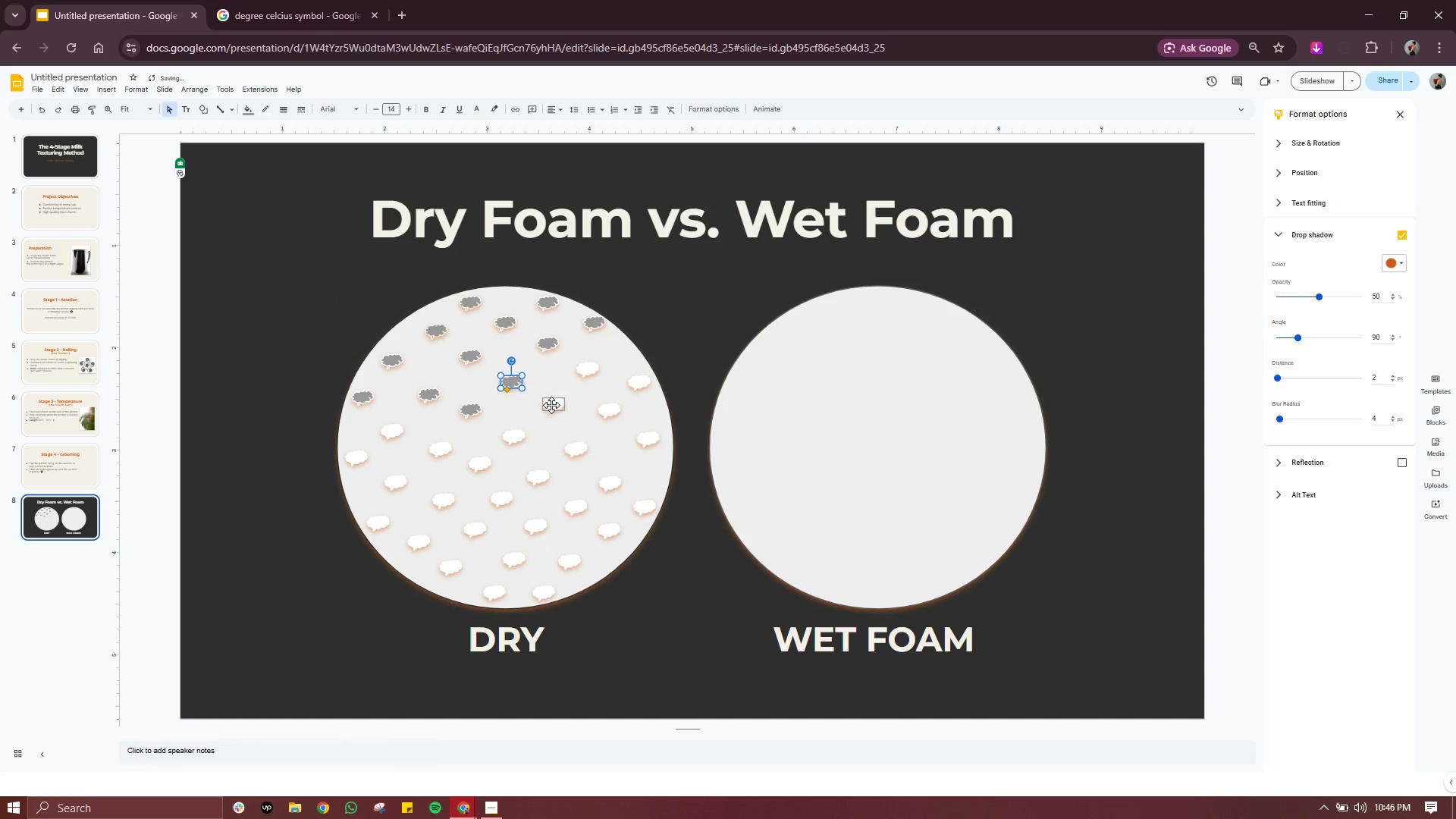 
left_click([553, 408])
 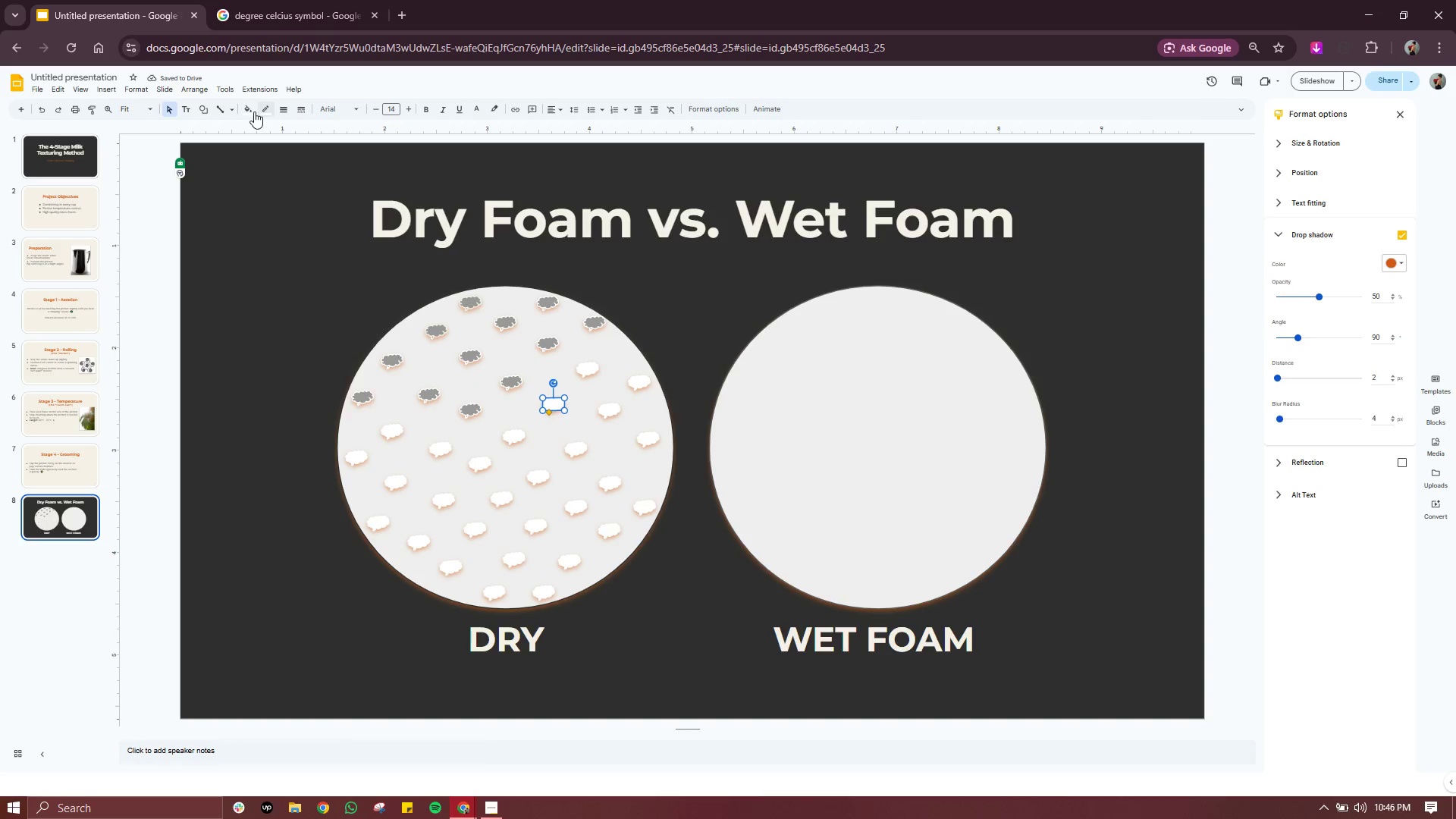 
left_click([246, 110])
 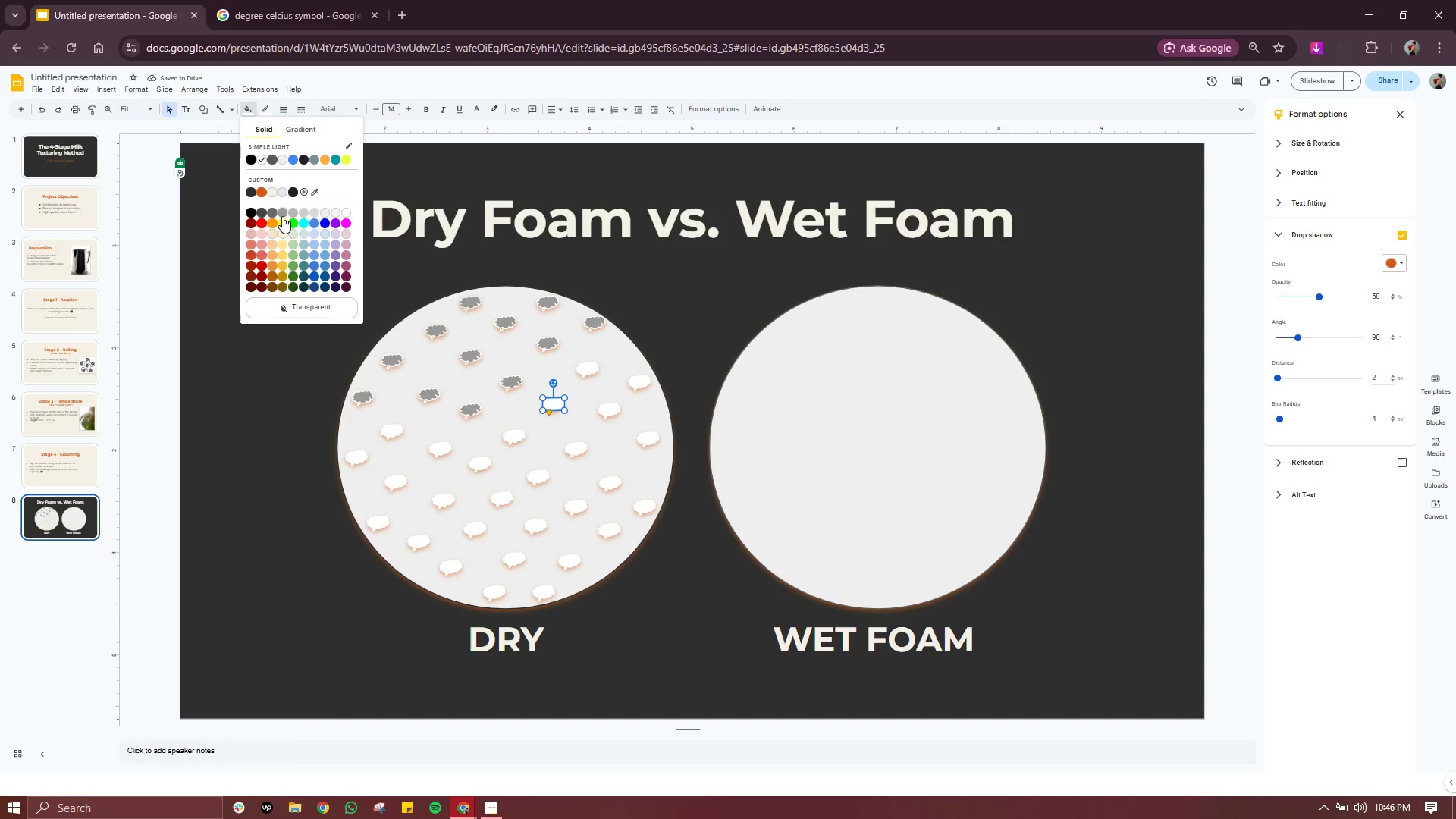 
left_click([282, 214])
 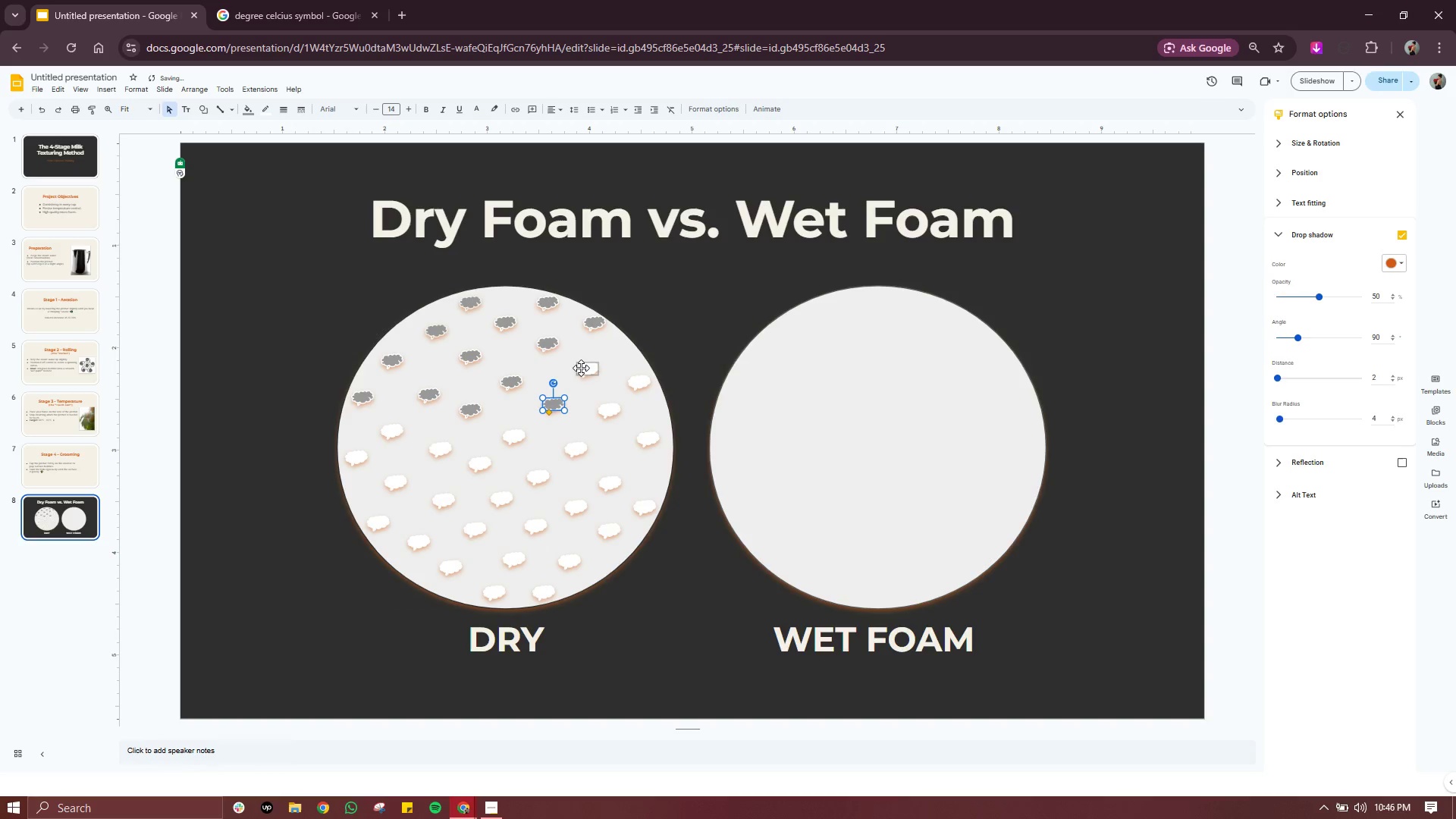 
left_click([582, 368])
 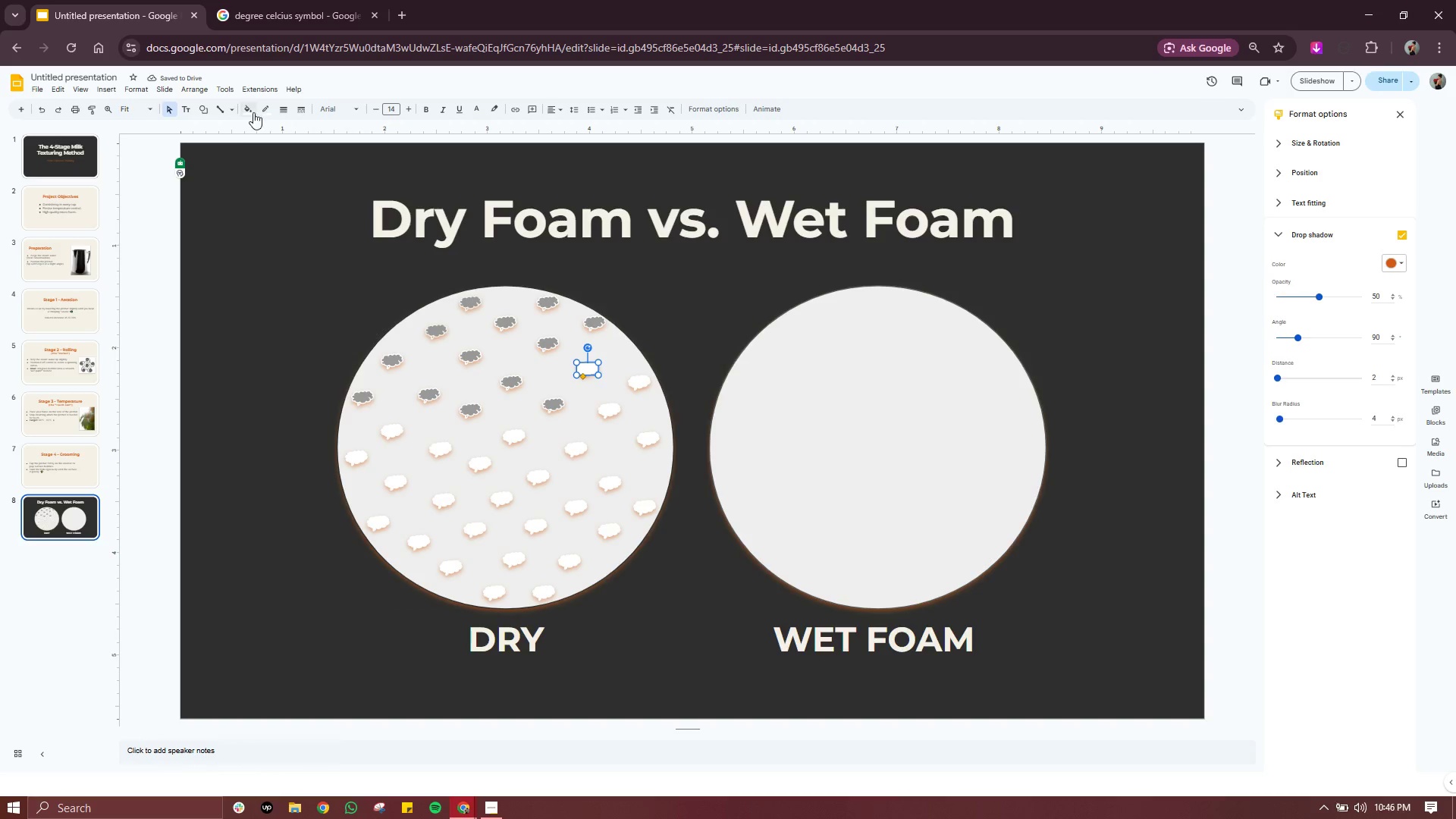 
left_click([246, 105])
 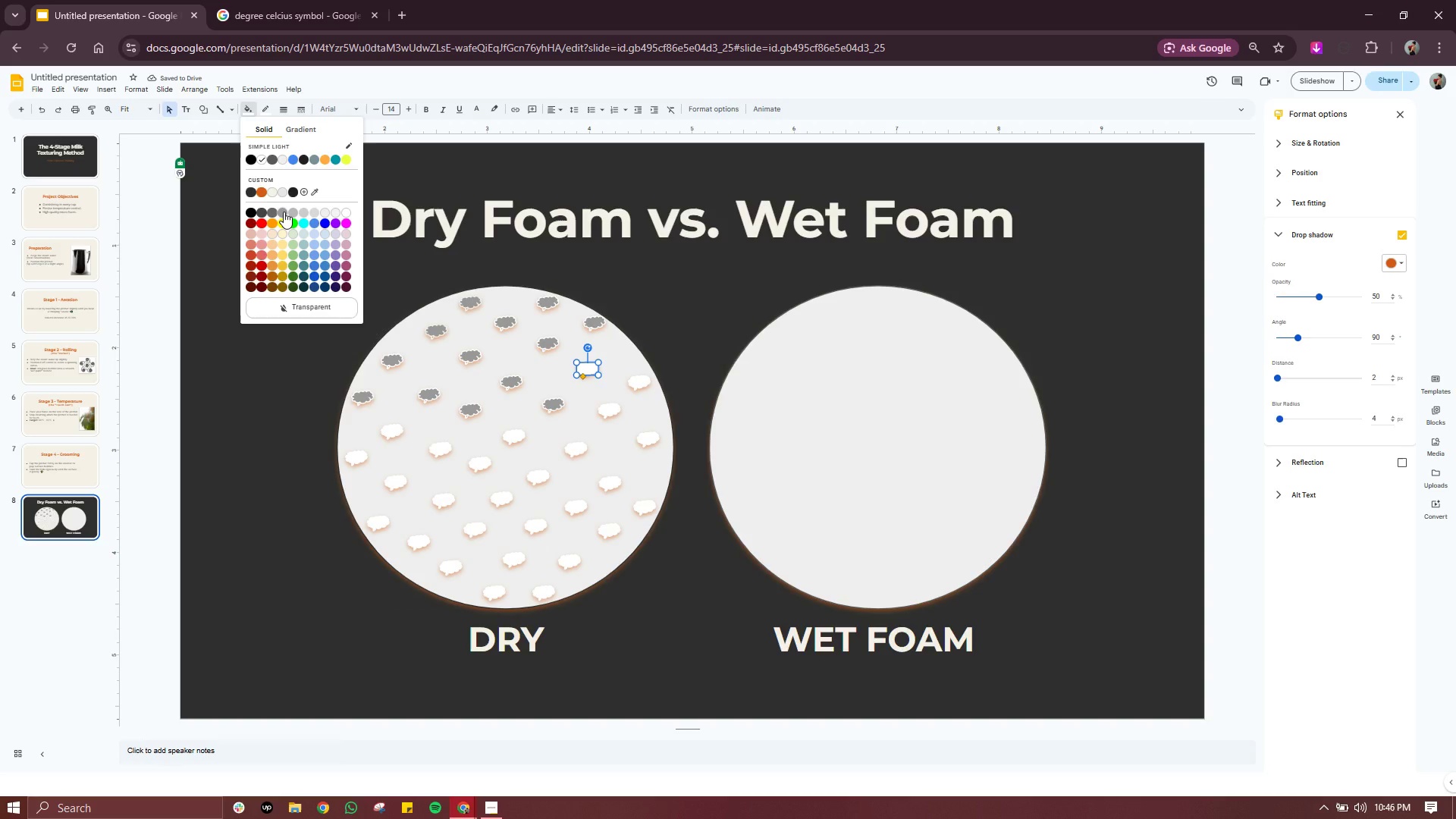 
left_click([284, 212])
 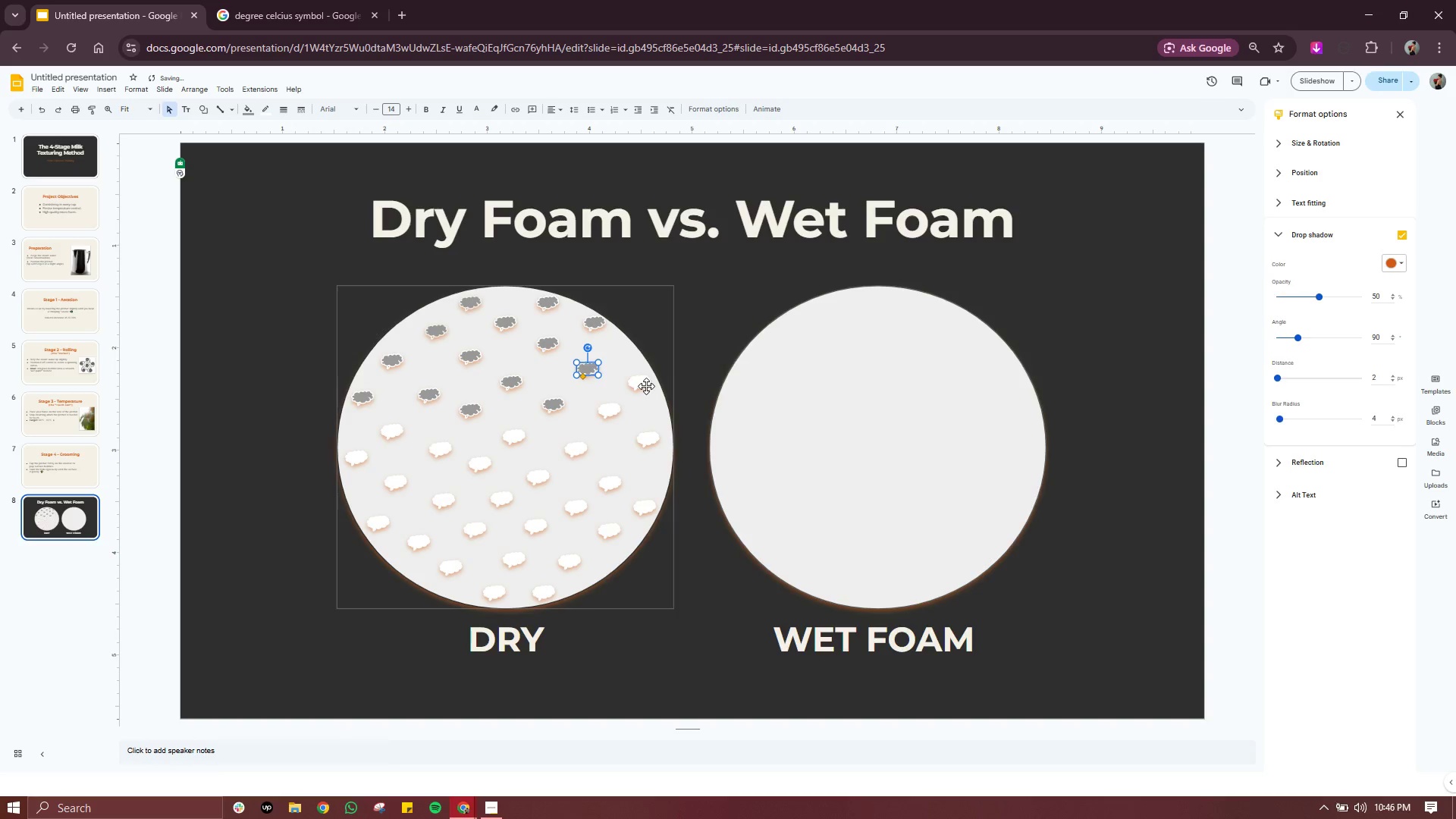 
left_click([646, 386])
 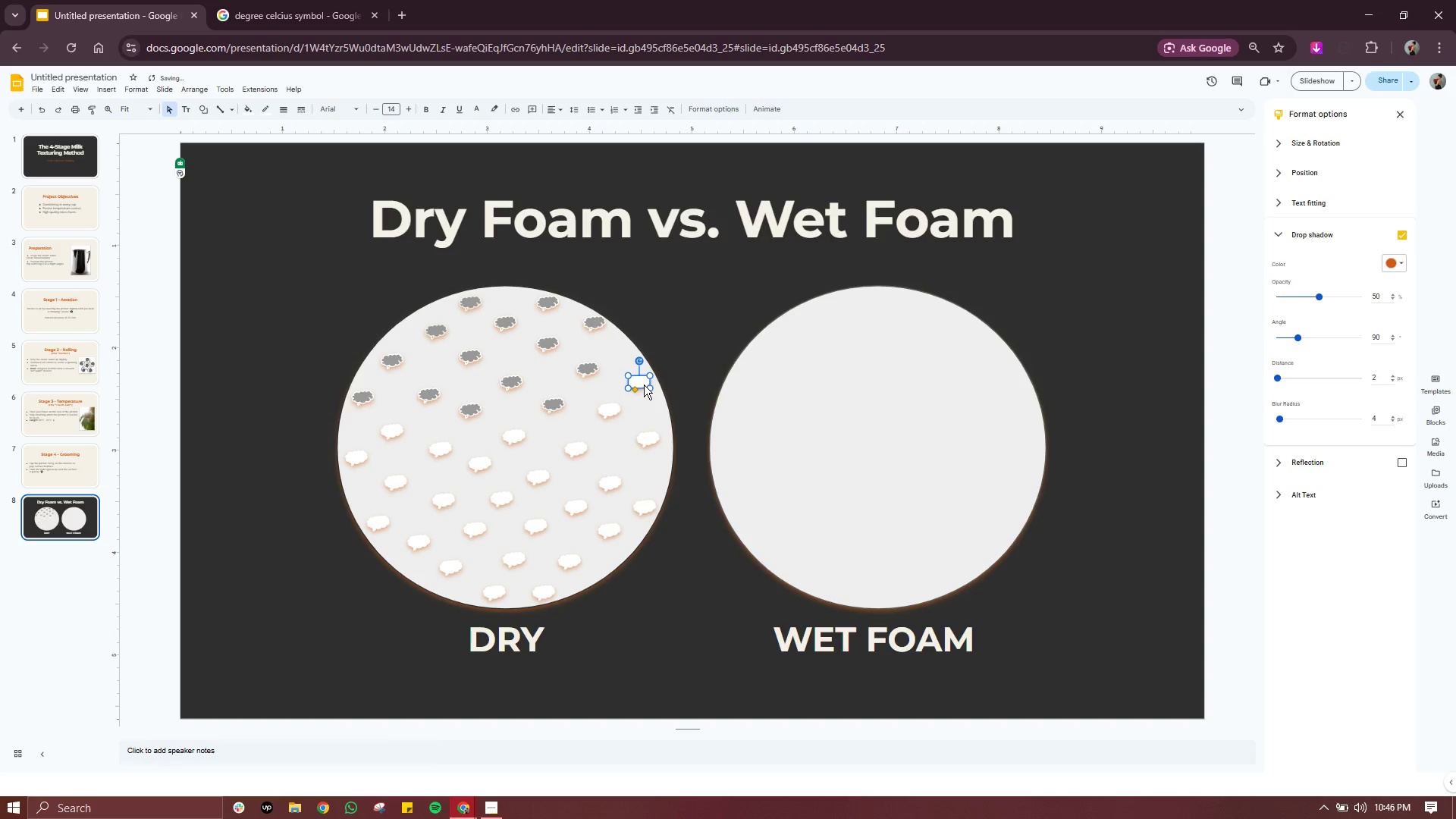 
left_click_drag(start_coordinate=[644, 384], to_coordinate=[642, 379])
 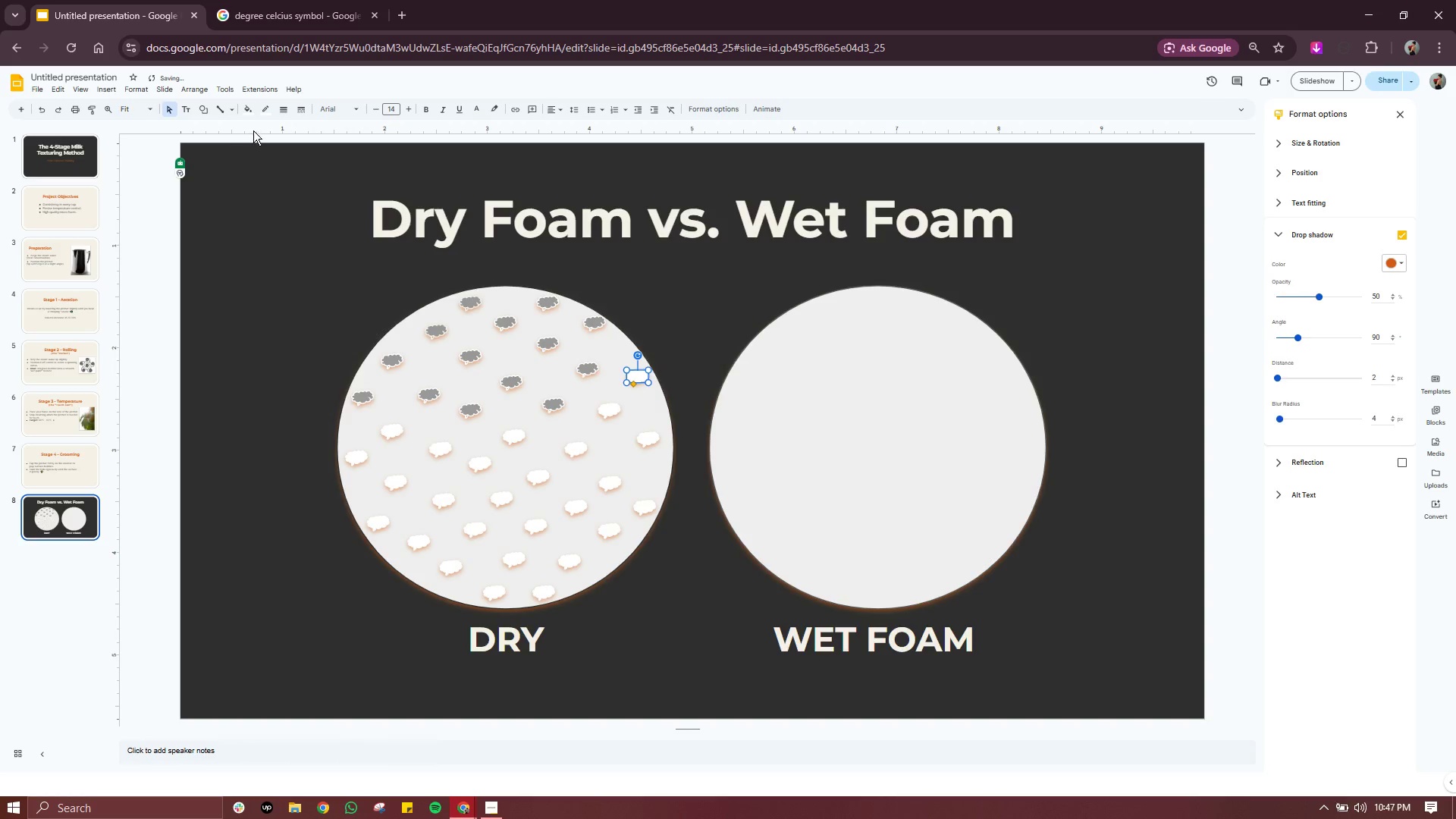 
left_click([247, 103])
 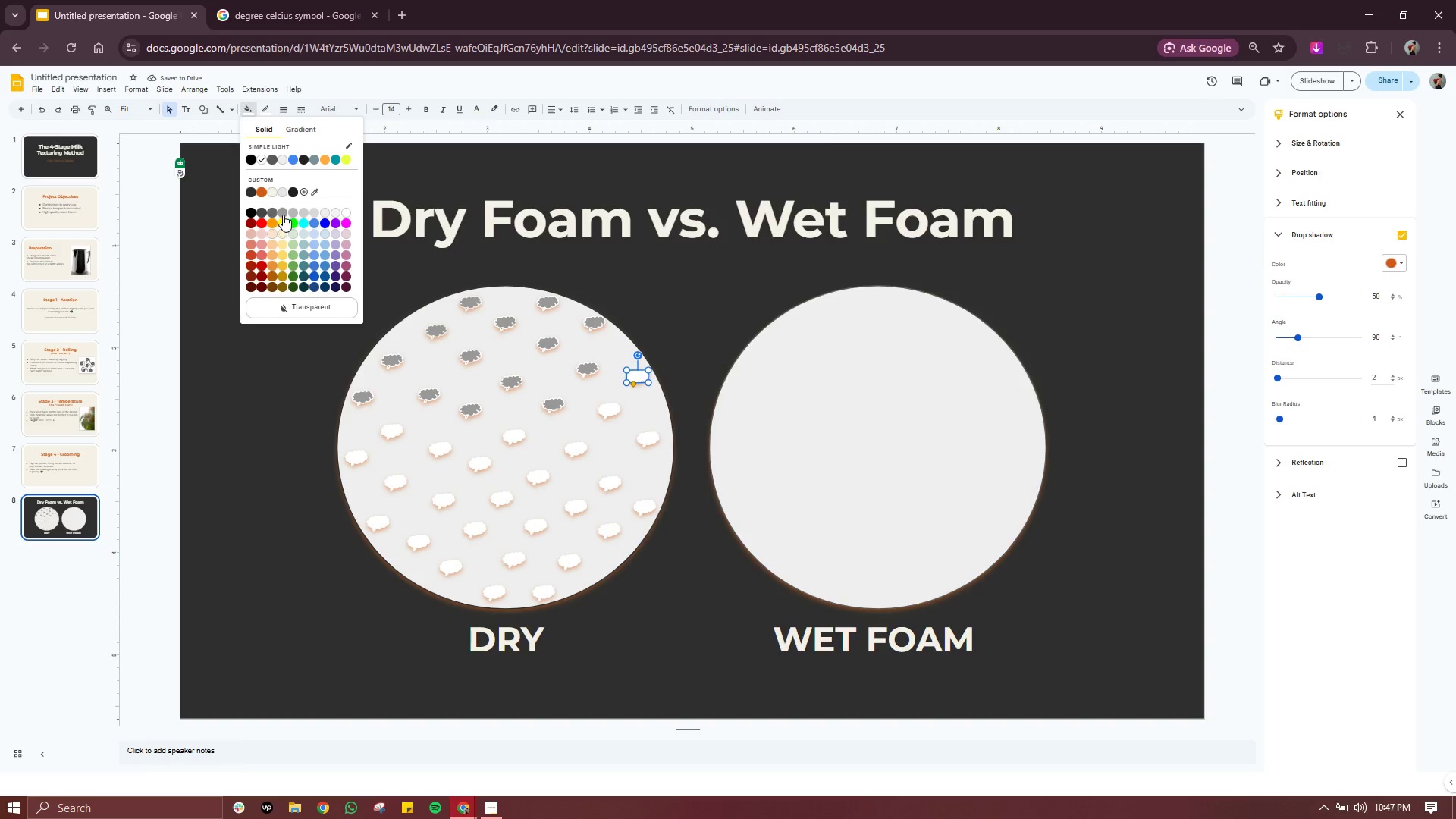 
left_click([286, 211])
 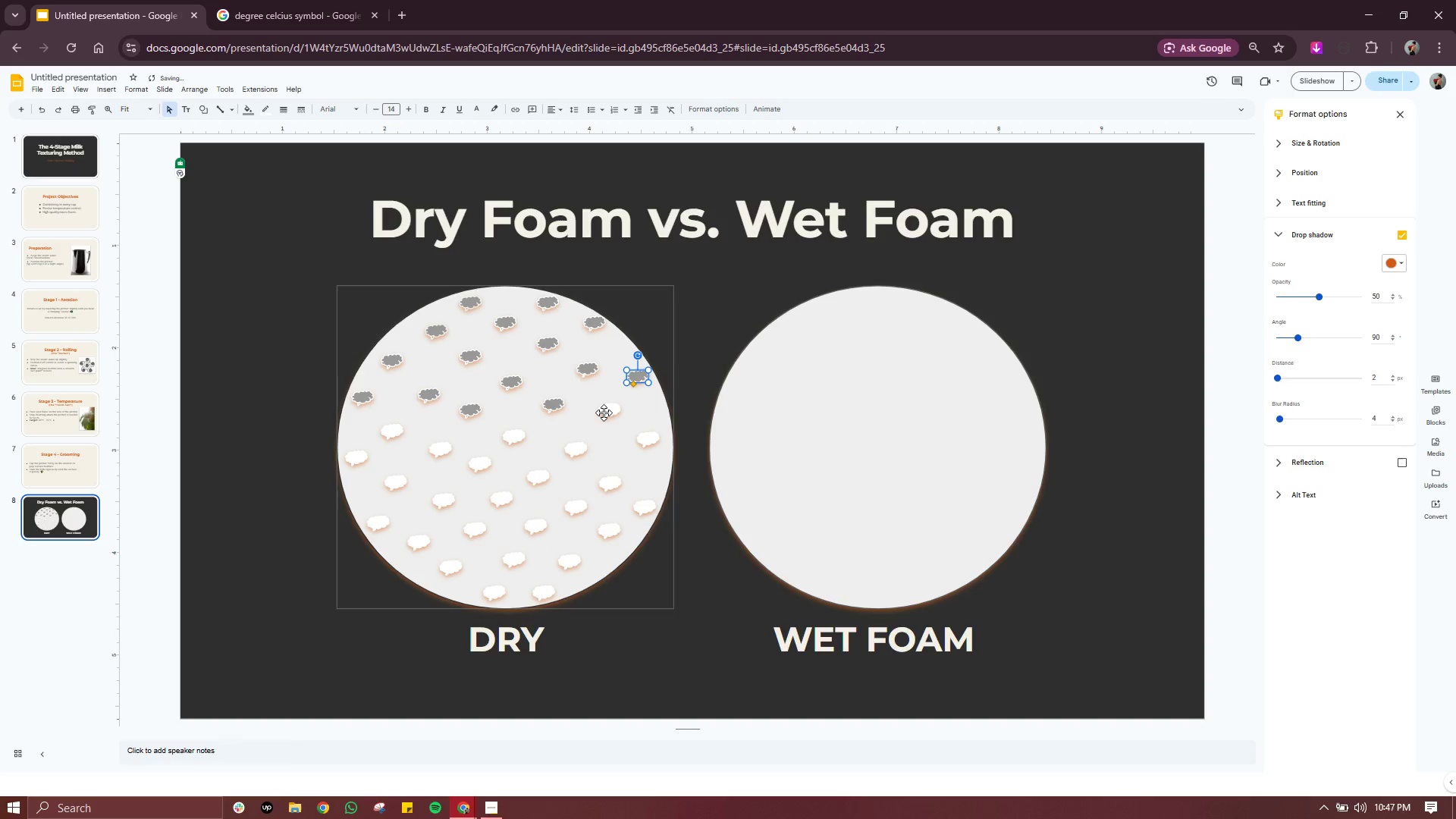 
left_click([605, 413])
 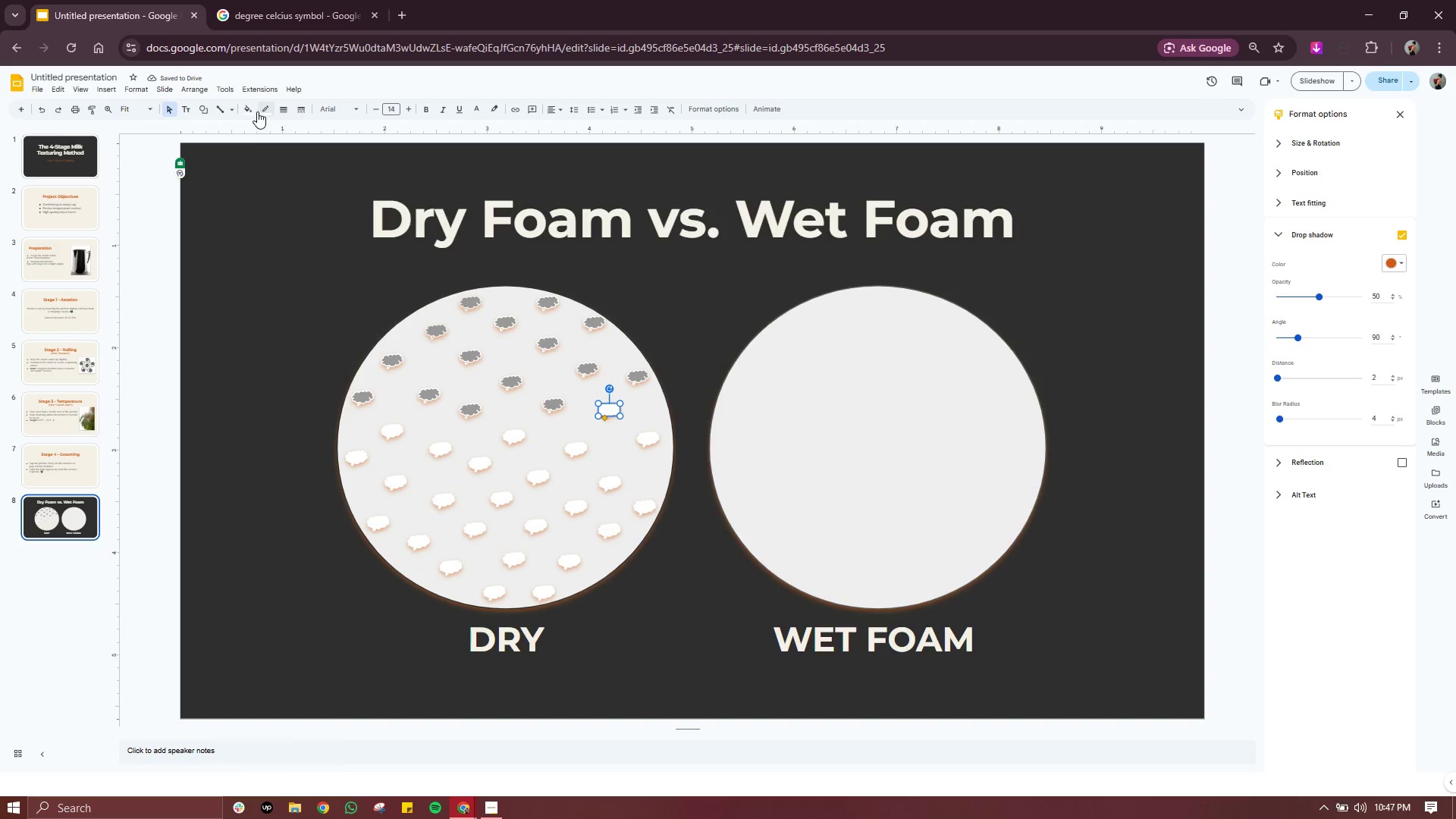 
left_click([246, 113])
 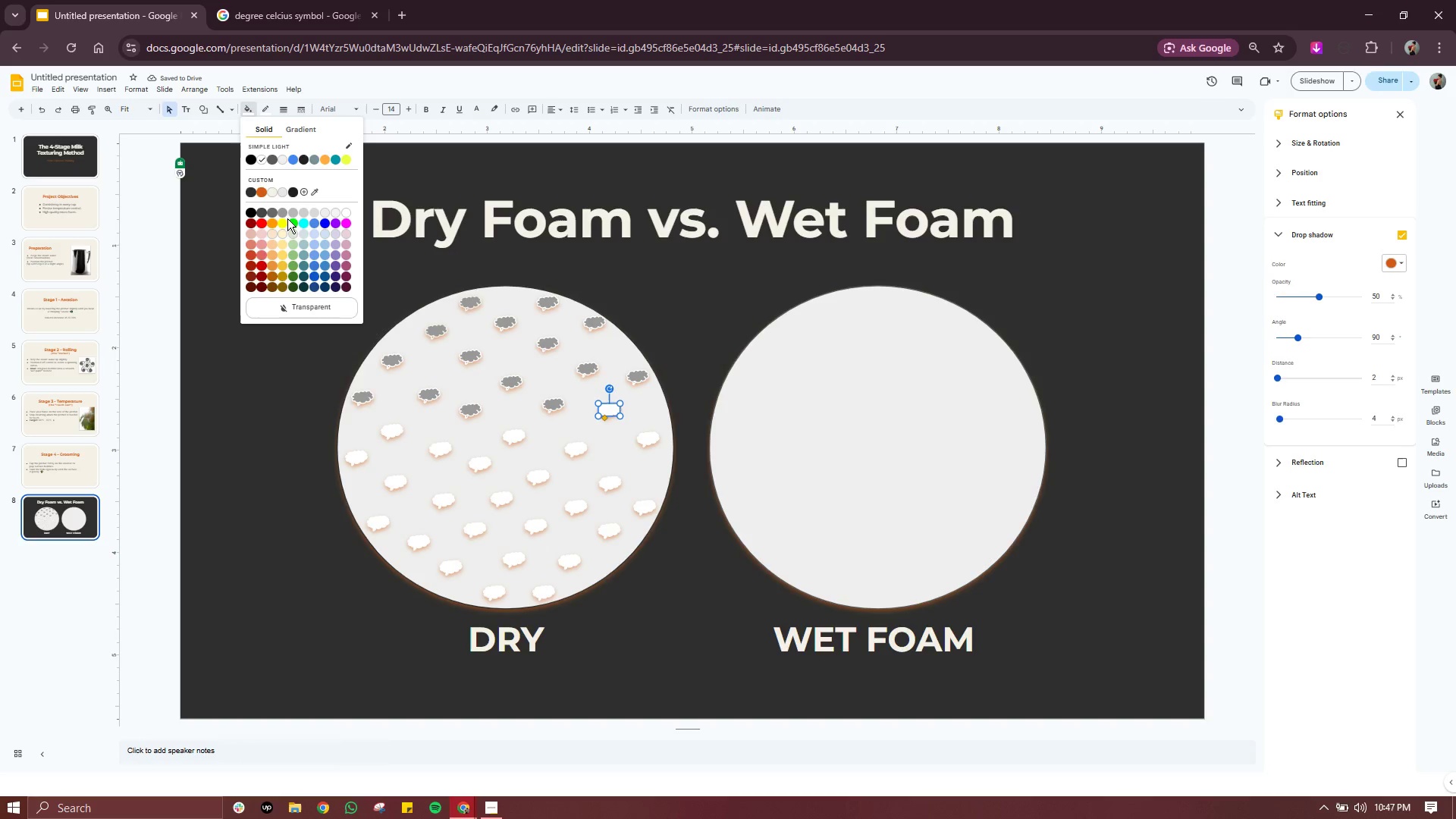 
left_click([282, 215])
 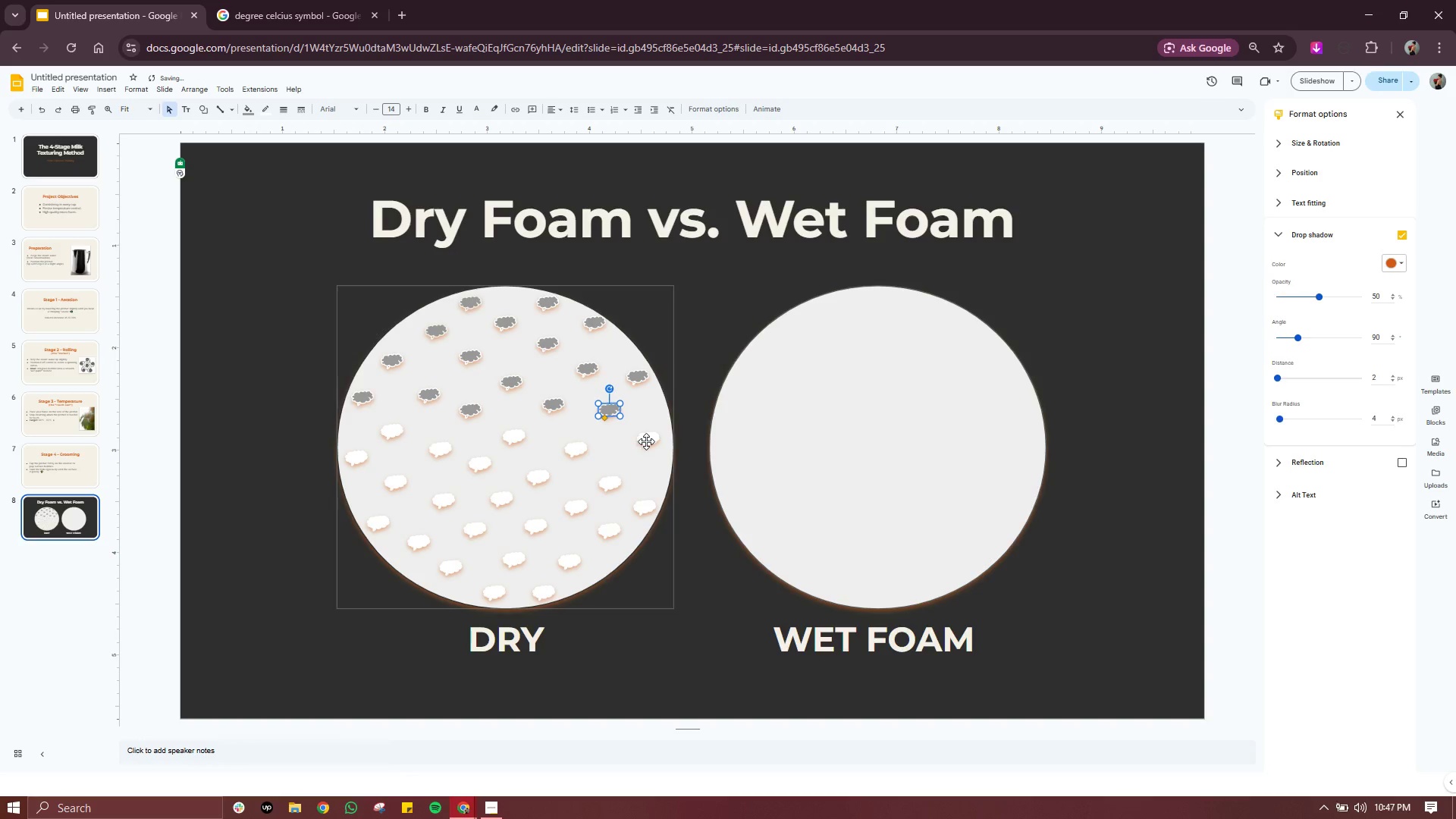 
left_click([647, 441])
 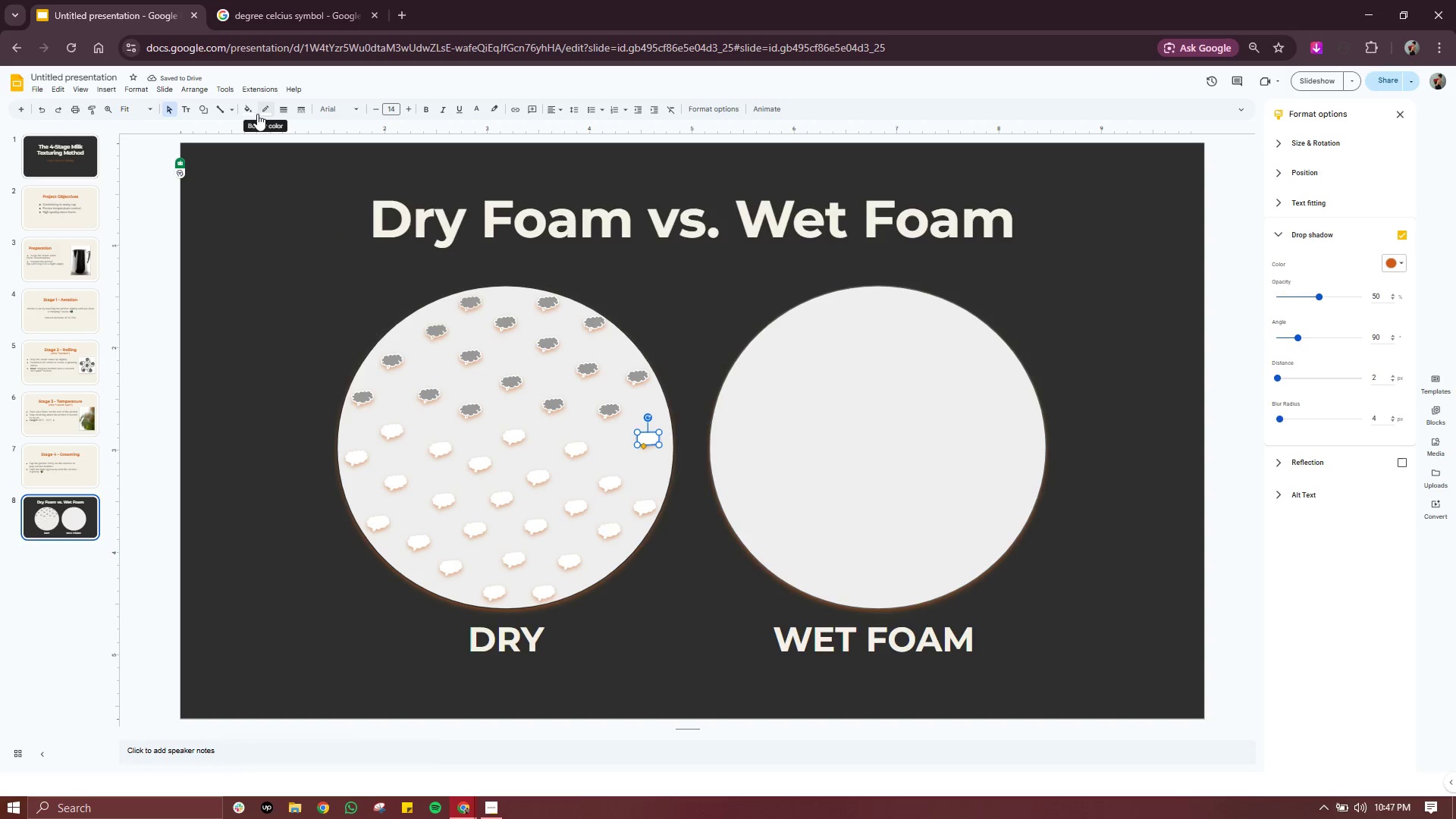 
left_click([250, 115])
 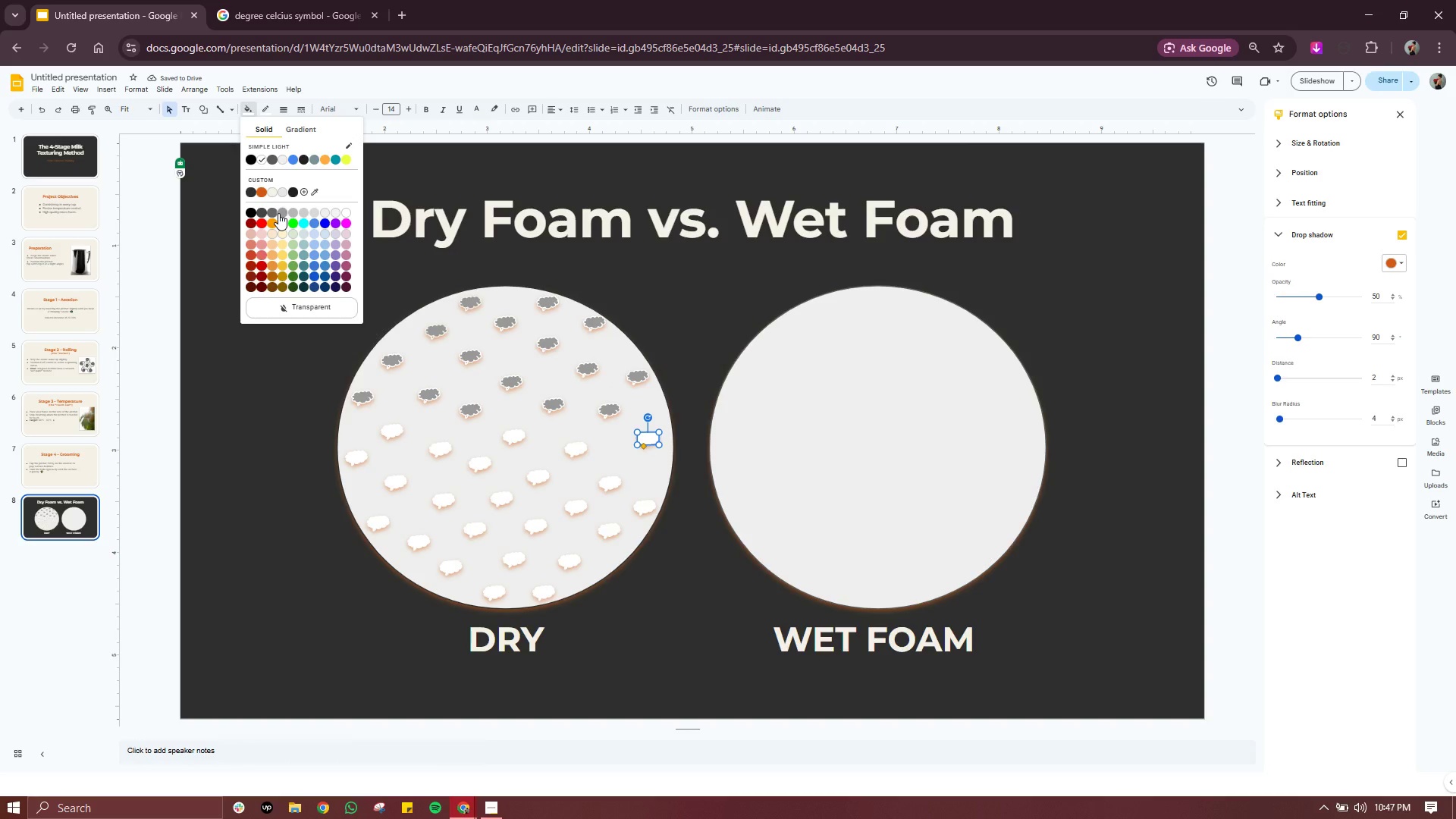 
left_click([278, 213])
 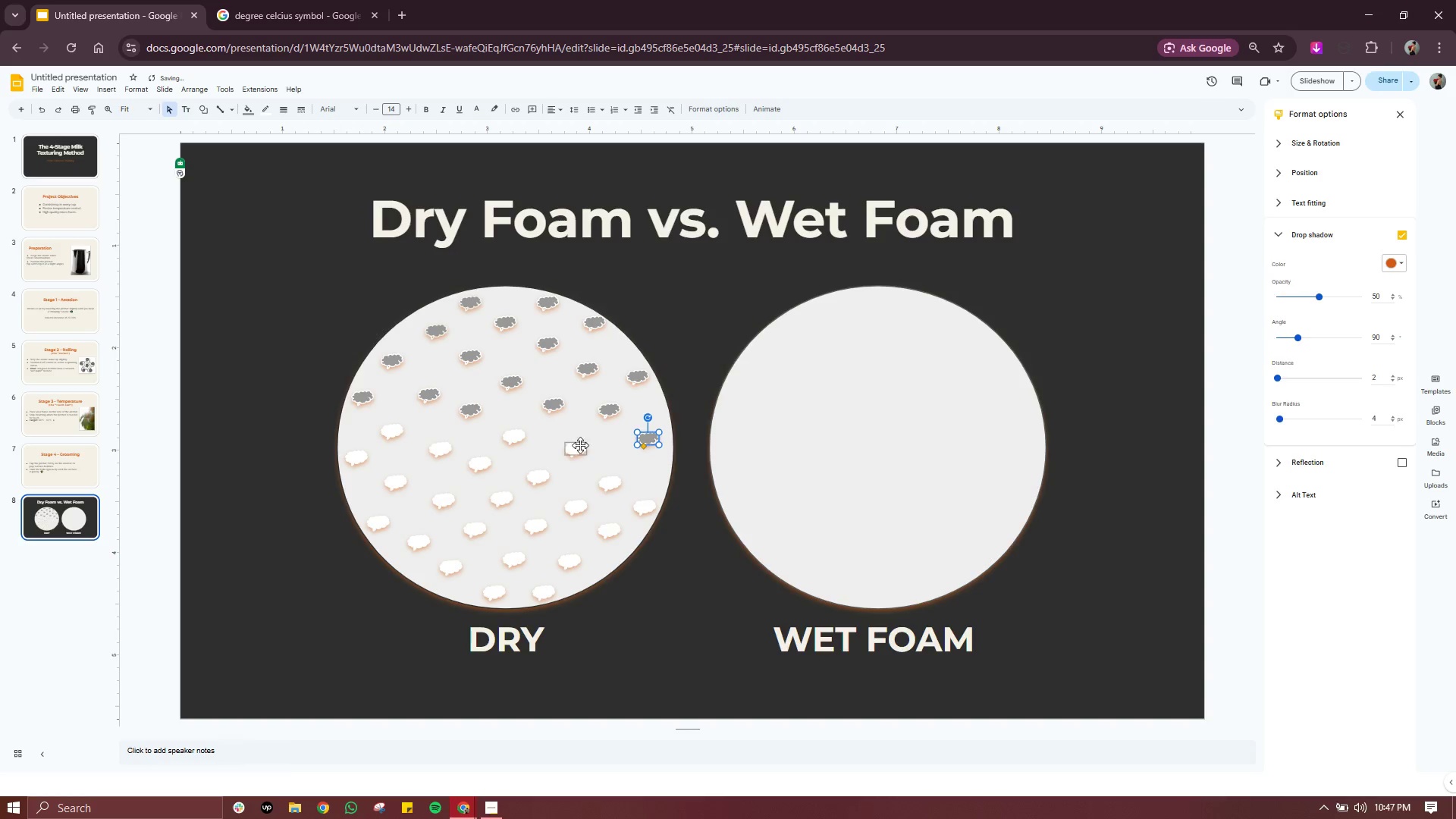 
left_click([576, 446])
 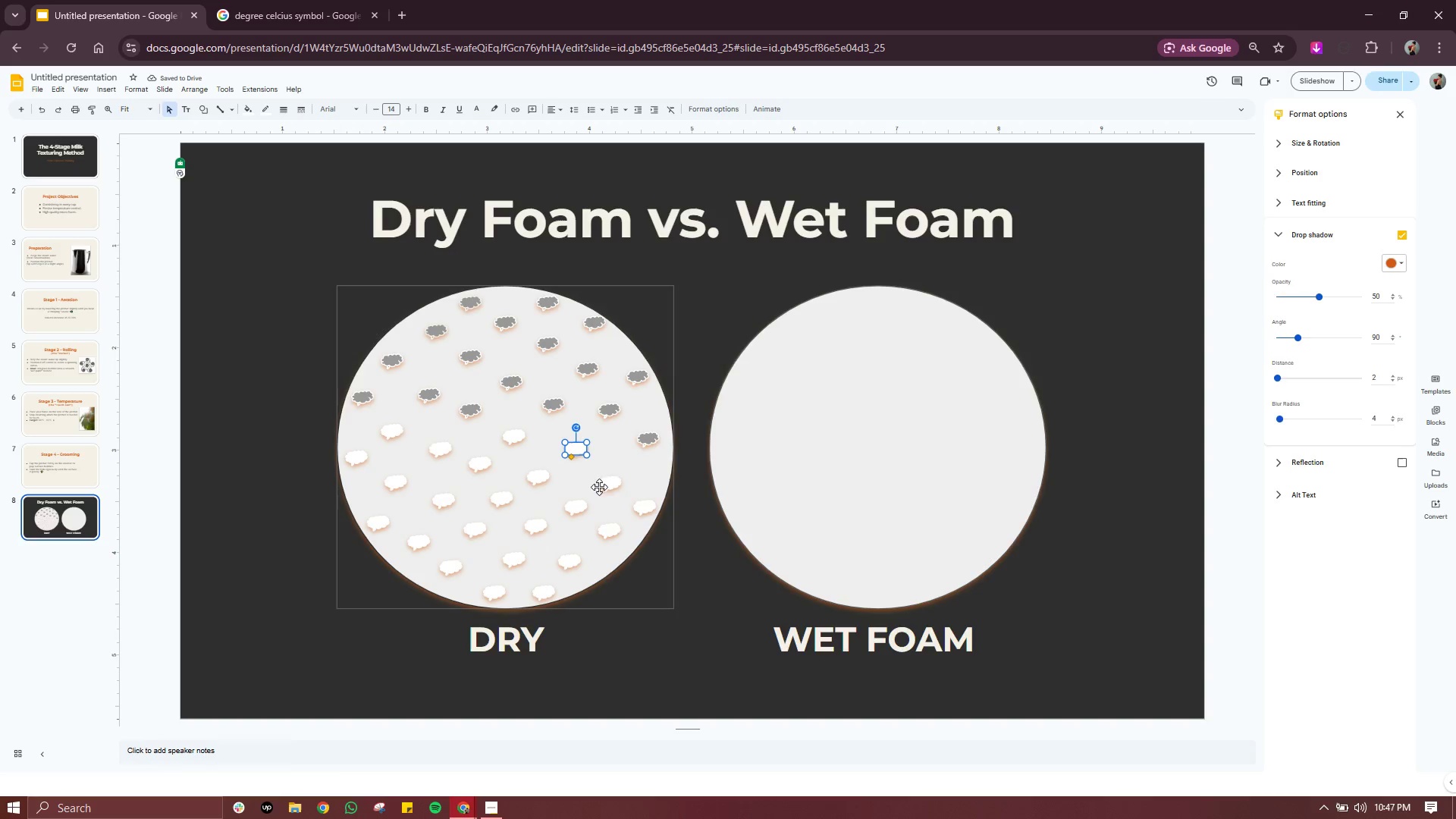 
left_click([610, 485])
 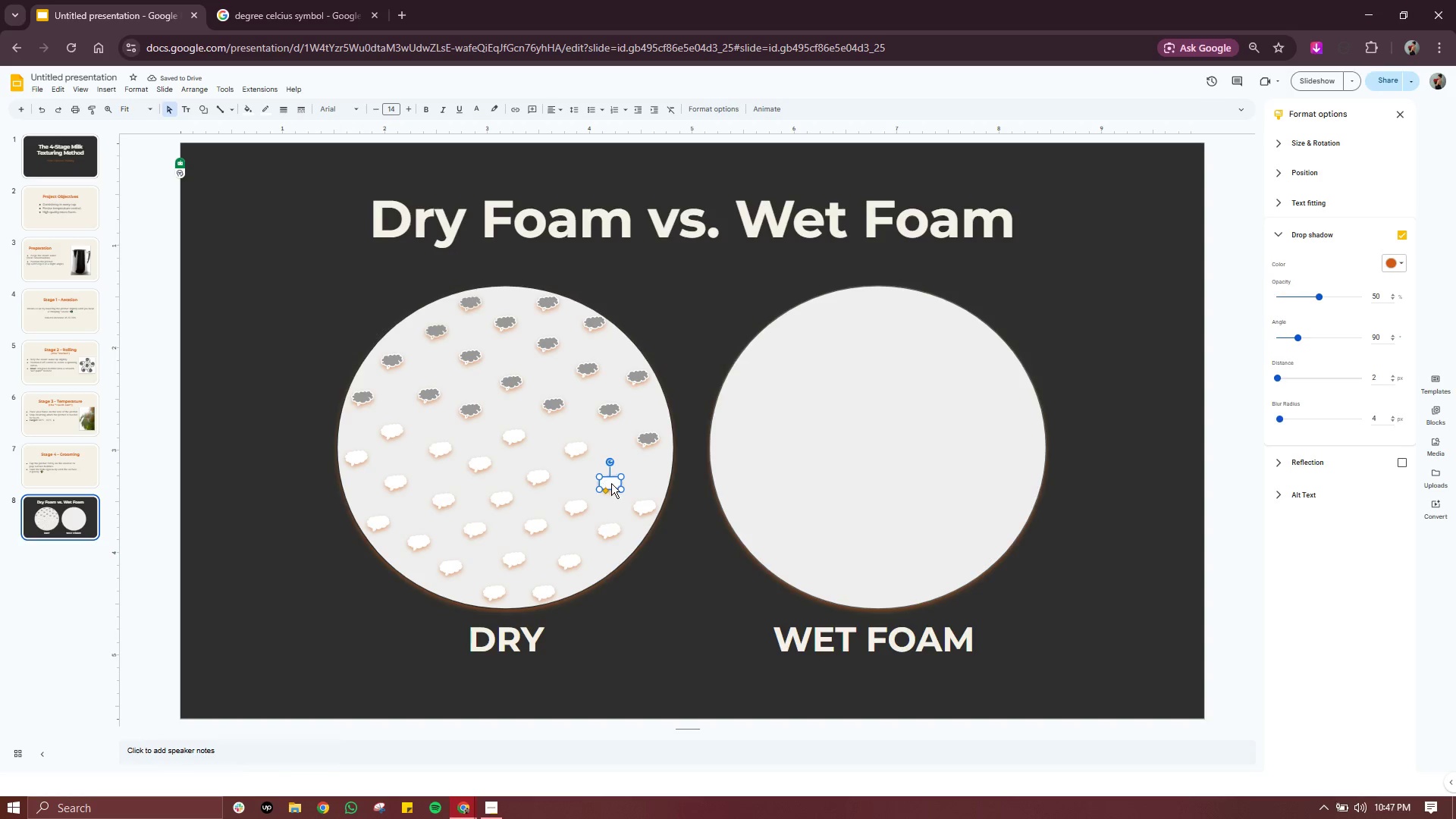 
left_click_drag(start_coordinate=[611, 483], to_coordinate=[620, 464])
 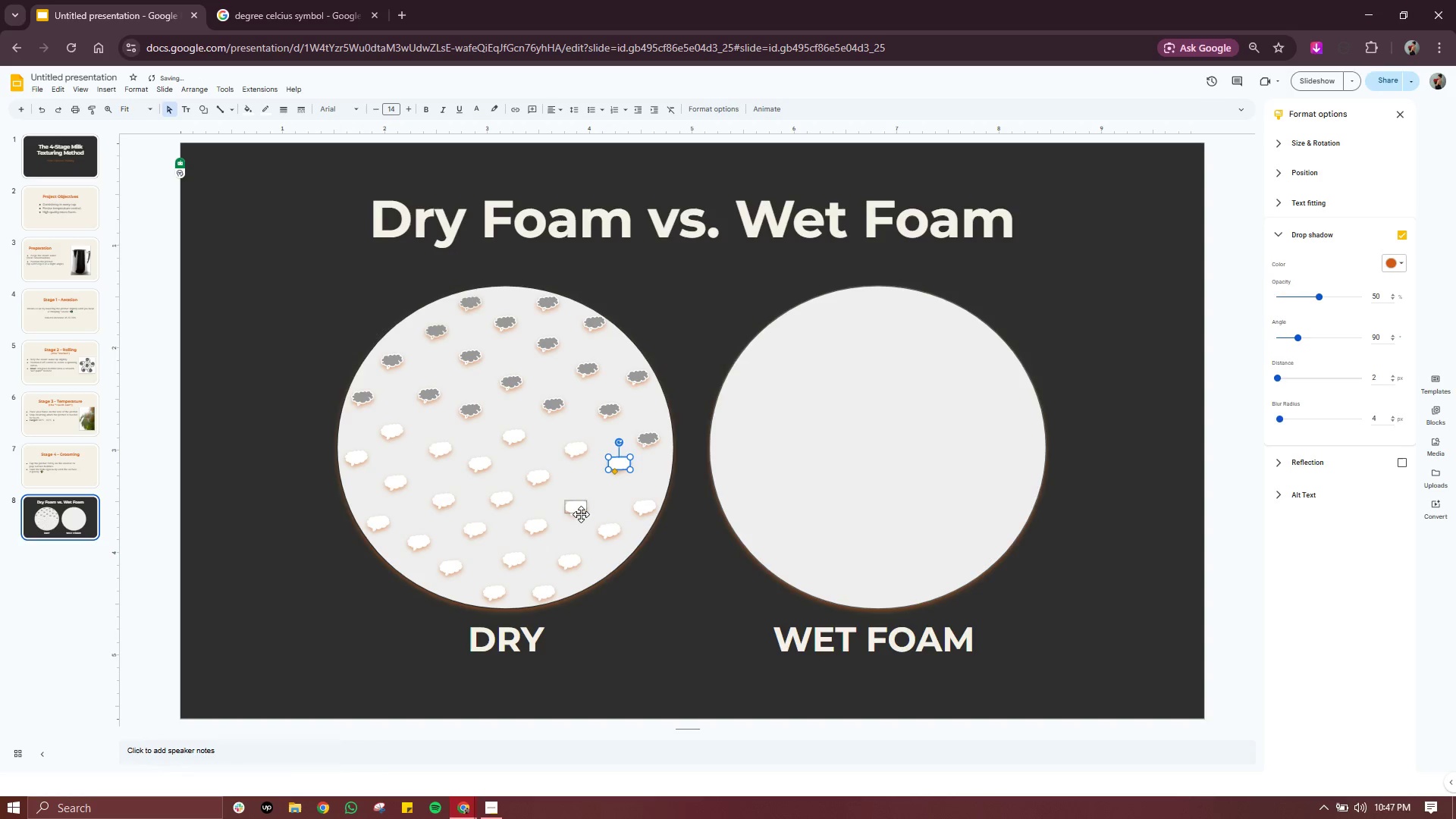 
left_click([582, 512])
 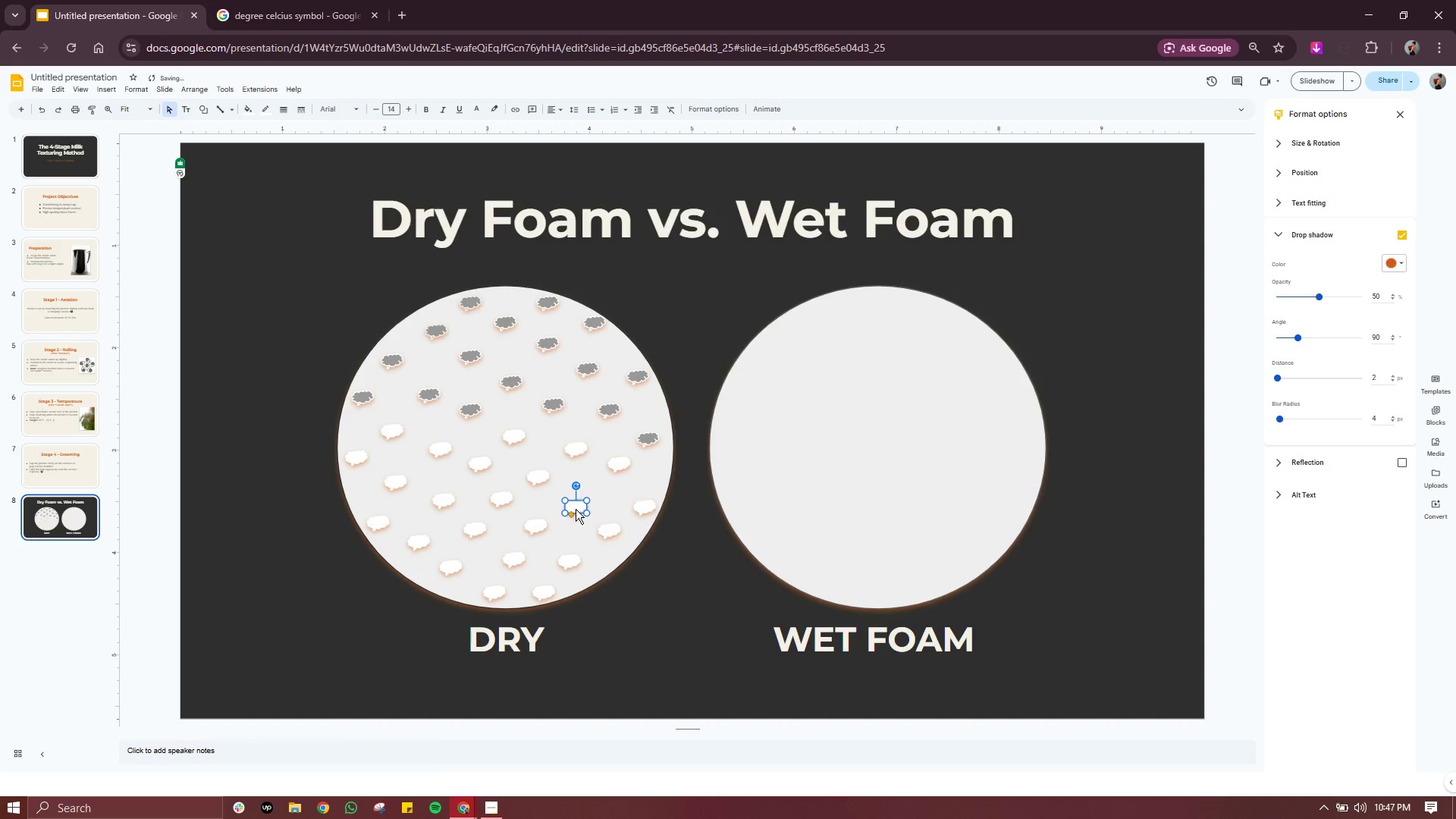 
left_click_drag(start_coordinate=[576, 509], to_coordinate=[592, 495])
 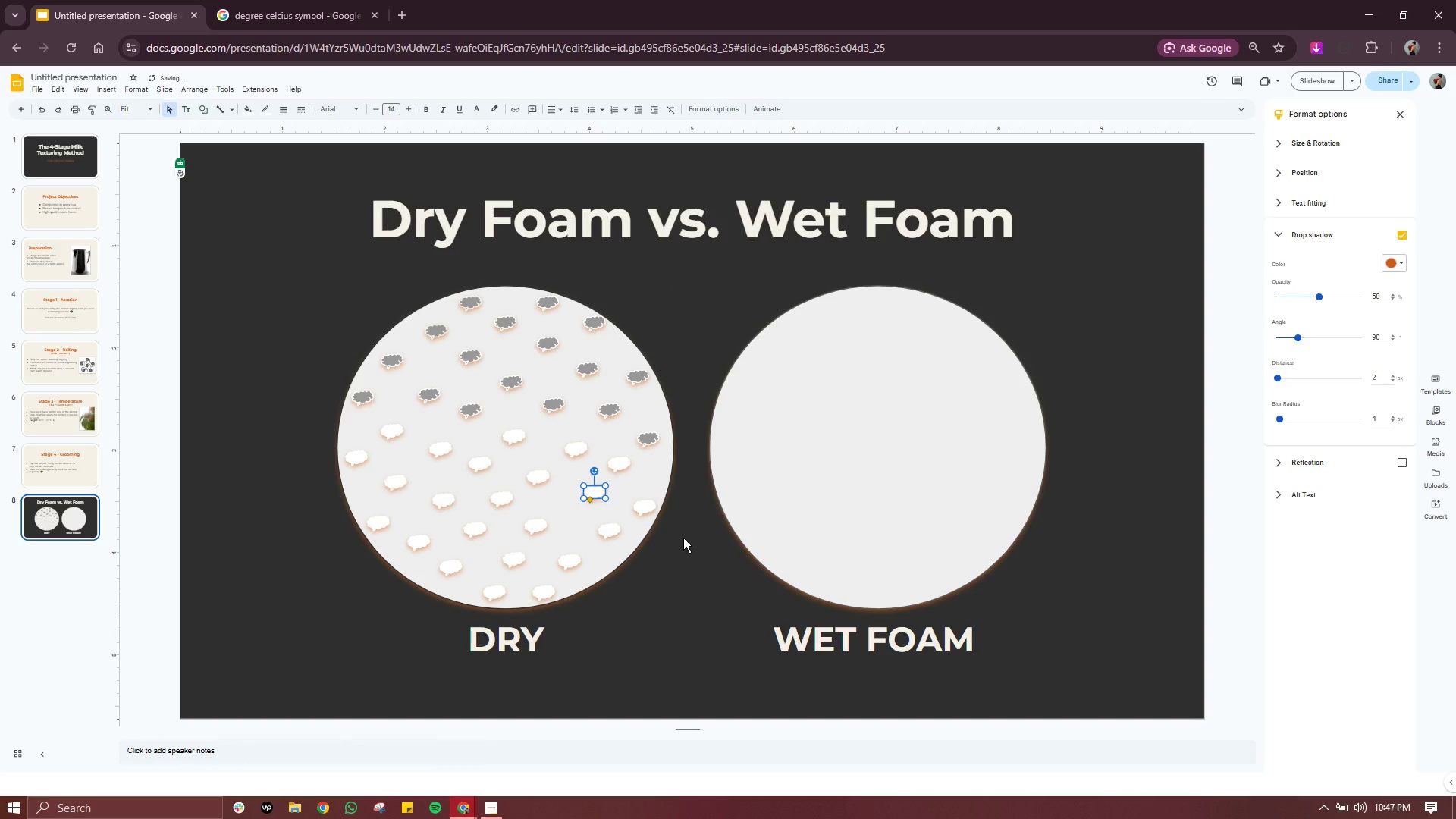 
left_click([683, 538])
 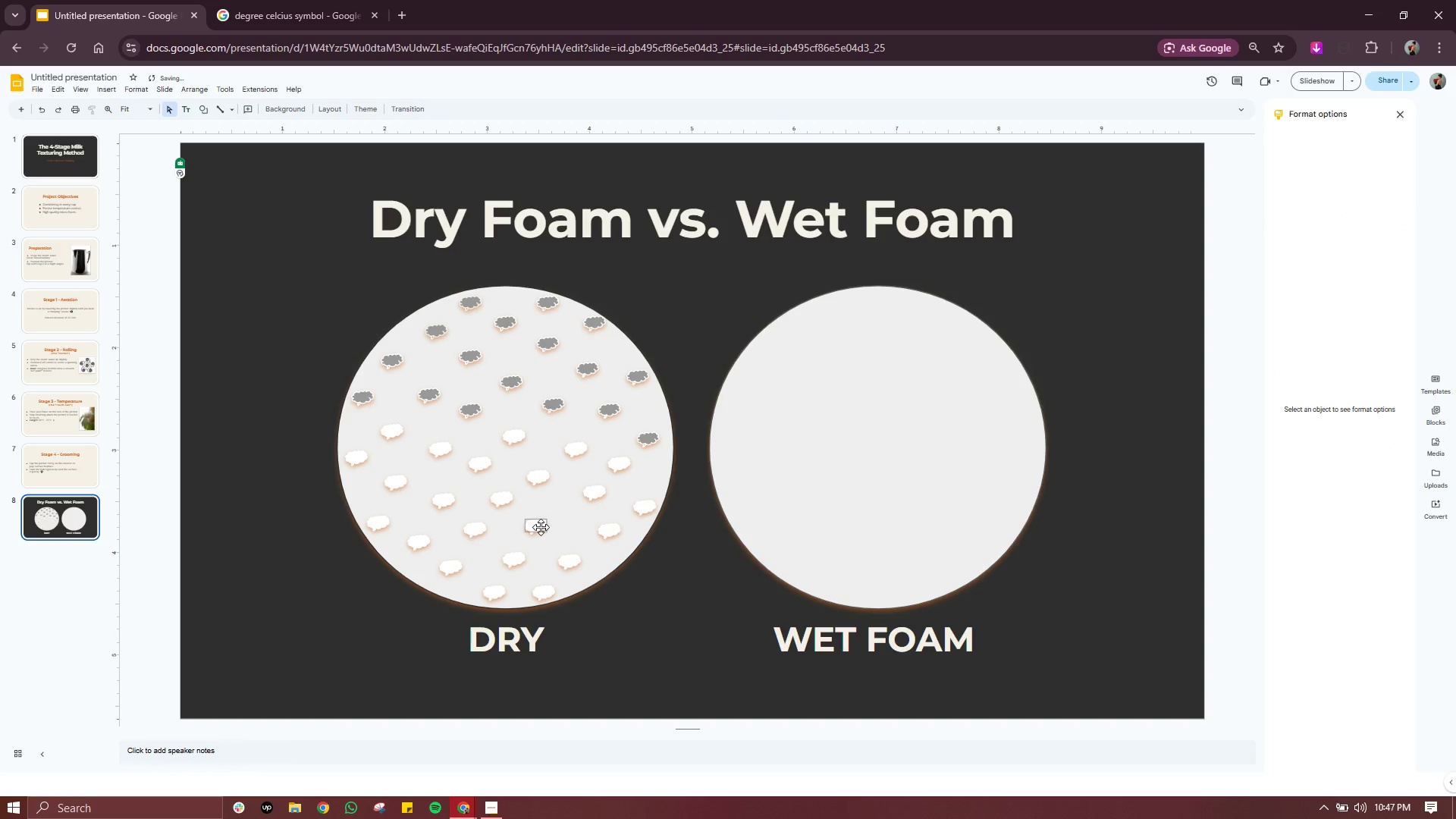 
left_click([539, 526])
 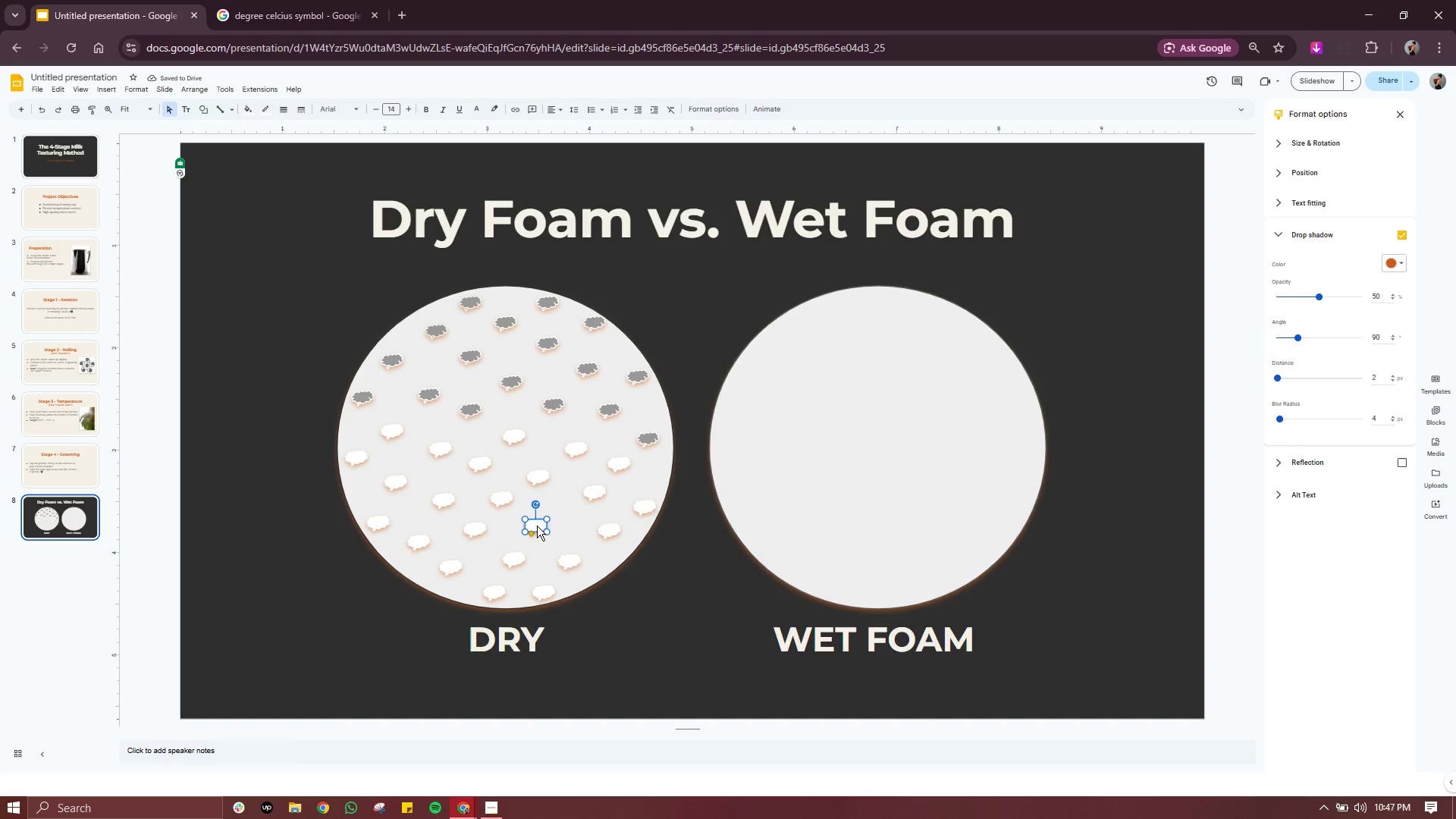 
left_click_drag(start_coordinate=[537, 526], to_coordinate=[549, 524])
 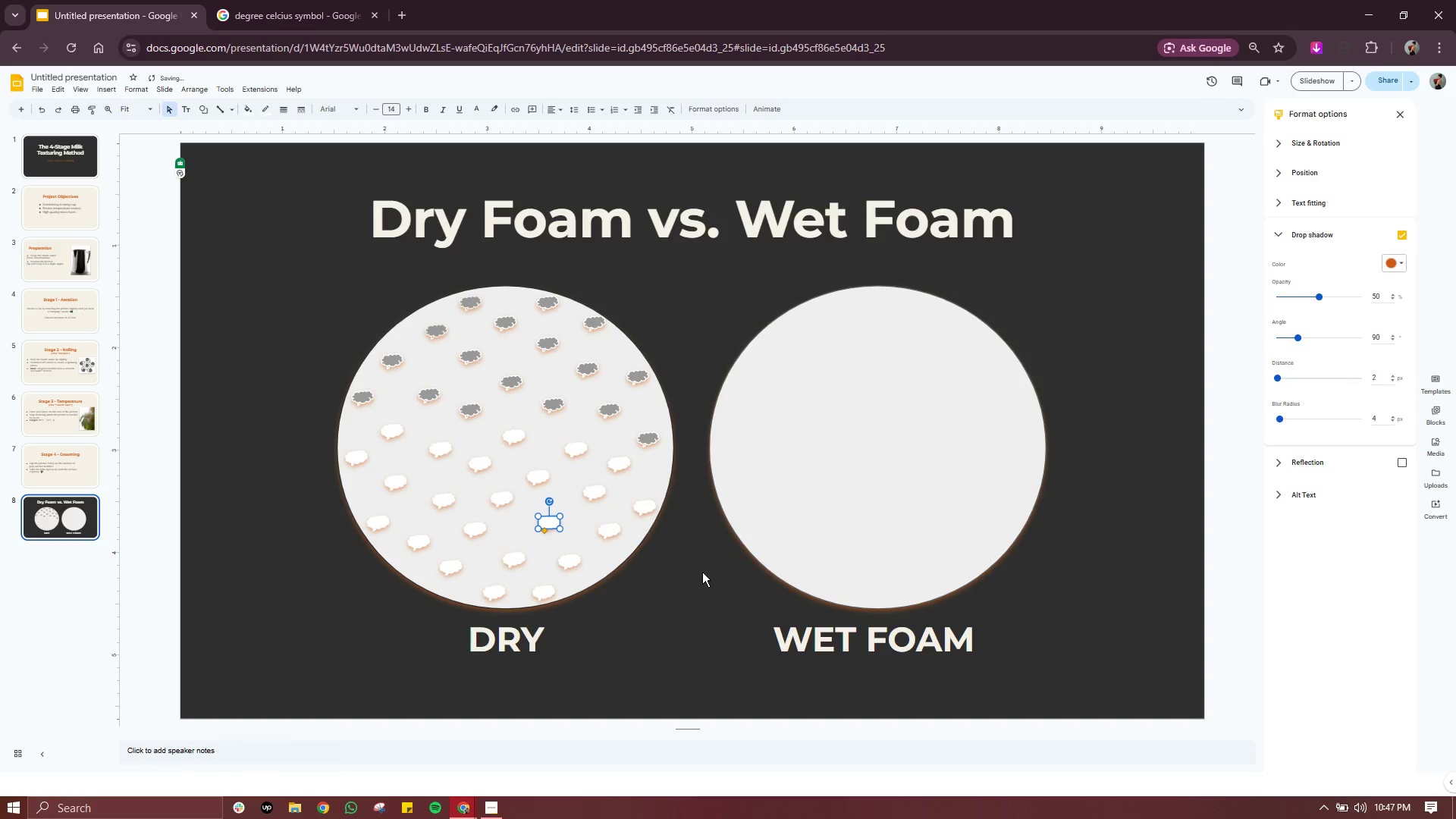 
left_click([702, 572])
 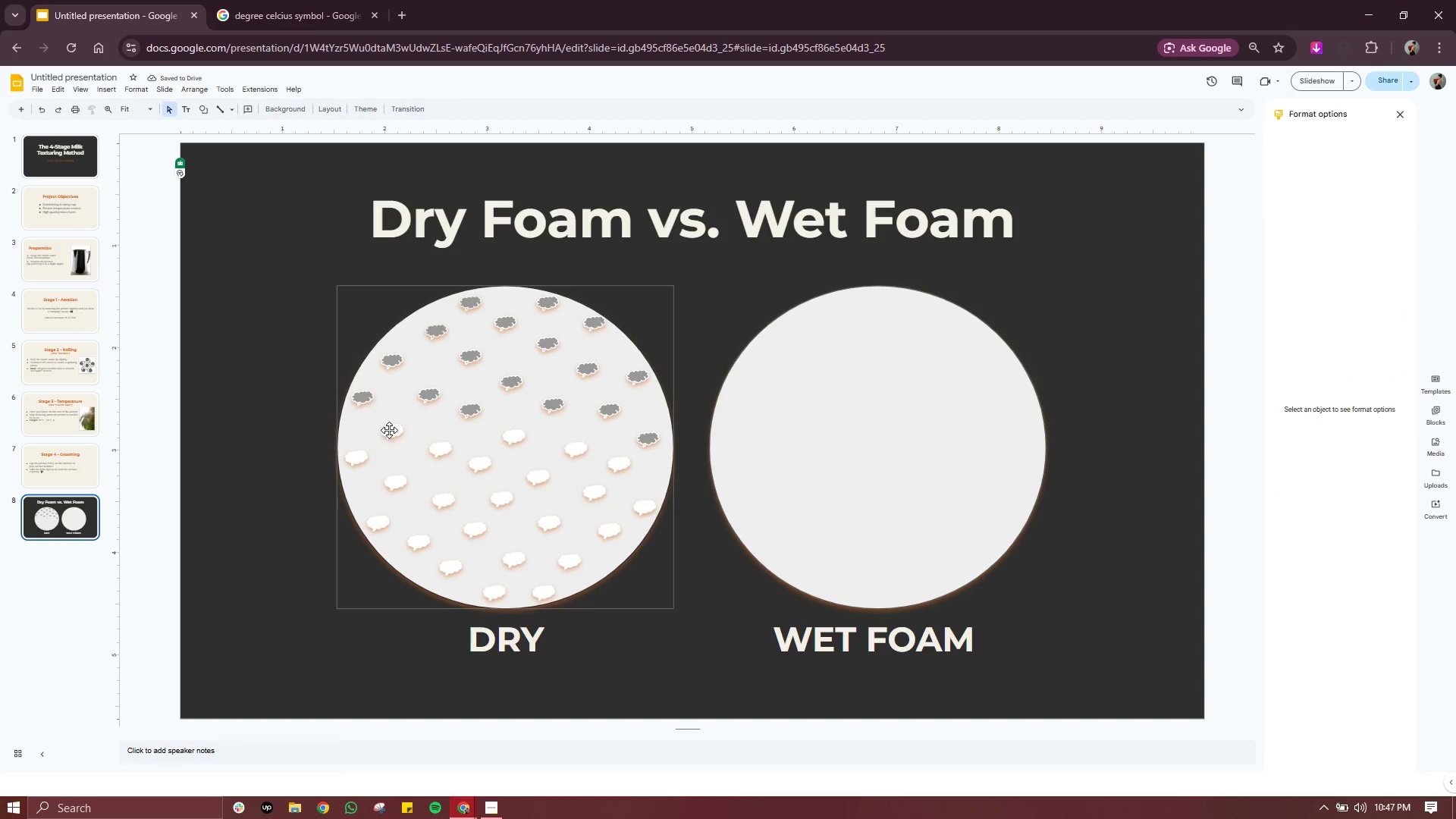 
left_click([388, 435])
 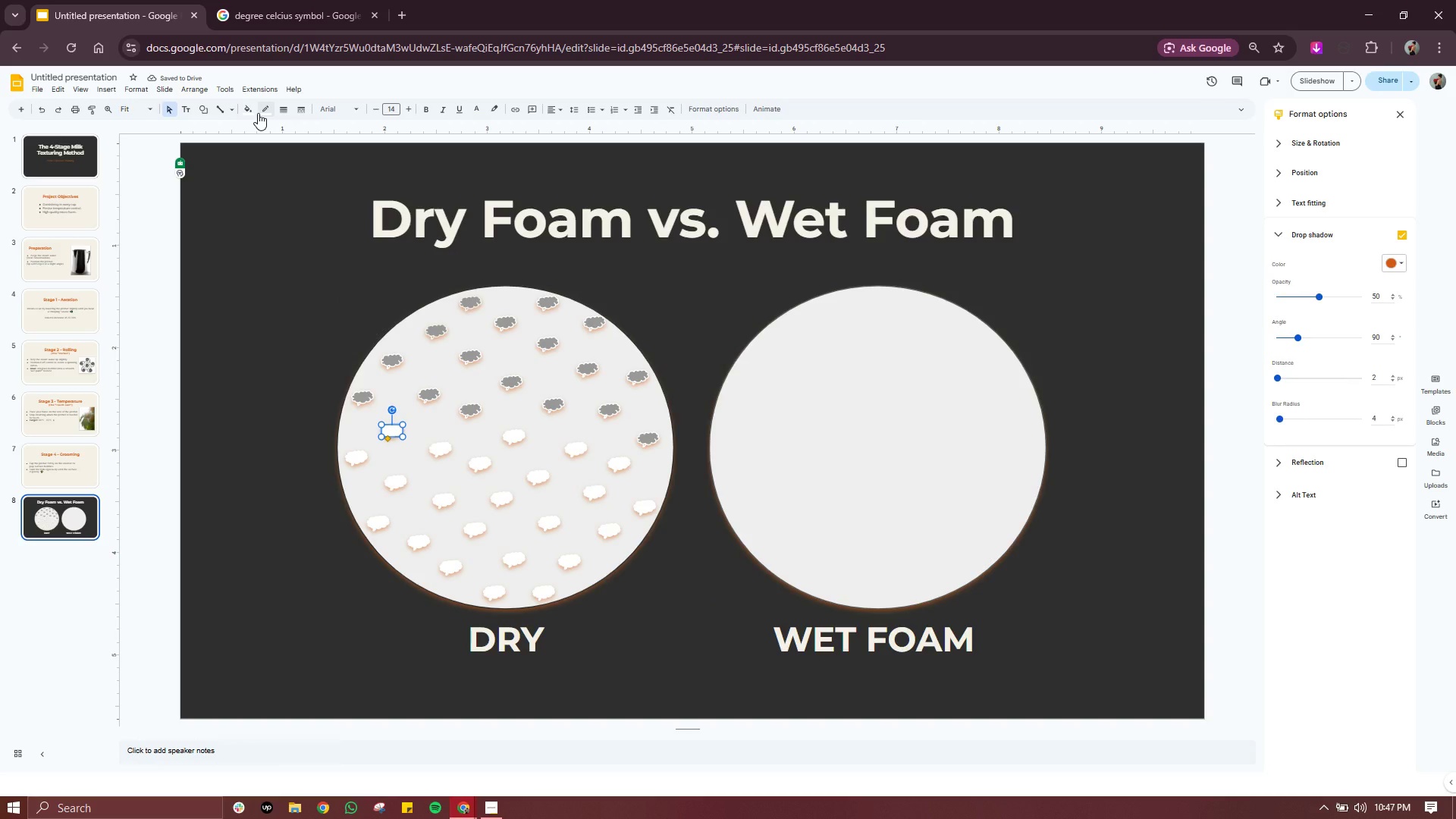 
left_click([253, 114])
 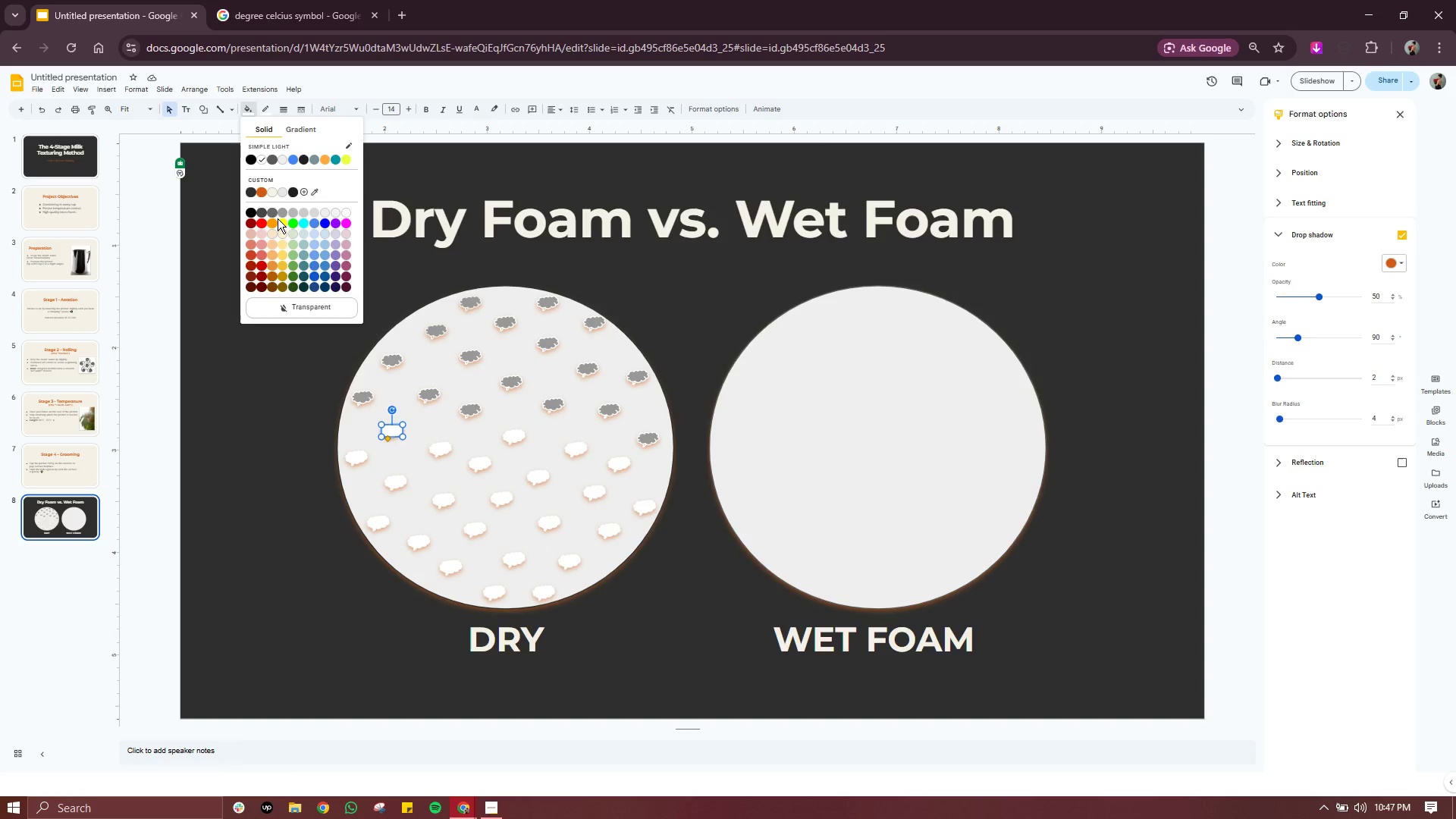 
left_click([280, 213])
 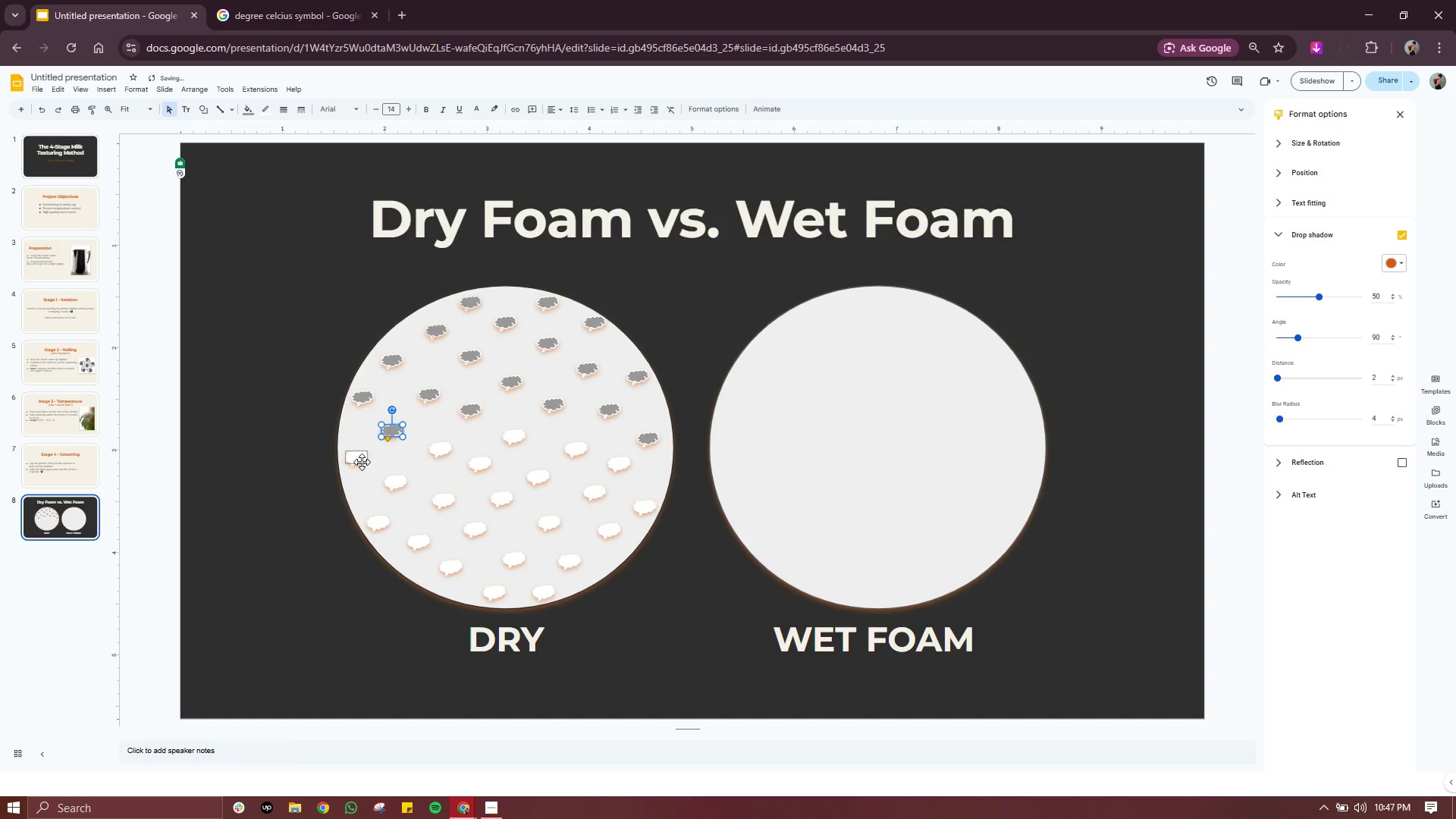 
left_click([362, 462])
 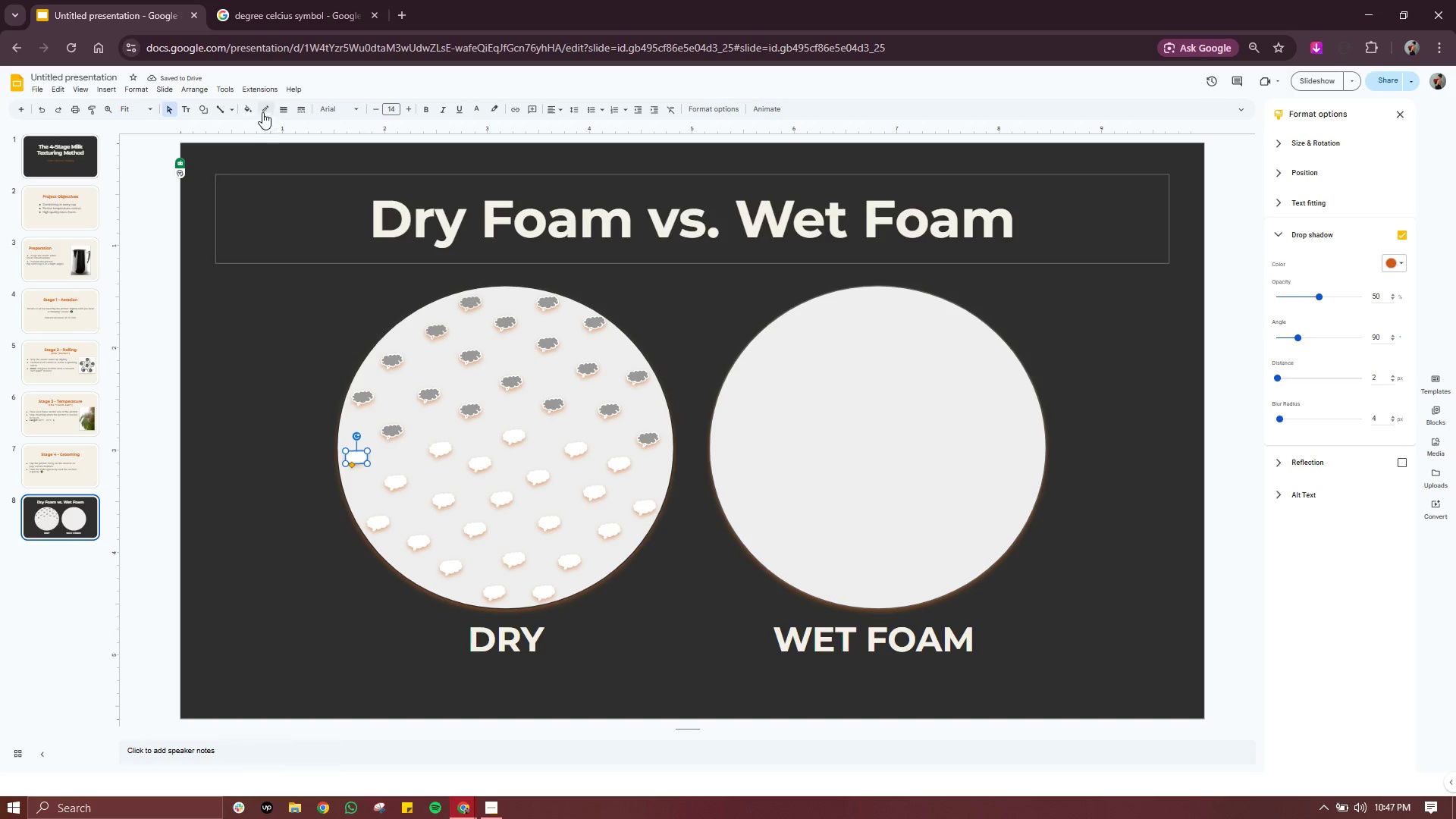 
left_click([249, 116])
 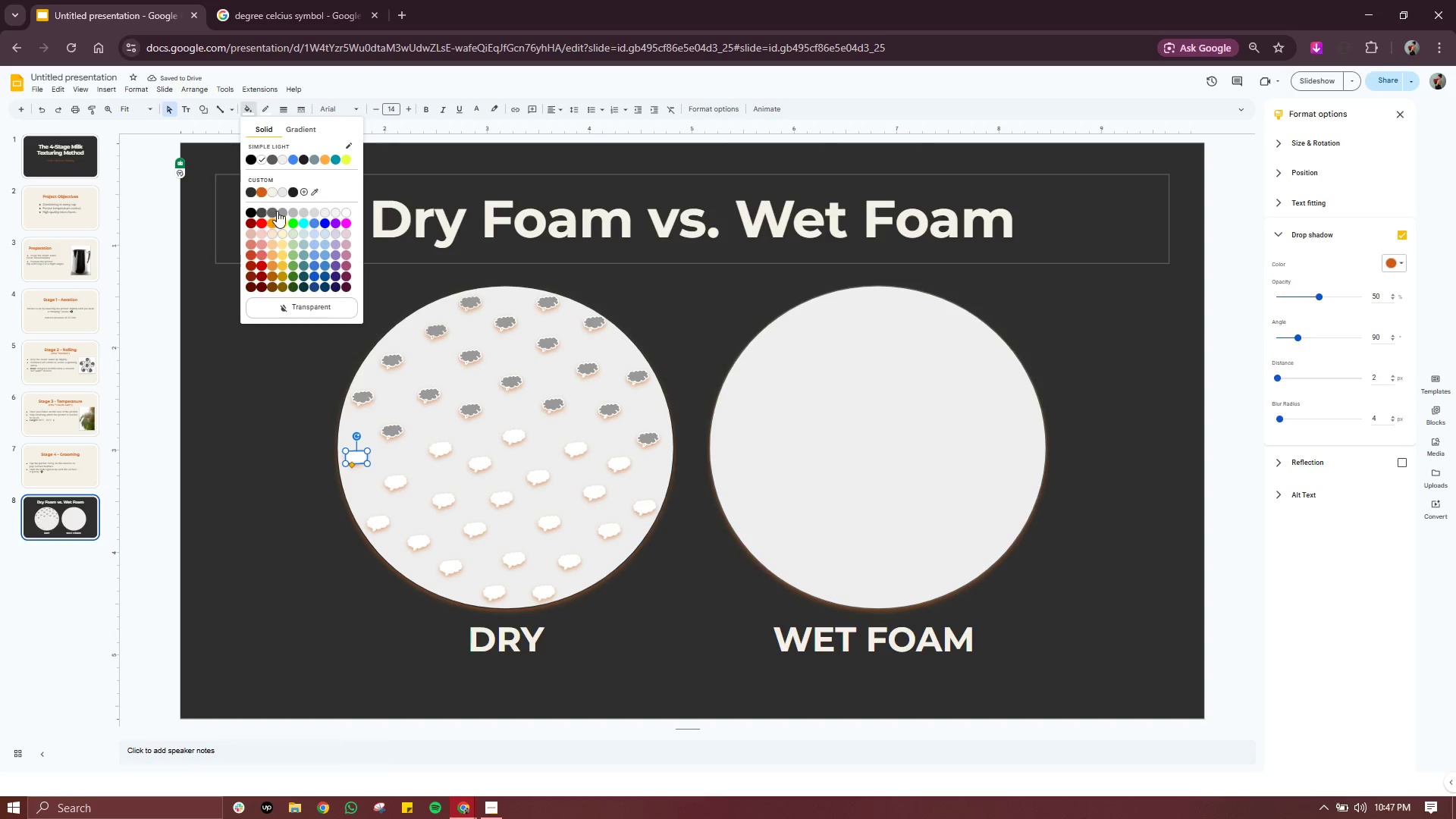 
left_click([277, 211])
 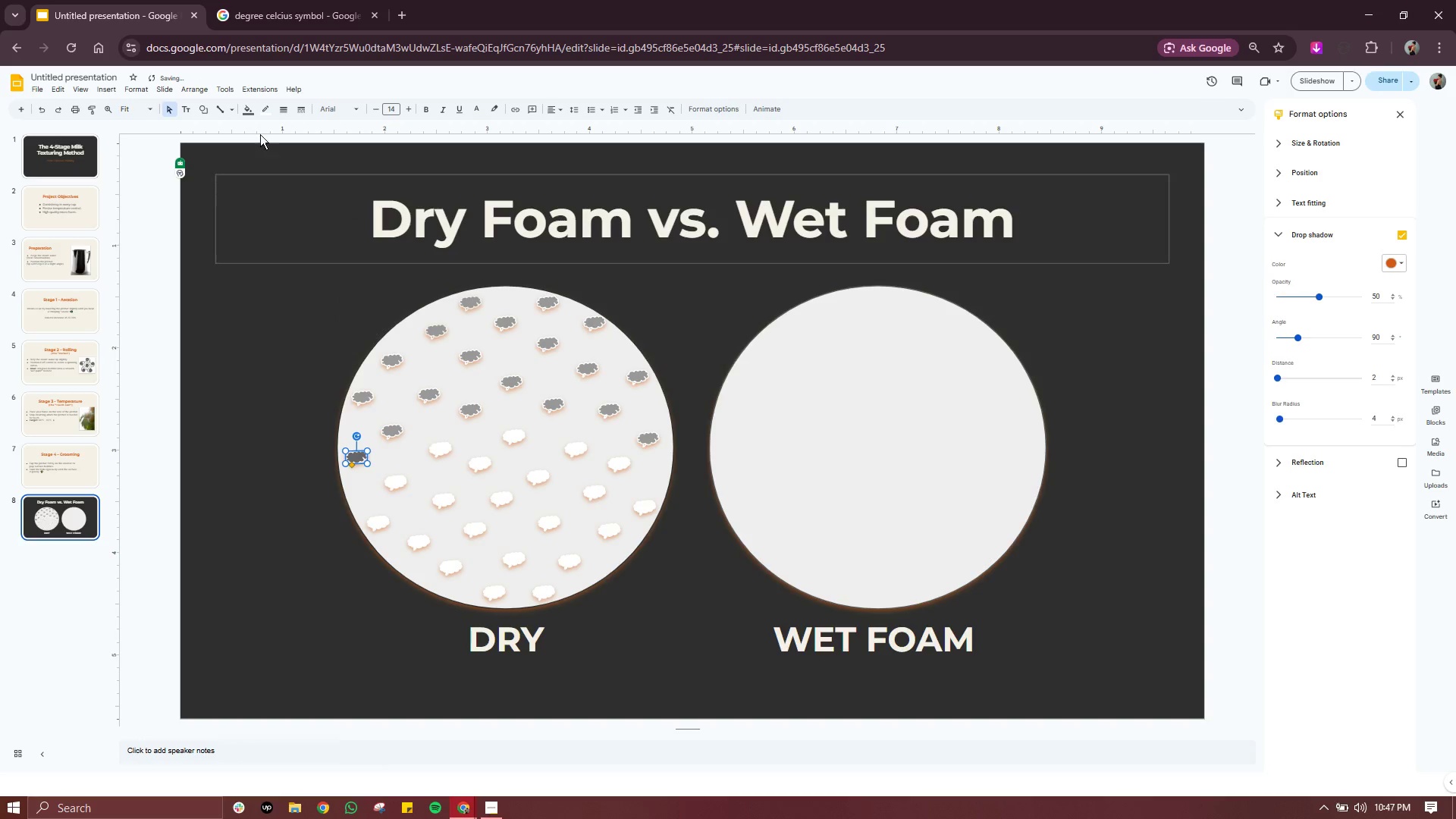 
left_click([246, 107])
 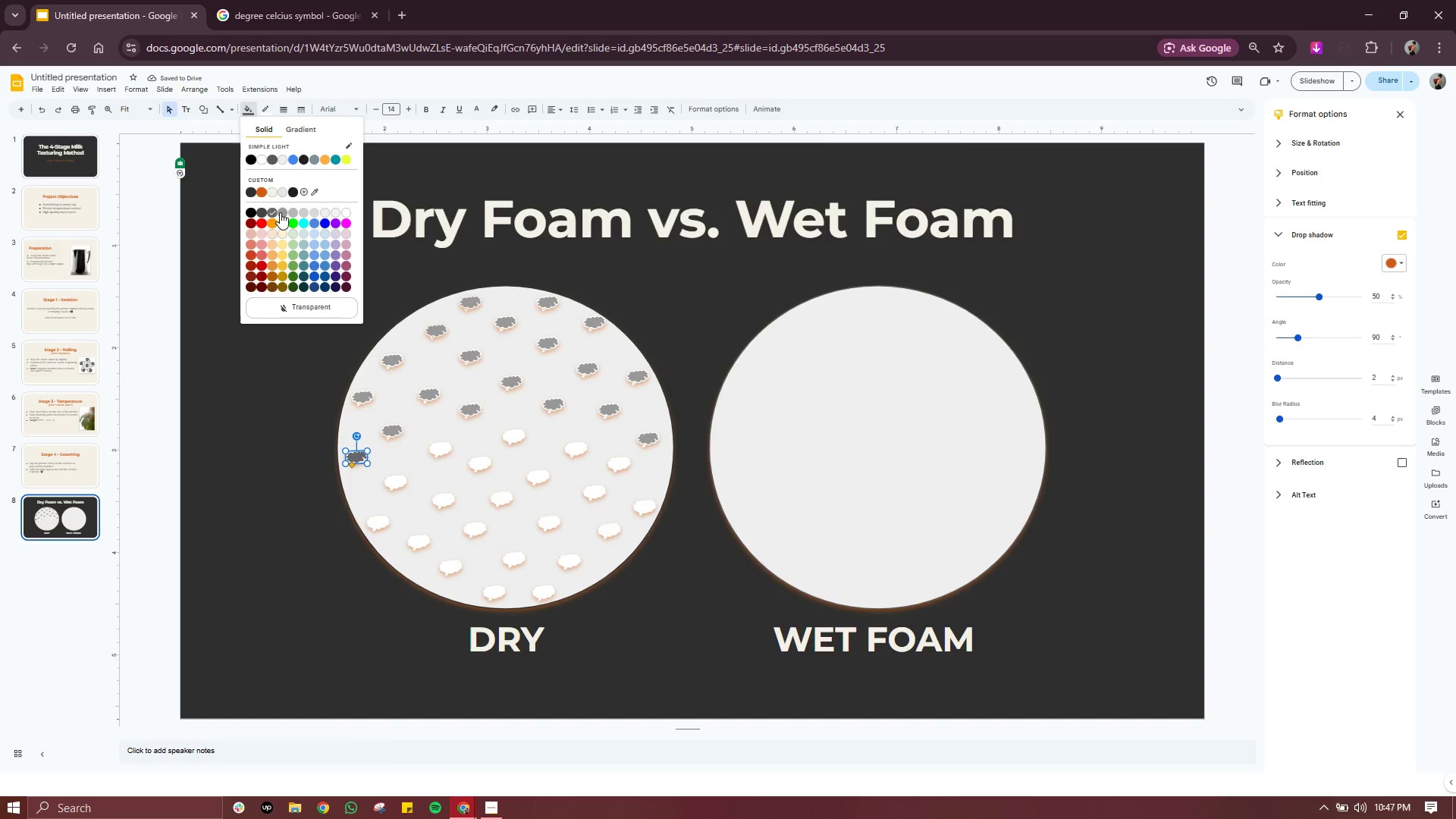 
left_click([280, 212])
 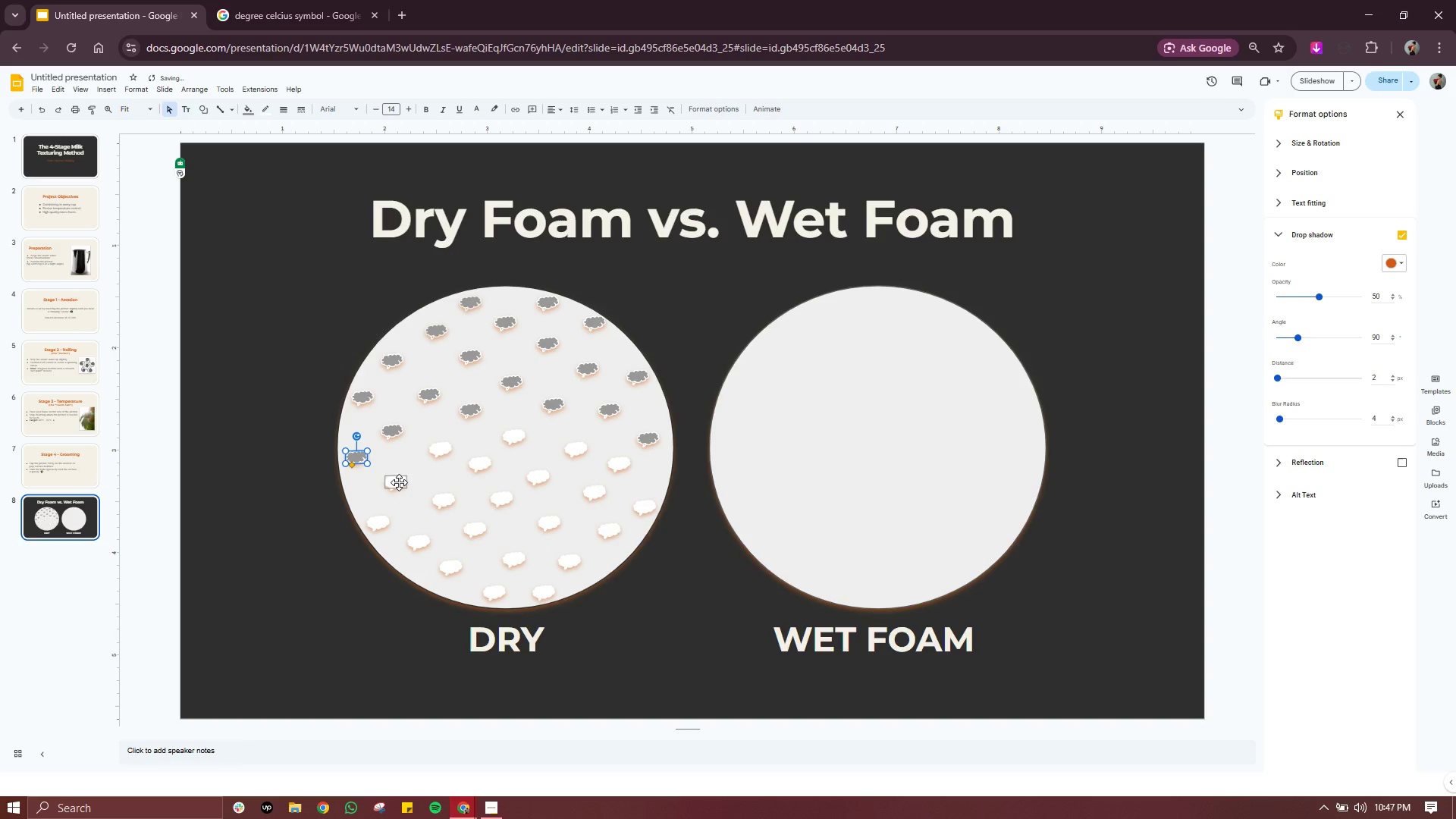 
left_click([399, 482])
 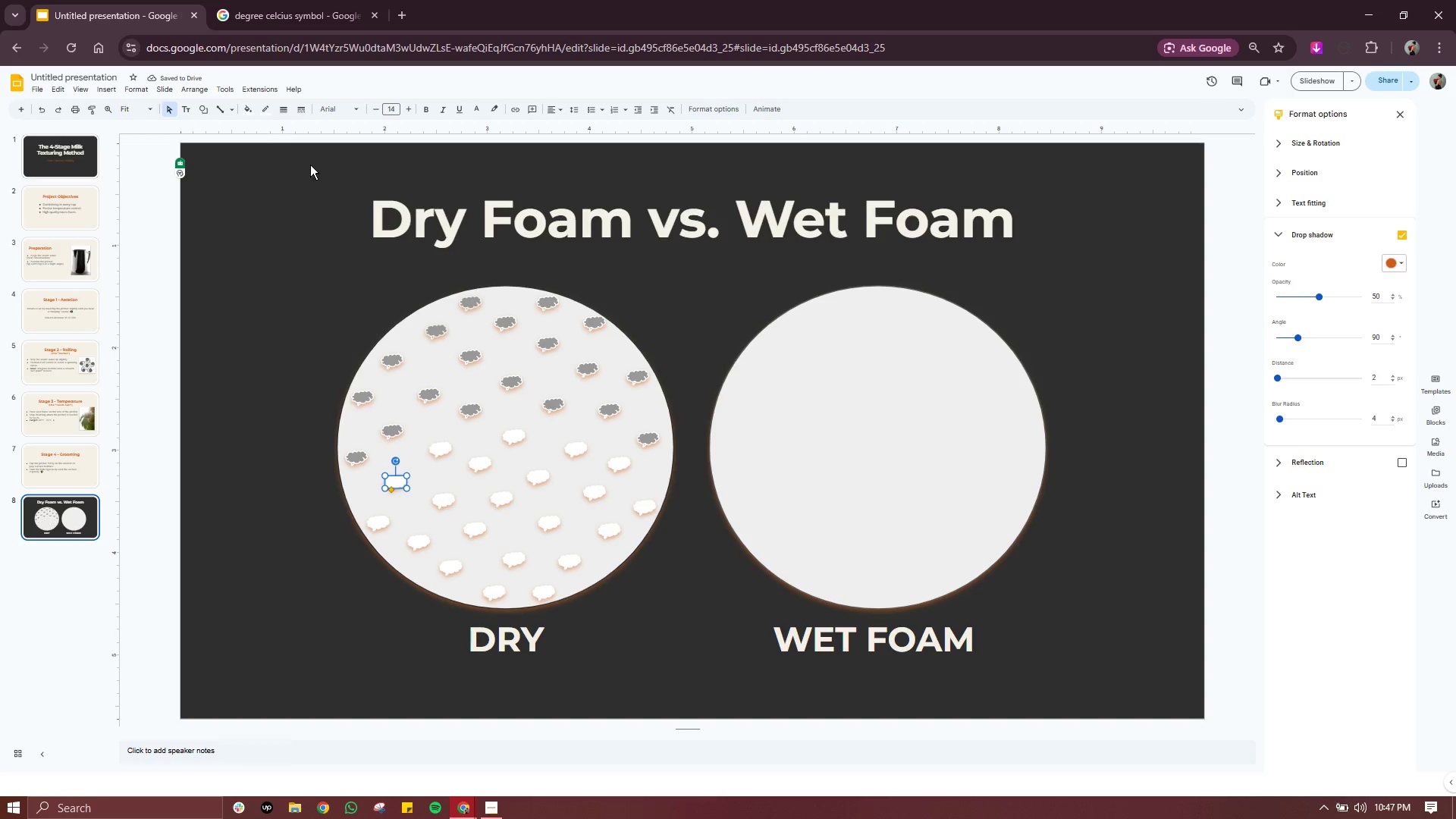 
hold_key(key=ControlLeft, duration=19.16)
left_click([442, 450])
 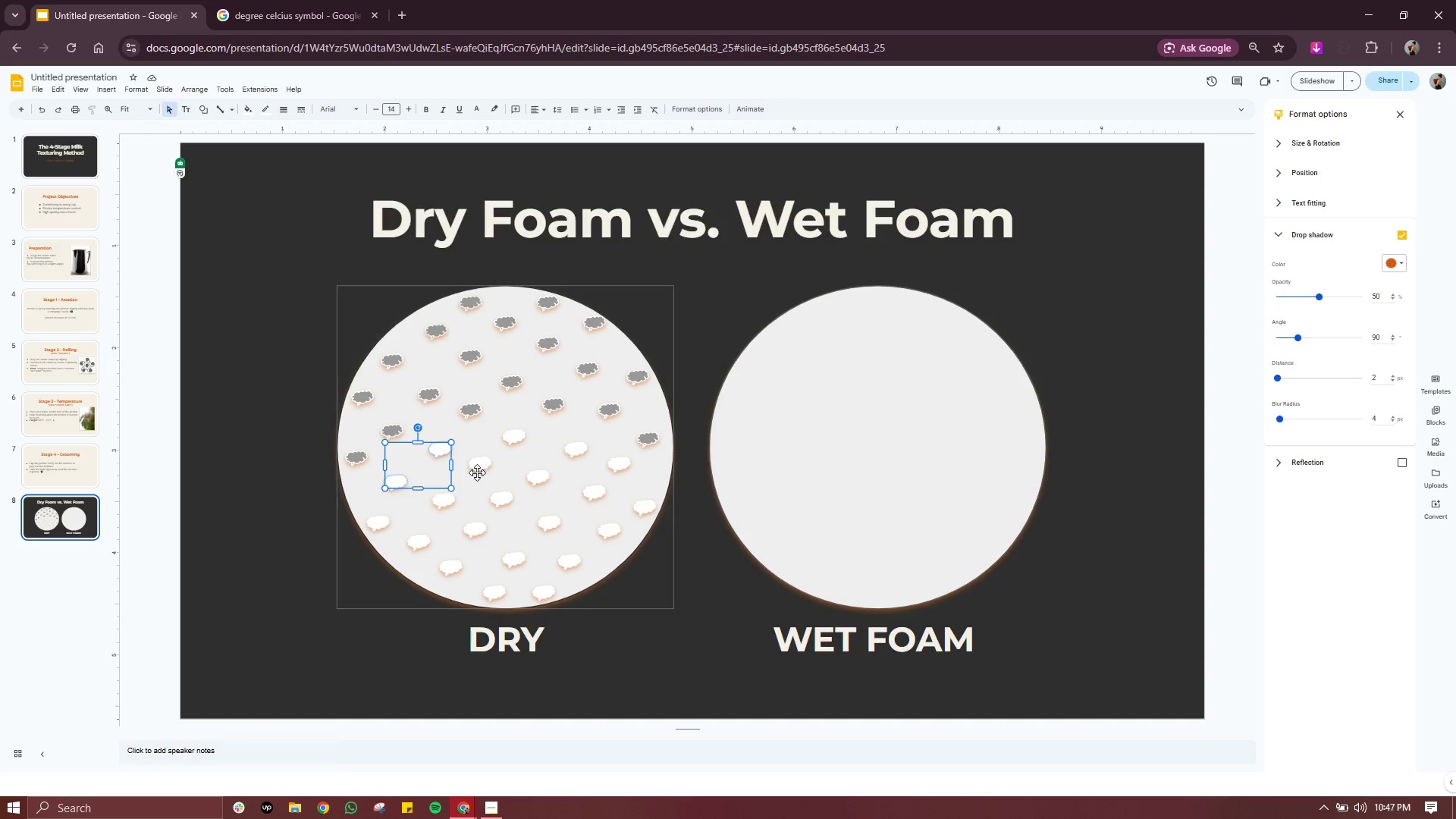 
left_click([478, 467])
 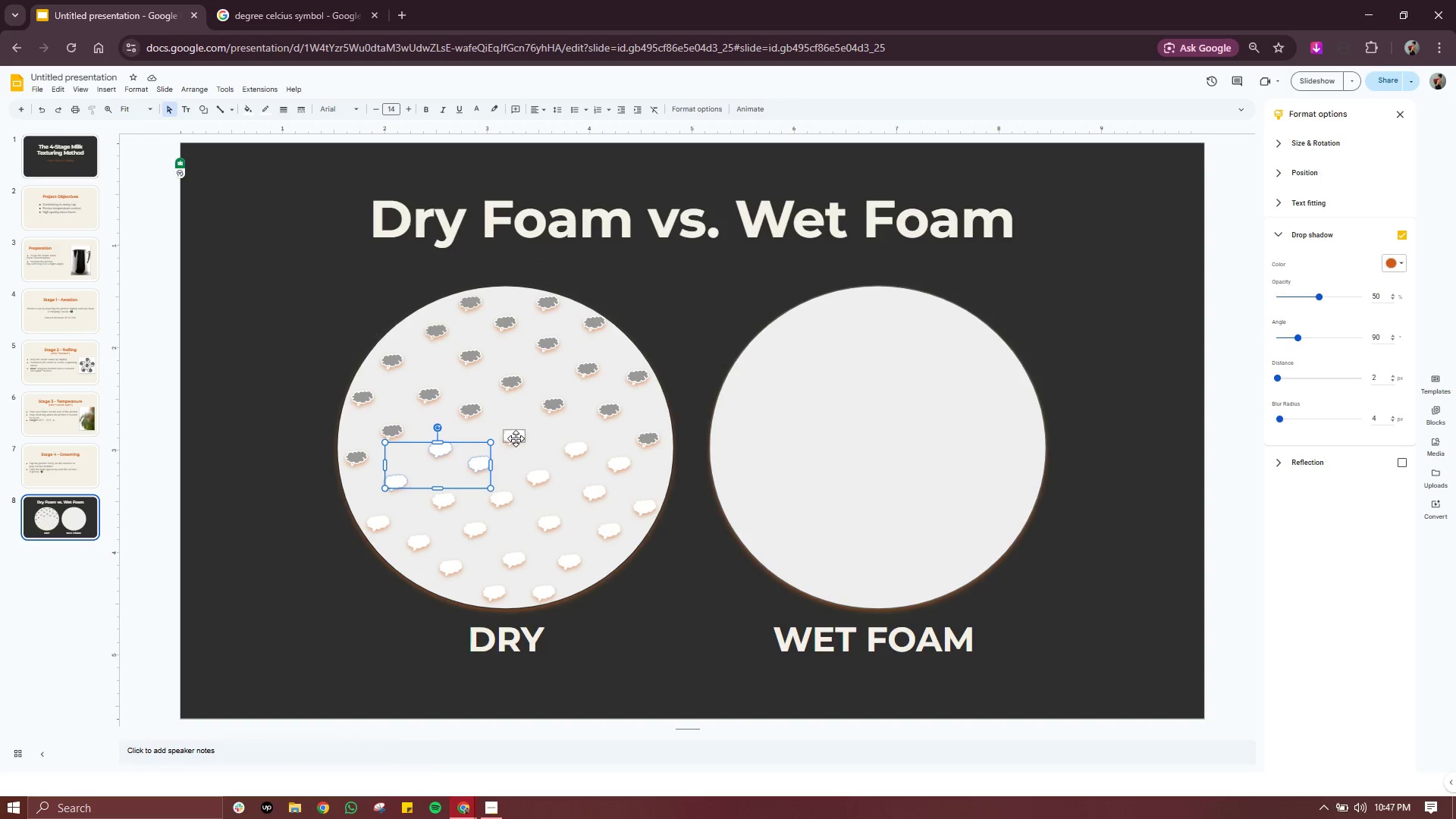 
left_click([516, 438])
 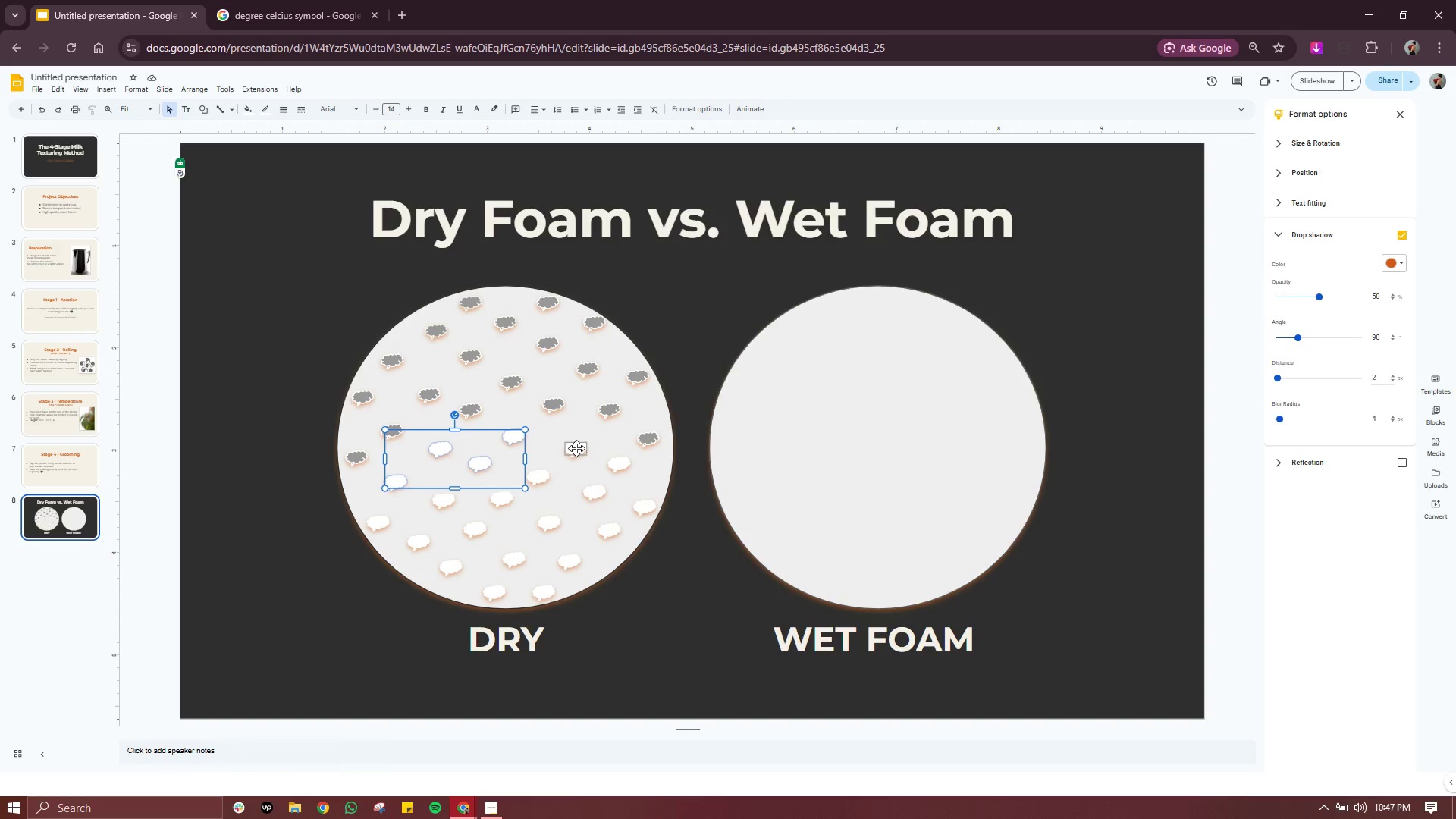 
left_click([576, 448])
 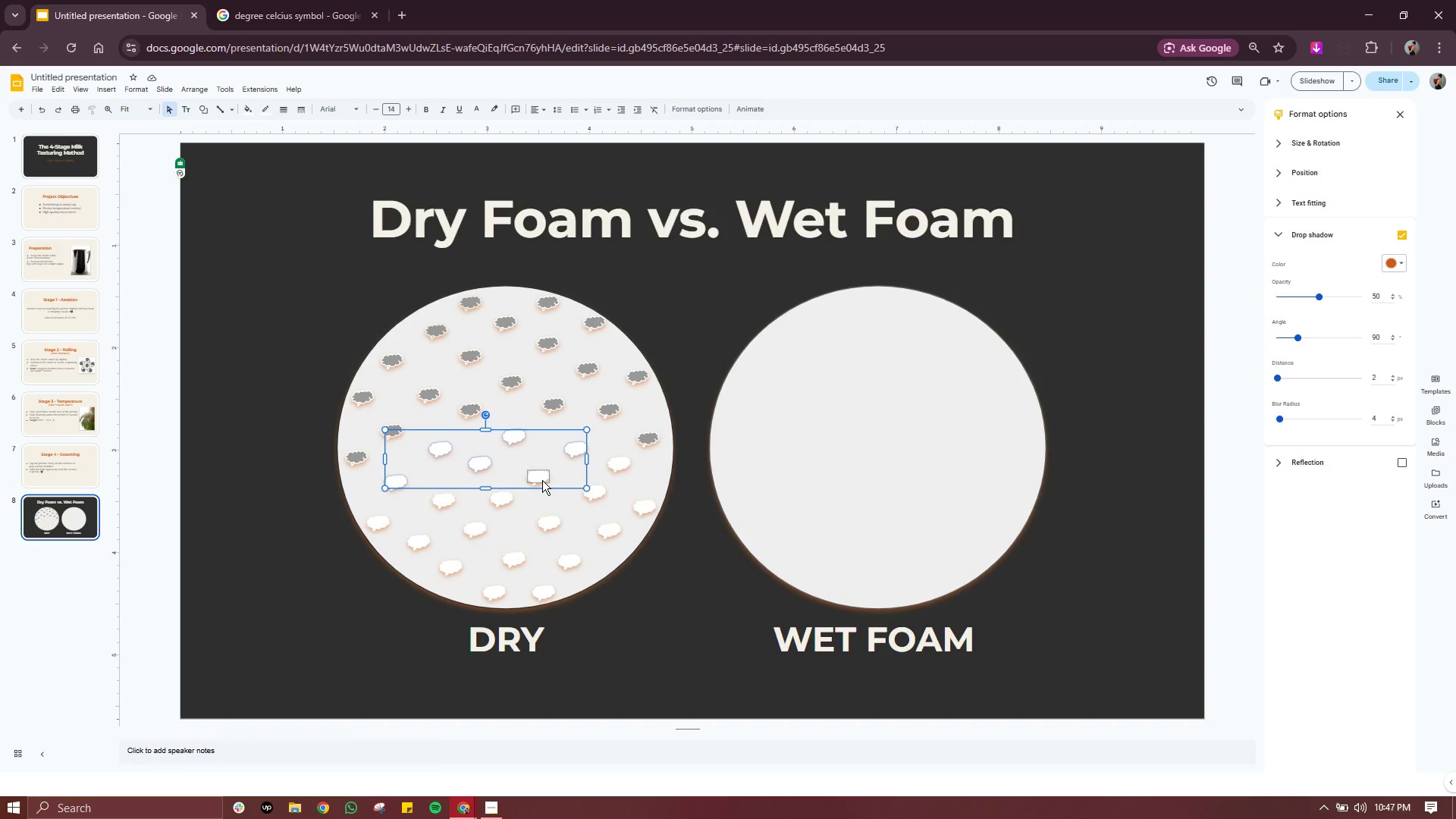 
left_click([542, 480])
 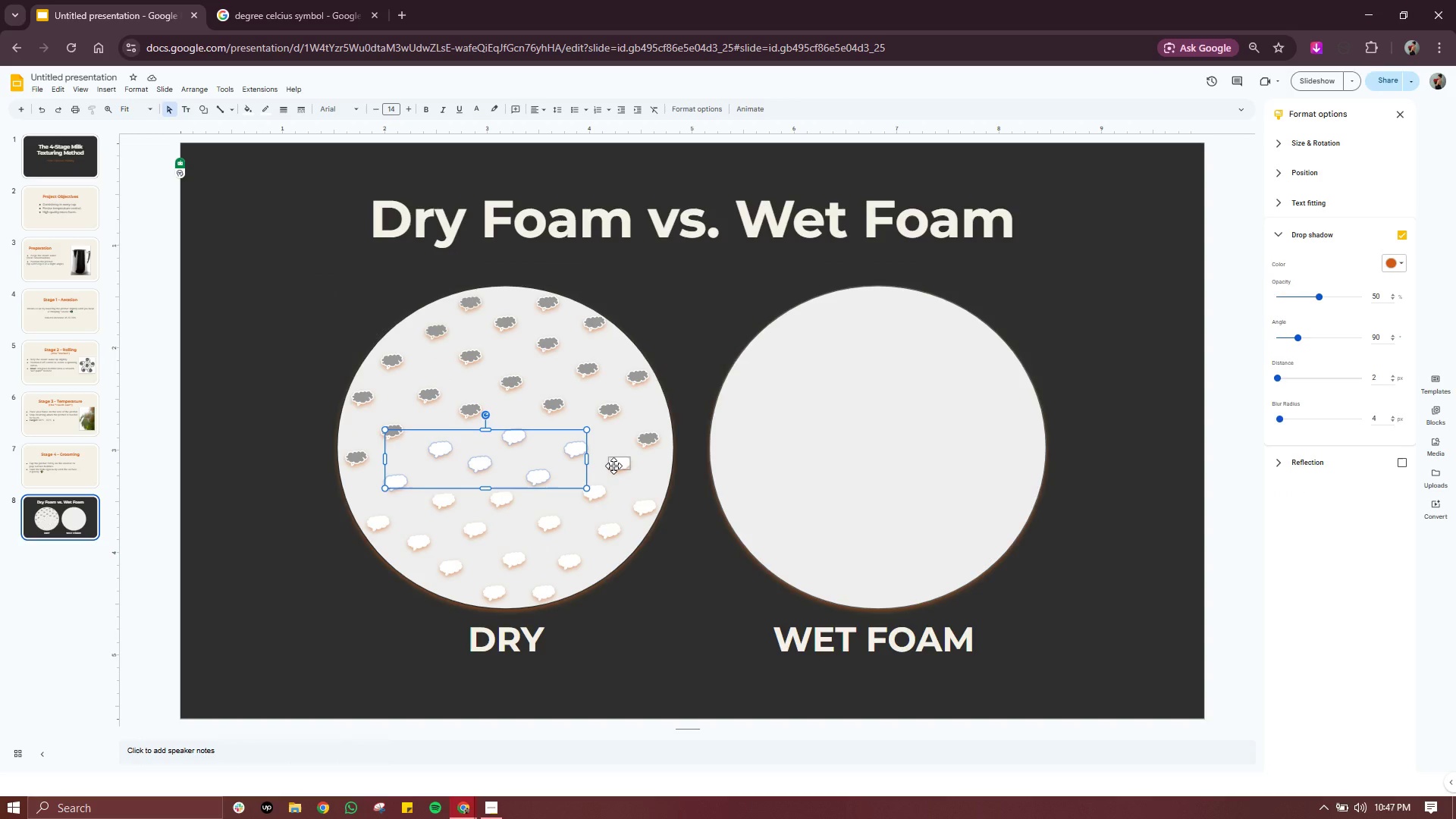 
left_click([613, 466])
 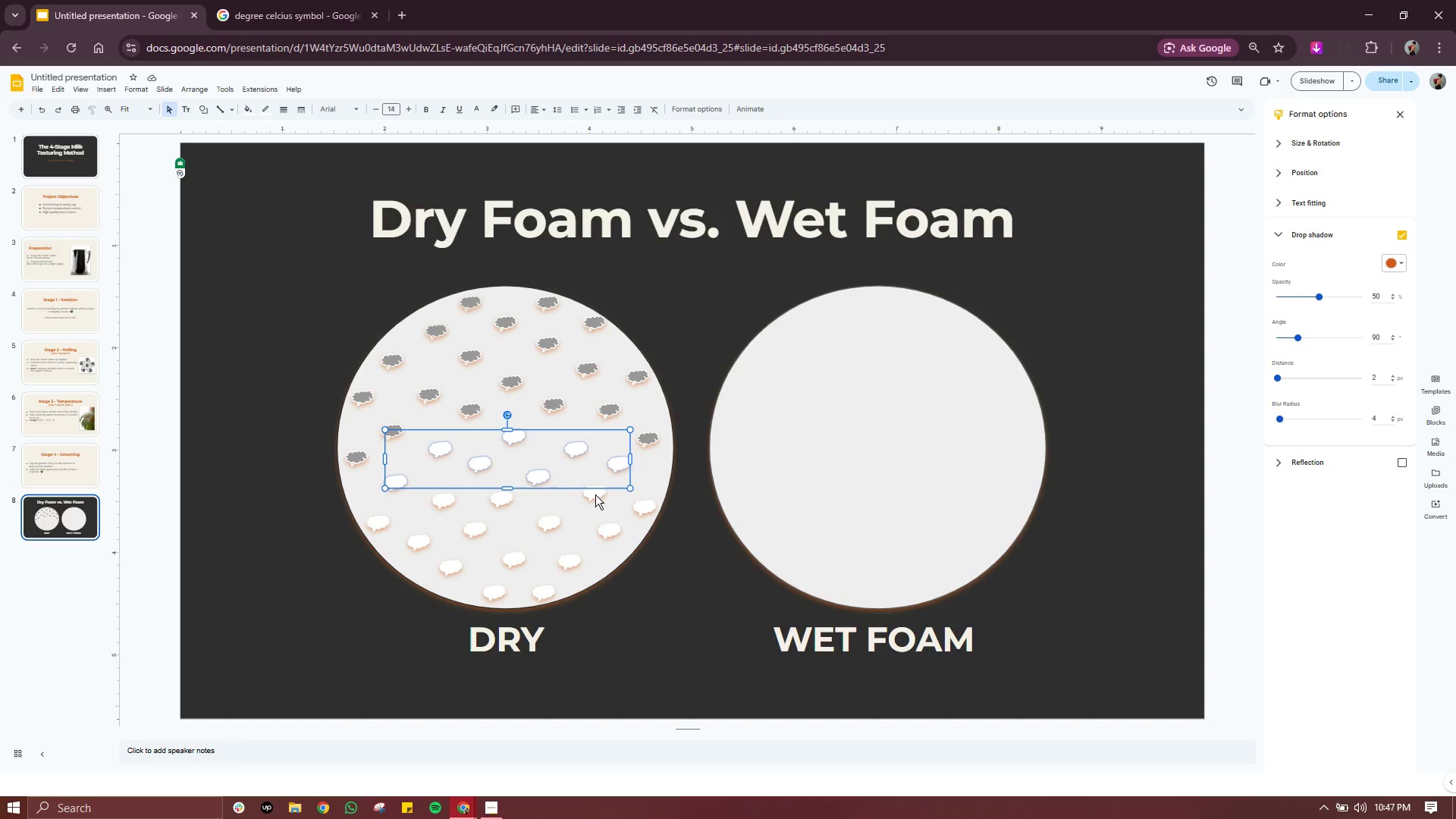 
left_click([595, 494])
 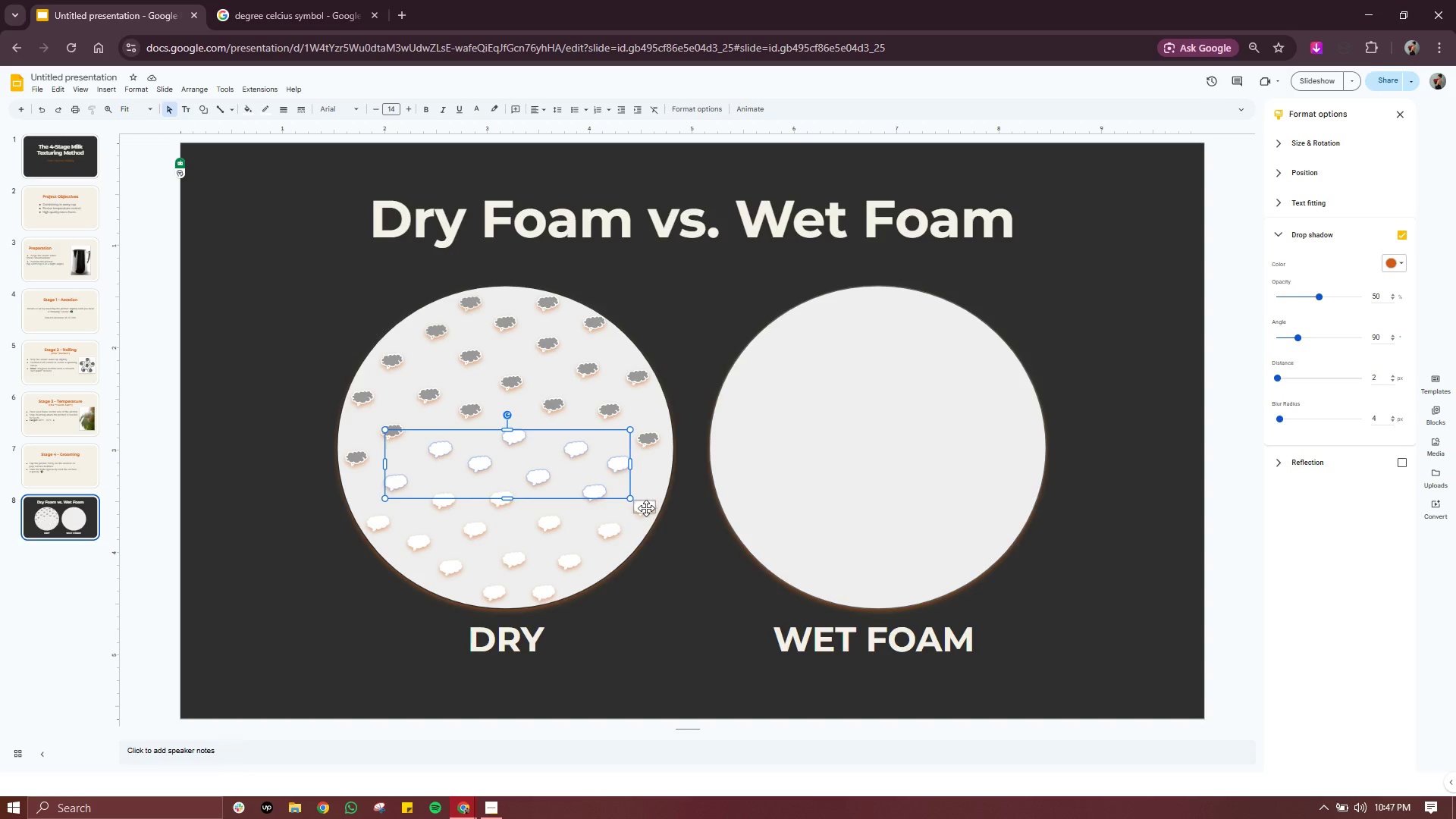 
left_click([646, 508])
 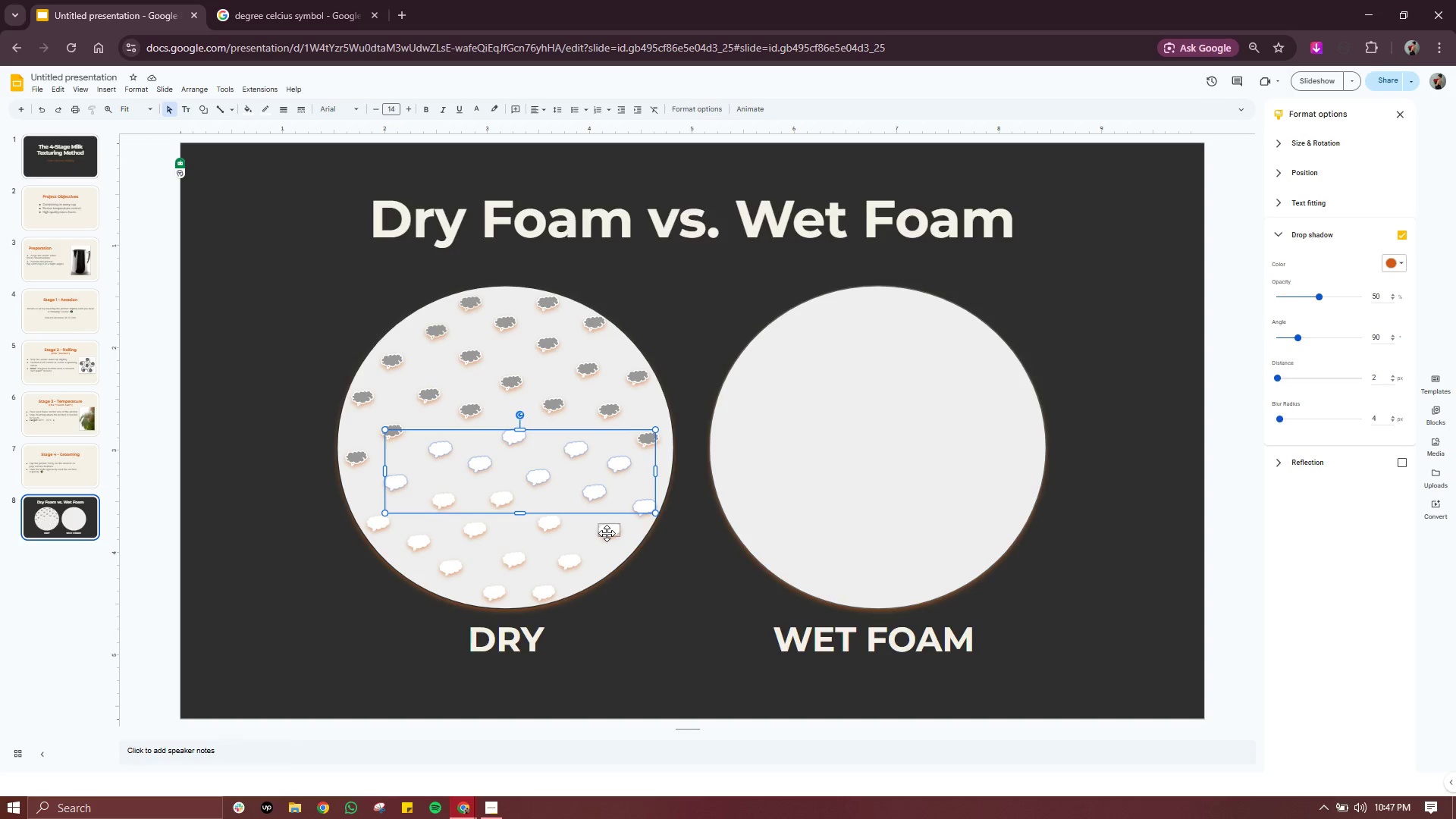 
left_click([607, 533])
 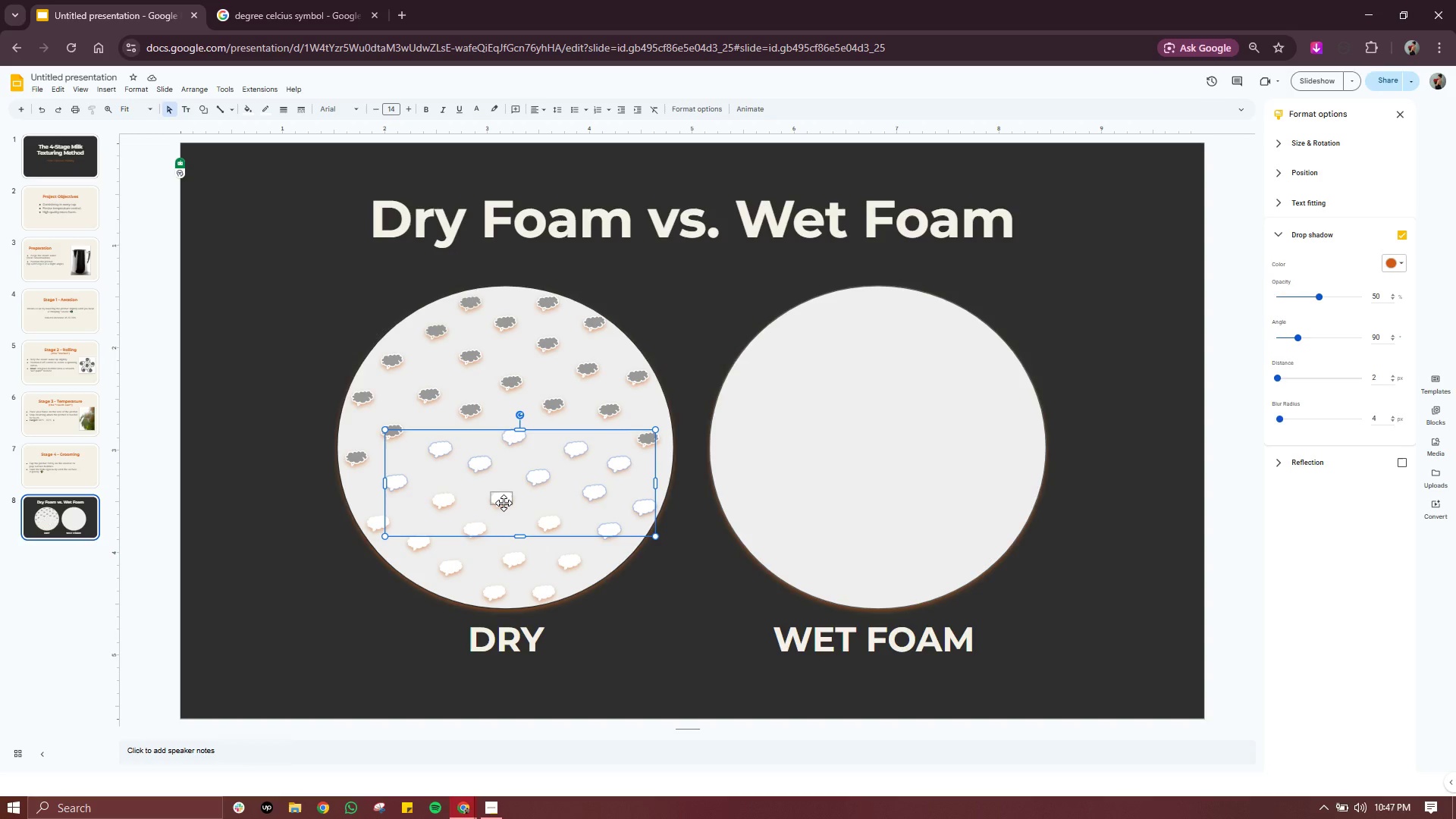 
left_click([504, 503])
 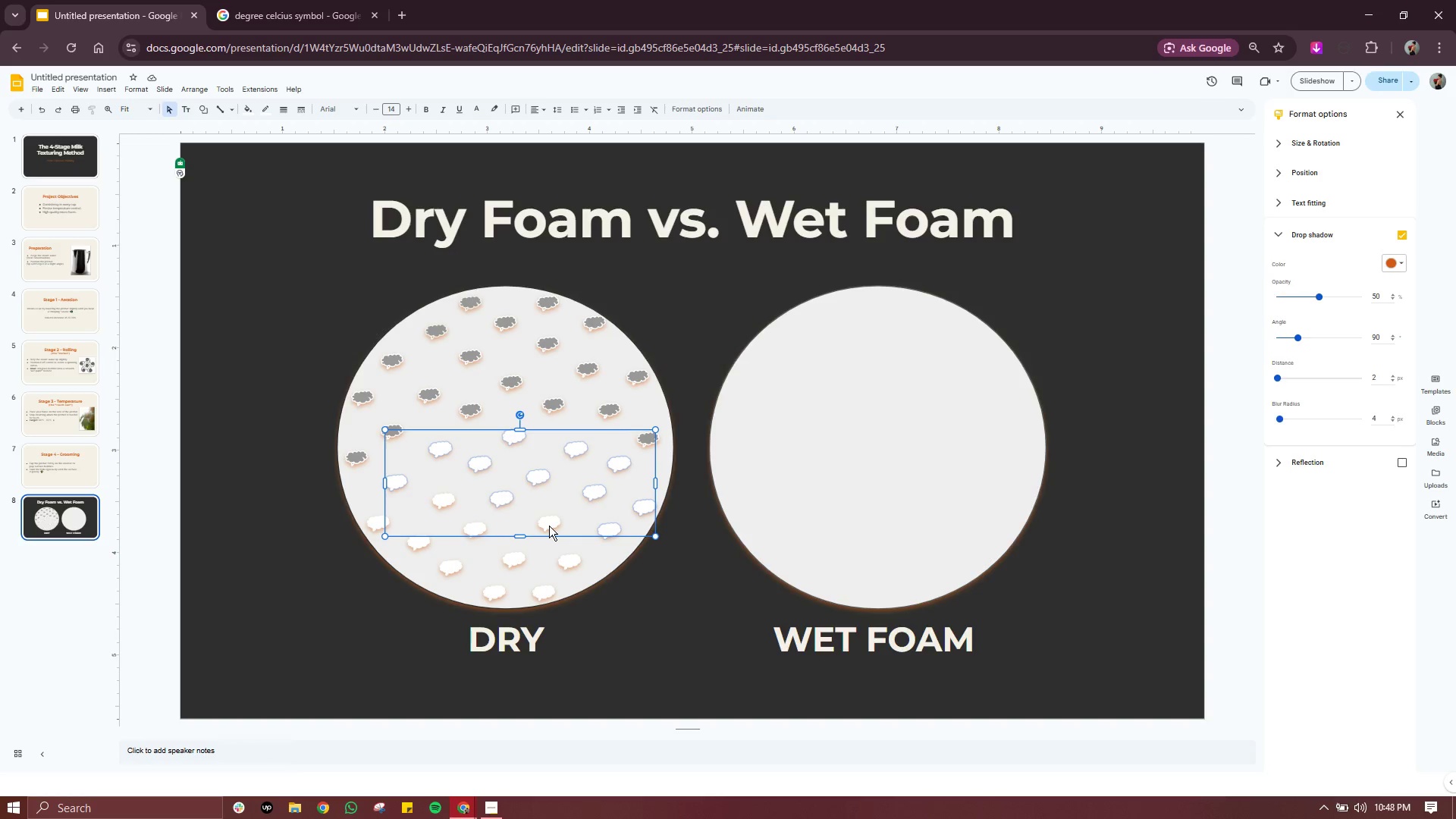 
left_click([549, 526])
 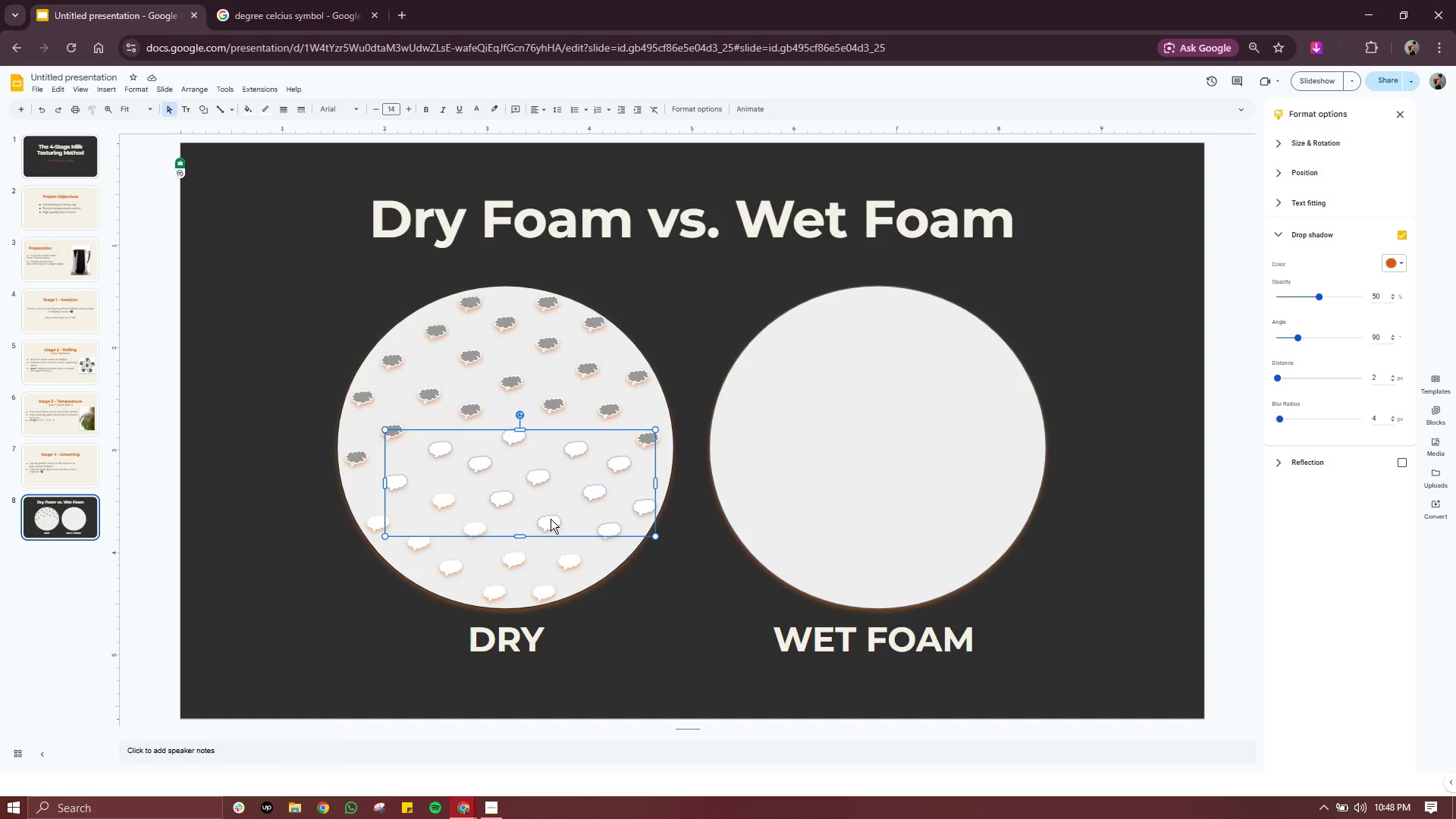 
left_click([551, 519])
 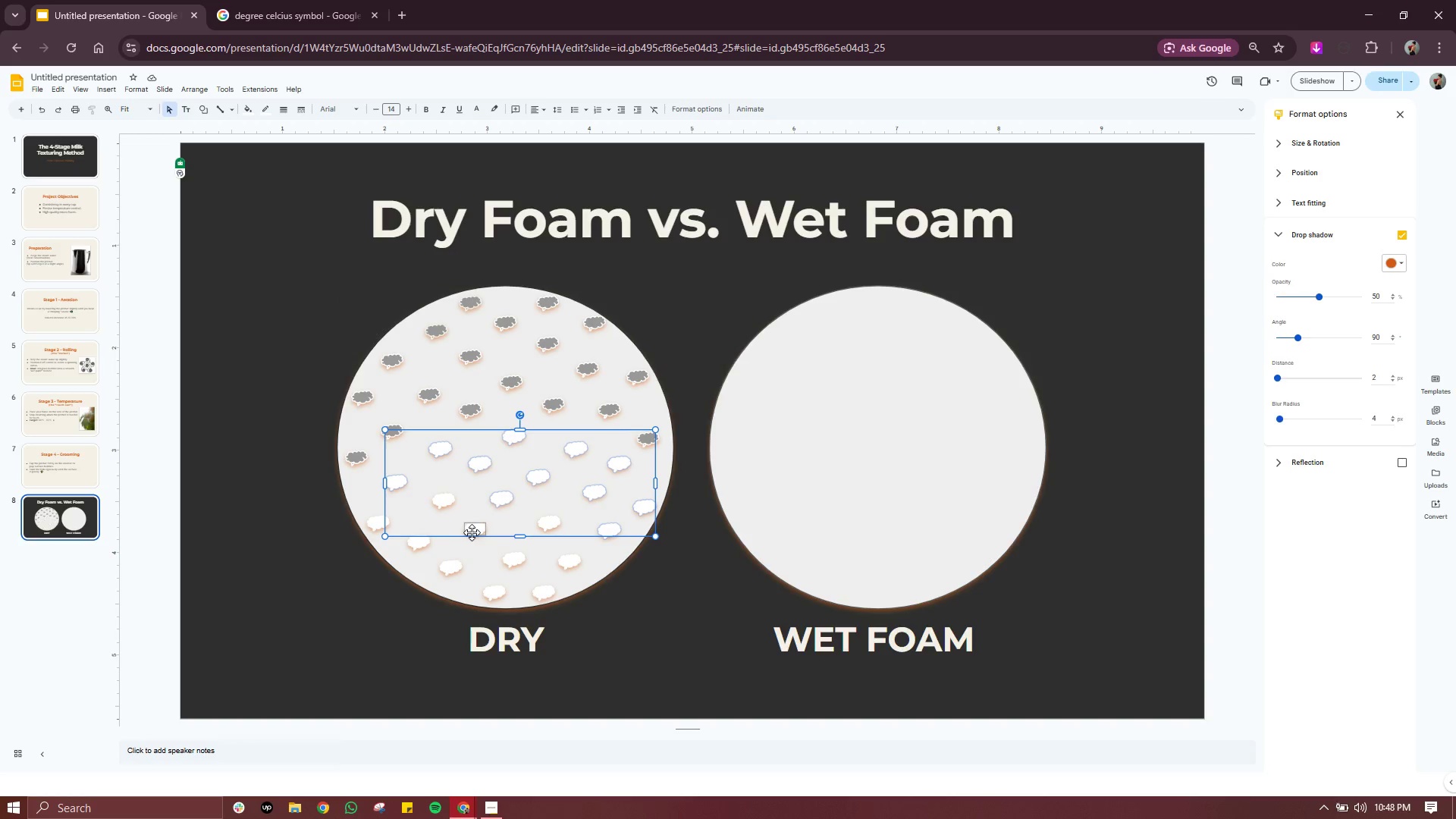 
left_click([472, 532])
 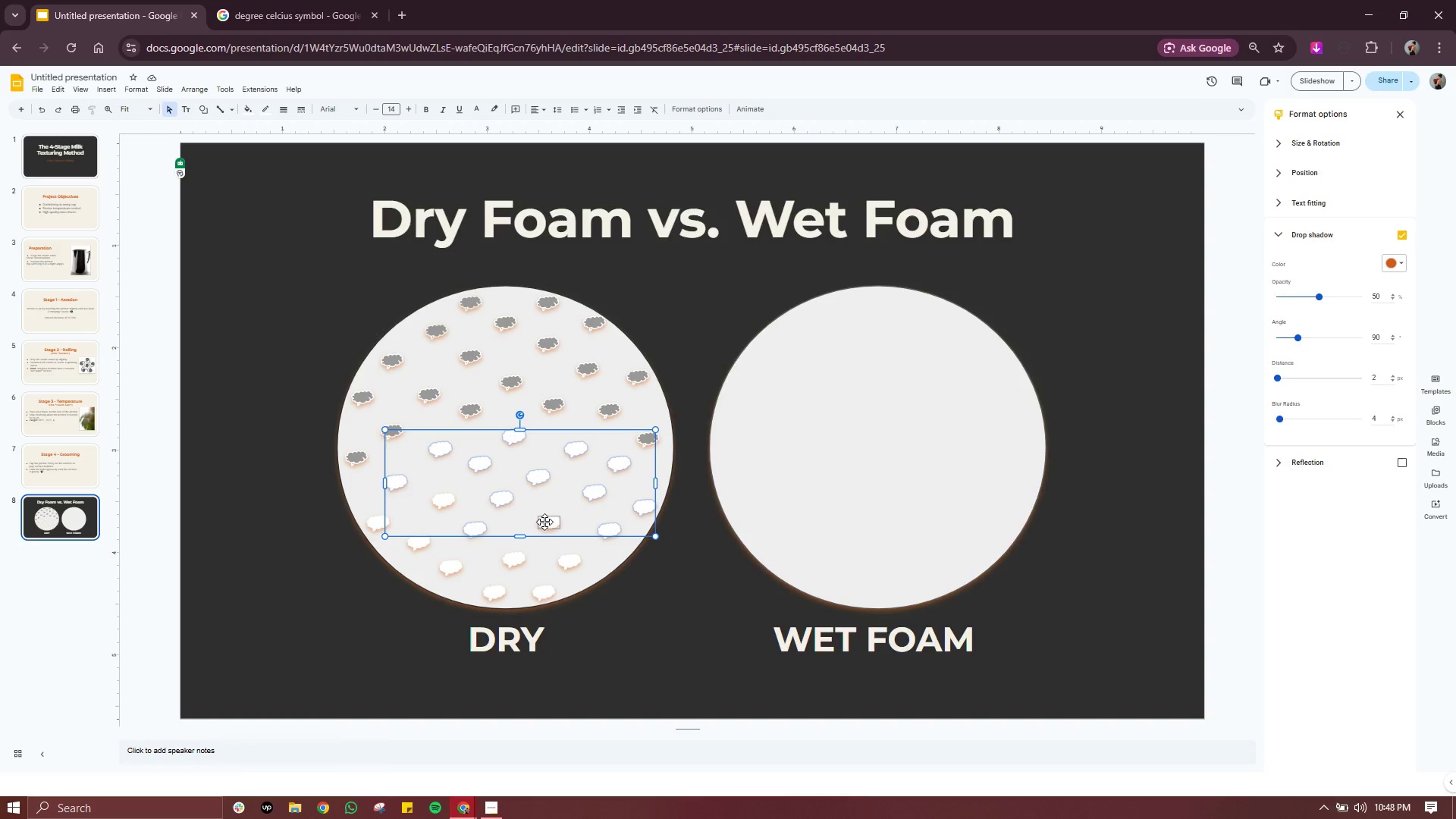 
left_click([545, 522])
 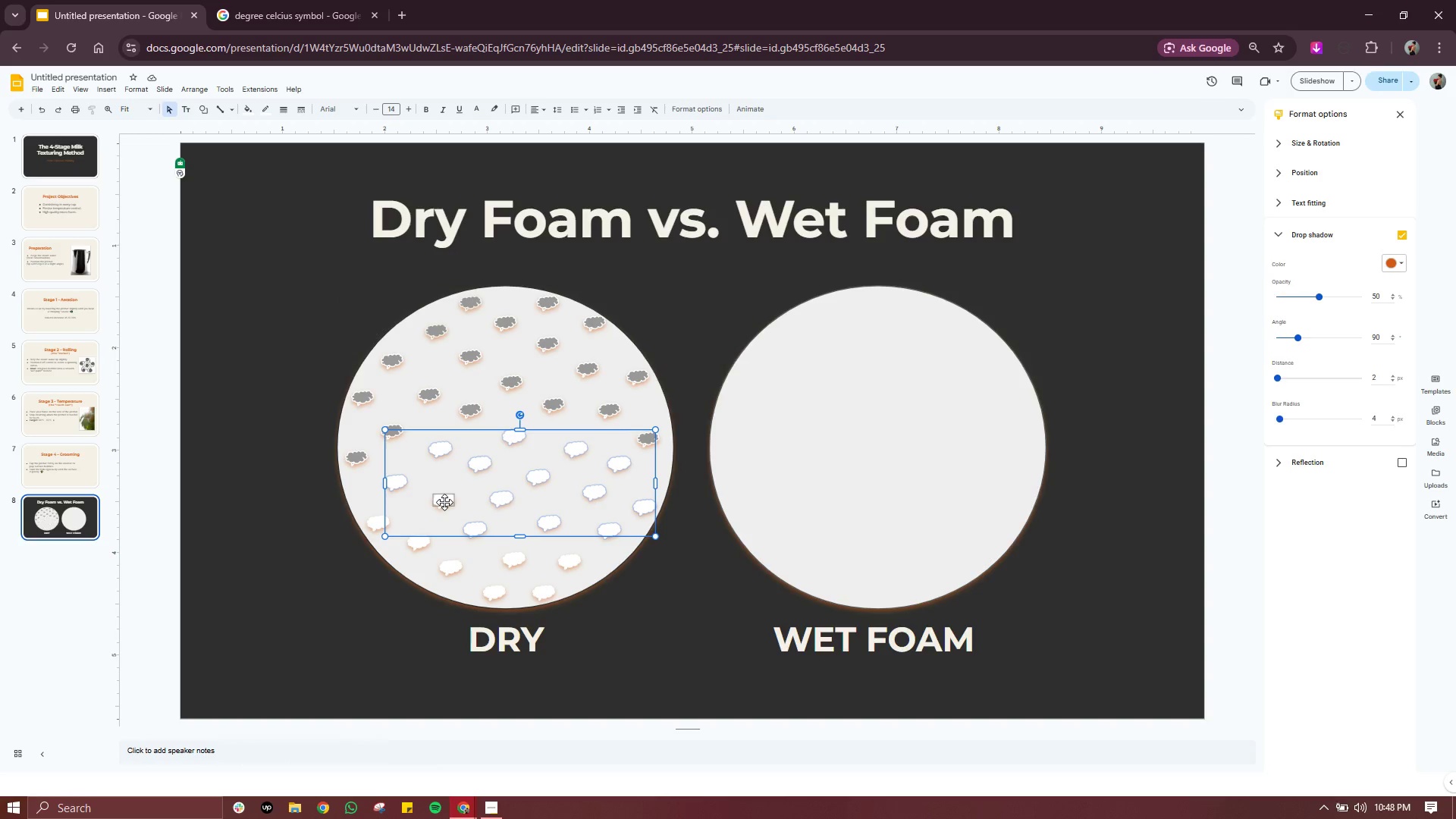 
left_click([444, 501])
 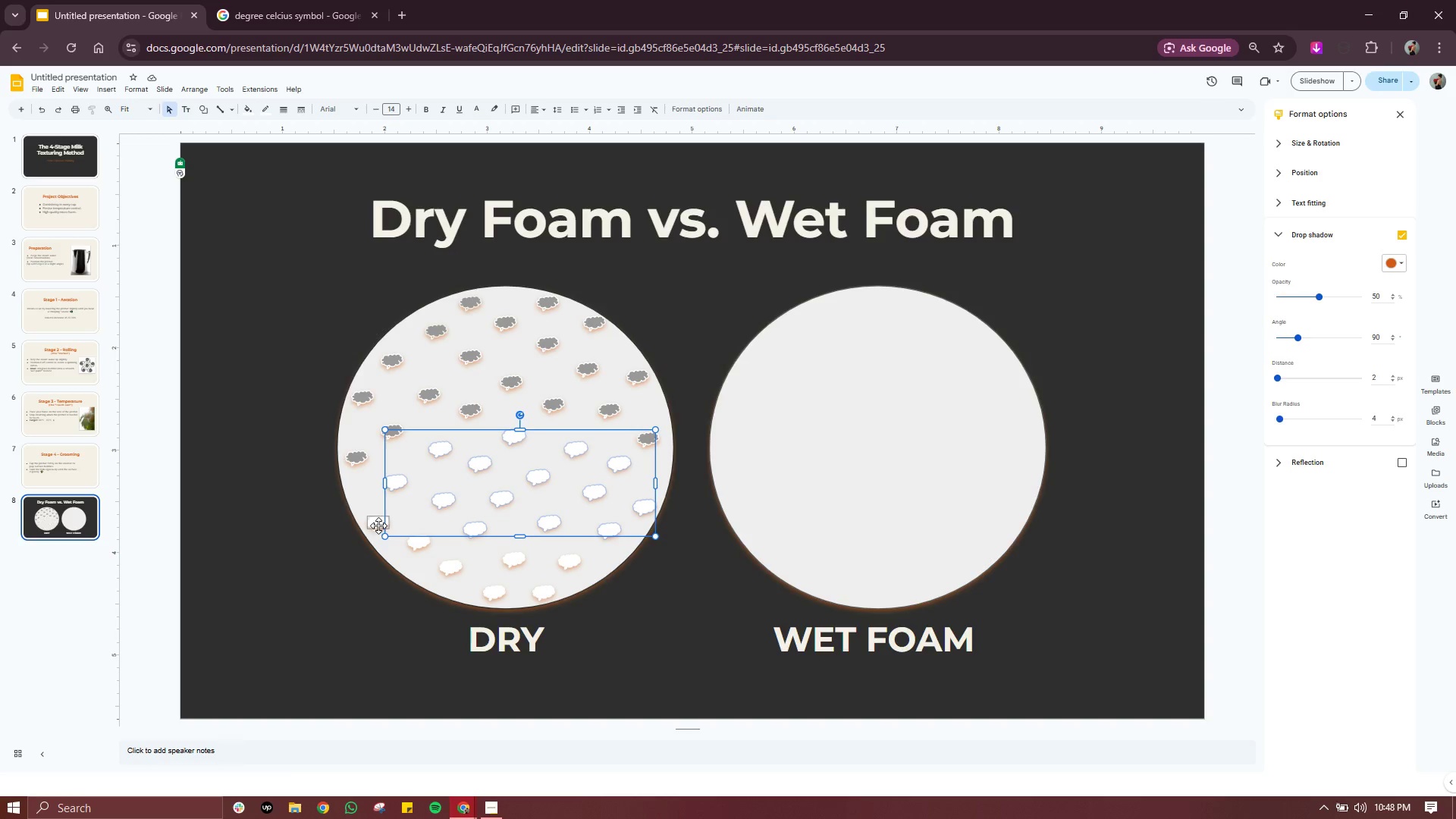 
left_click([379, 525])
 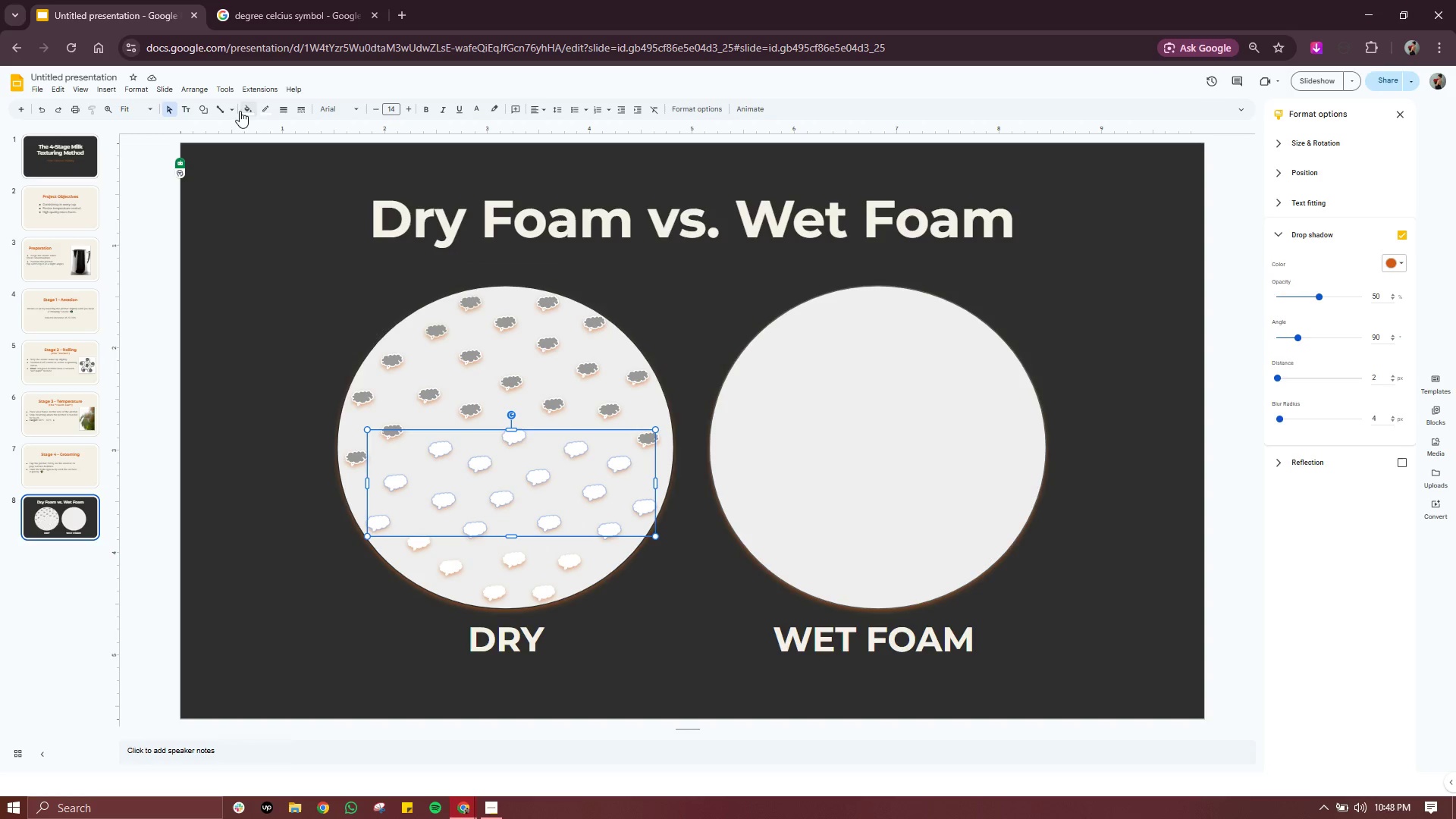 
left_click([245, 112])
 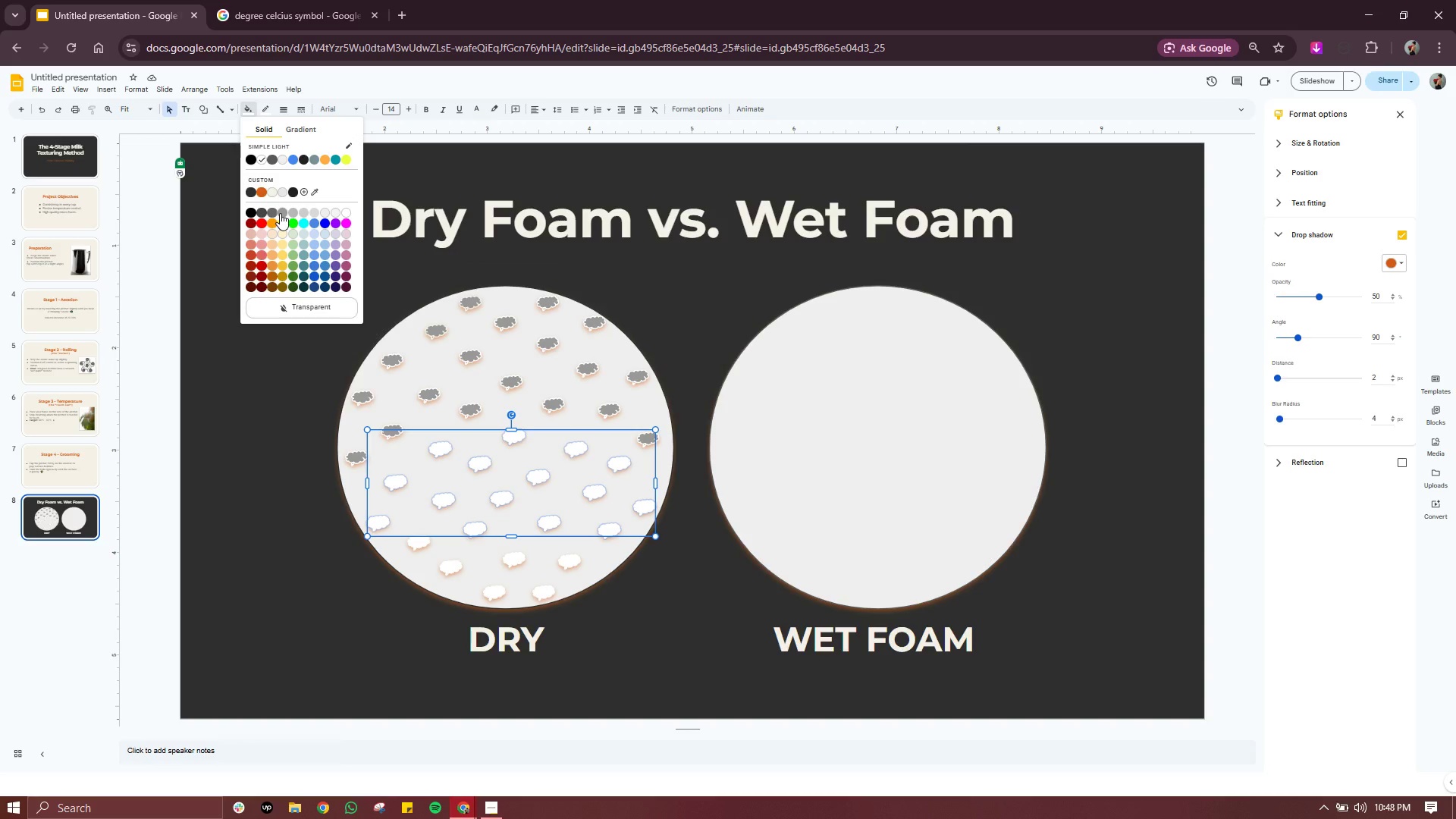 
left_click([280, 213])
 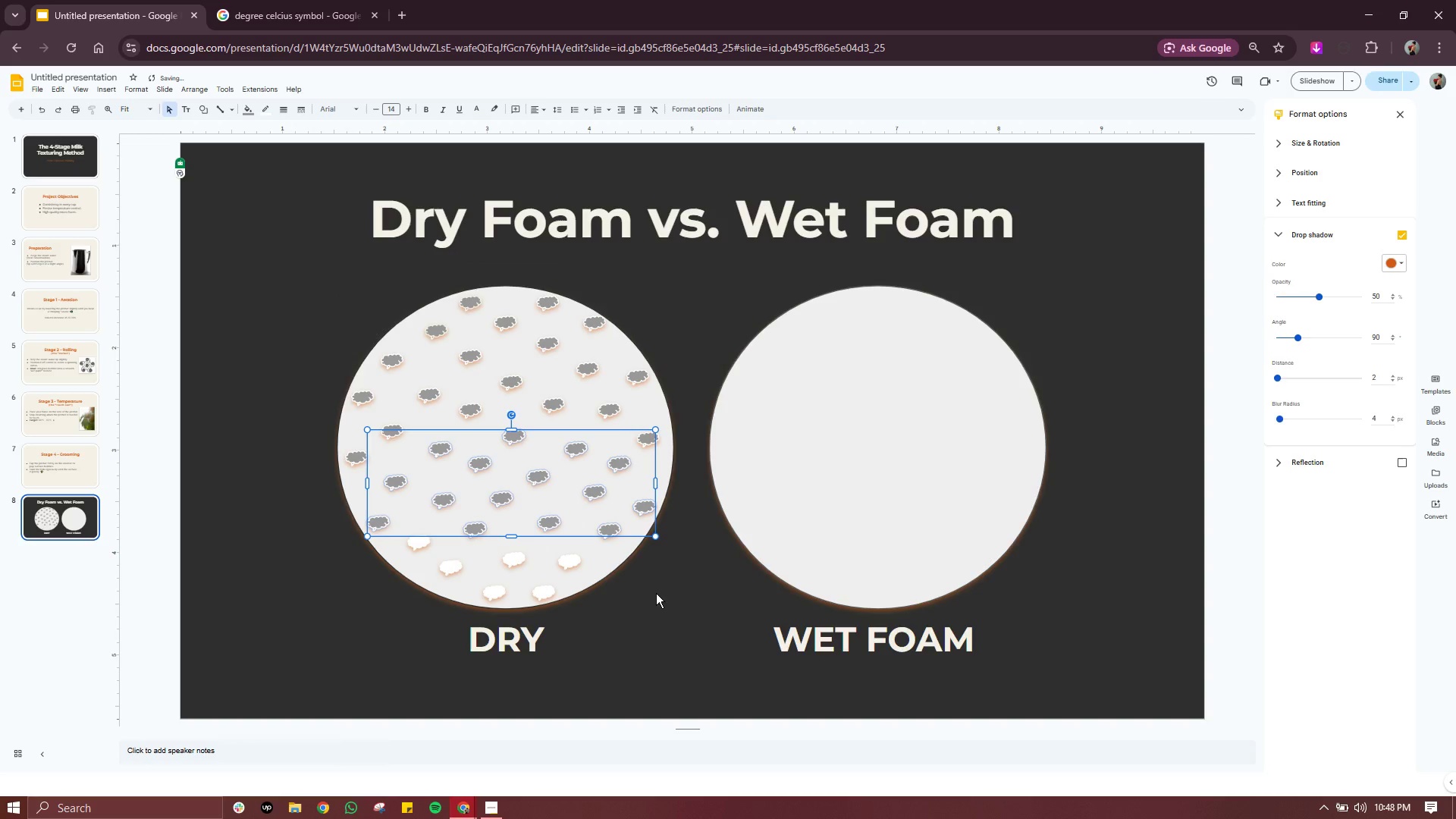 
left_click([646, 601])
 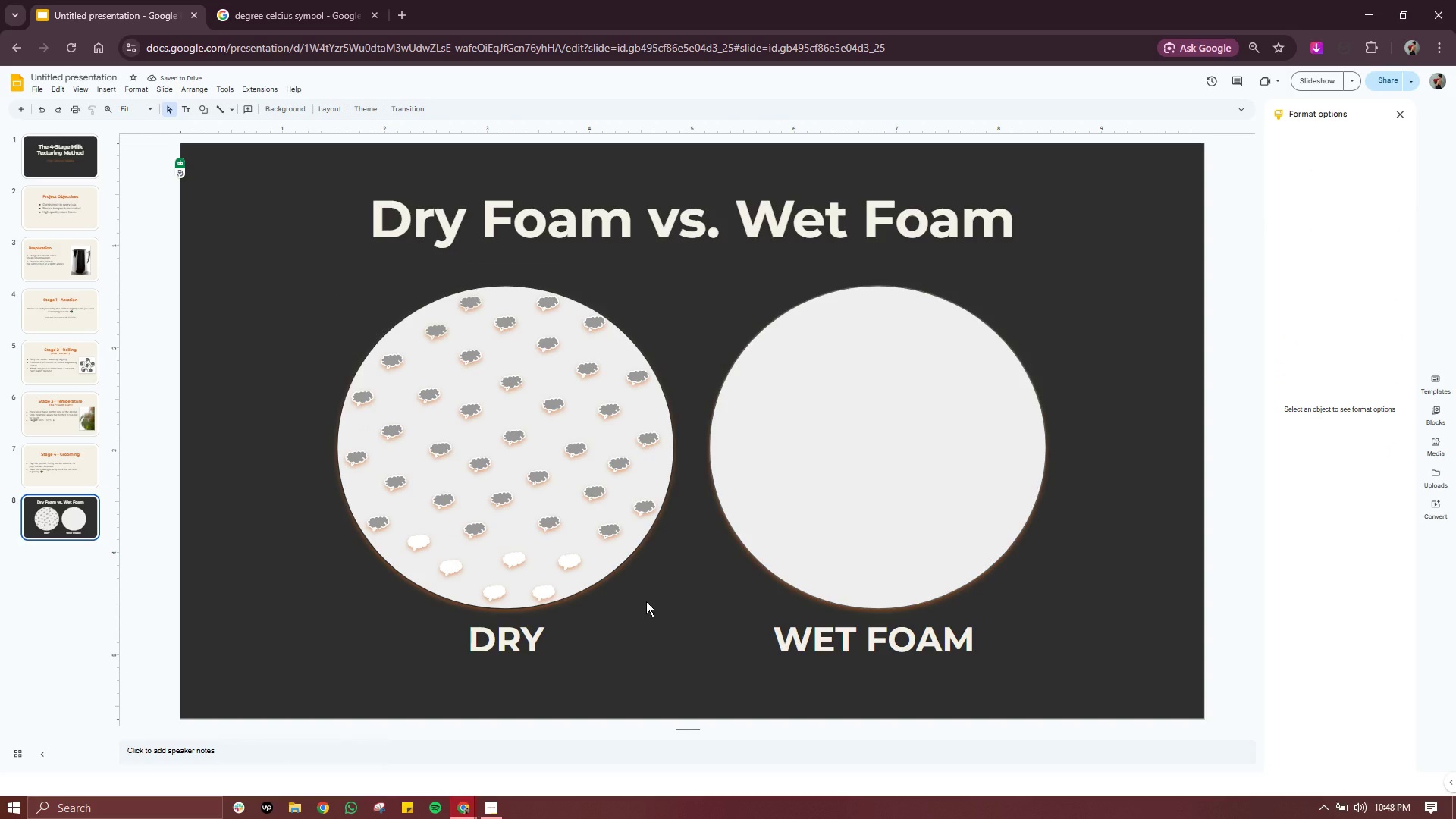 
left_click([646, 601])
 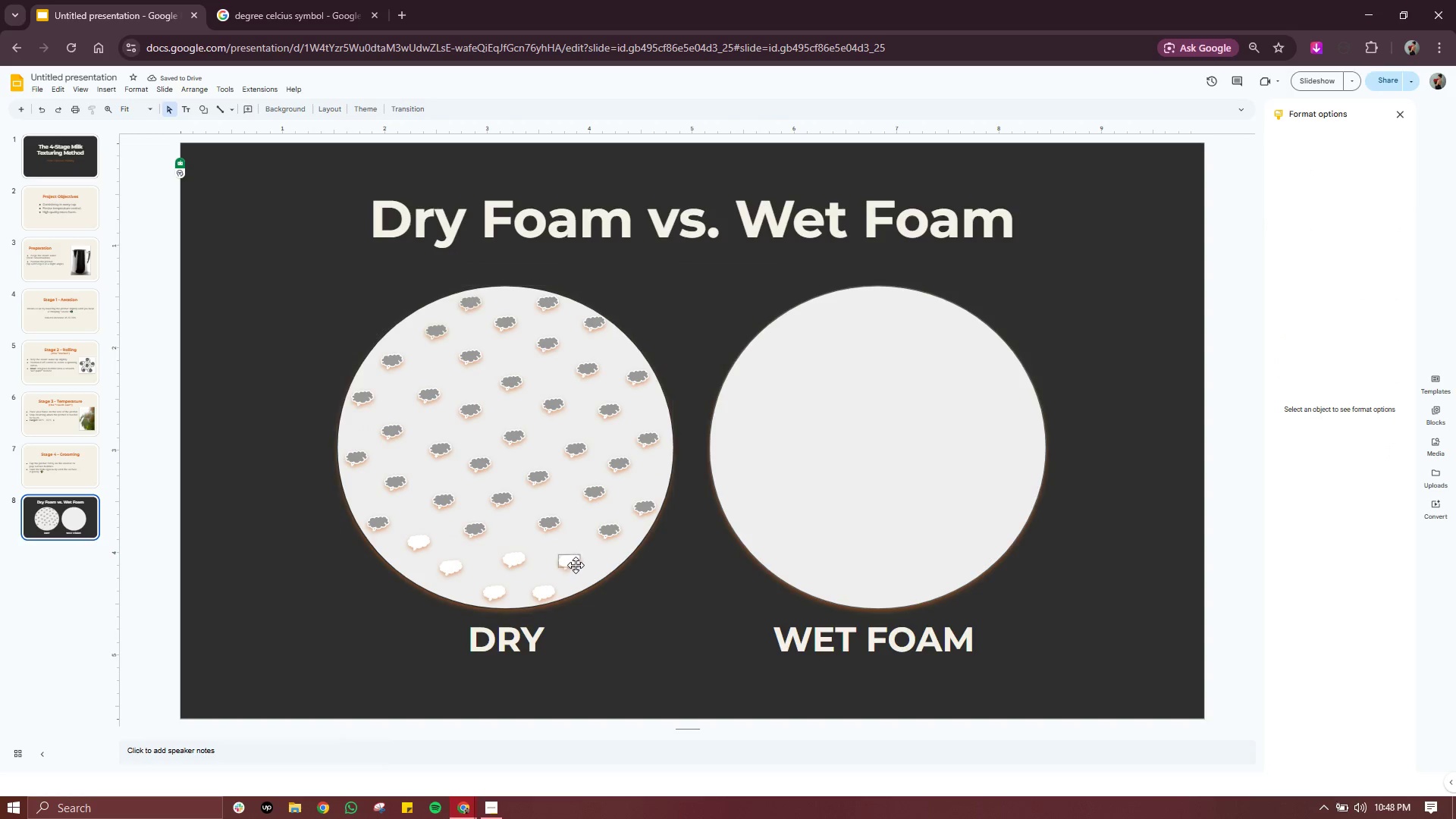 
left_click([576, 561])
 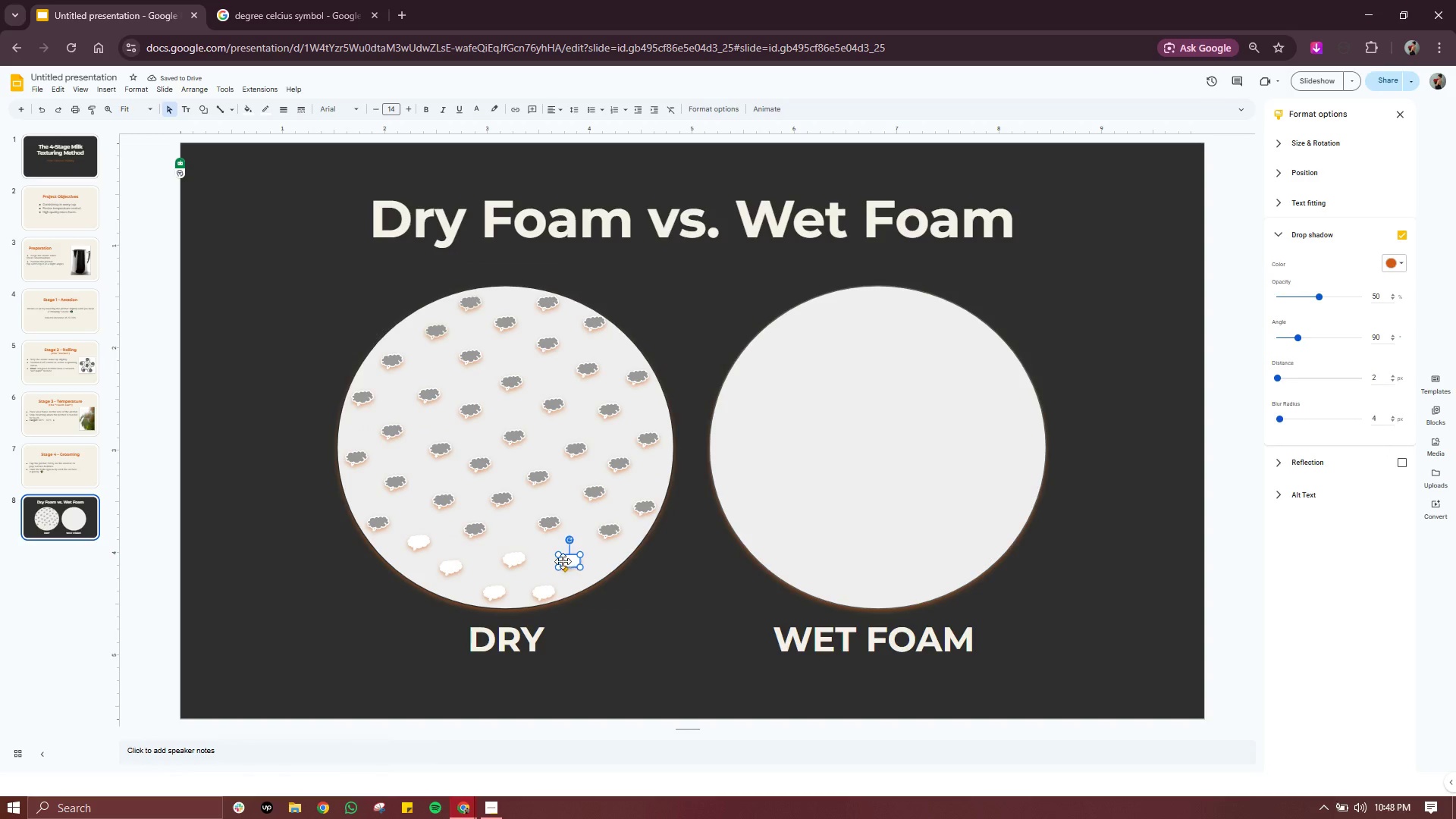 
hold_key(key=ControlLeft, duration=6.86)
left_click([513, 557])
 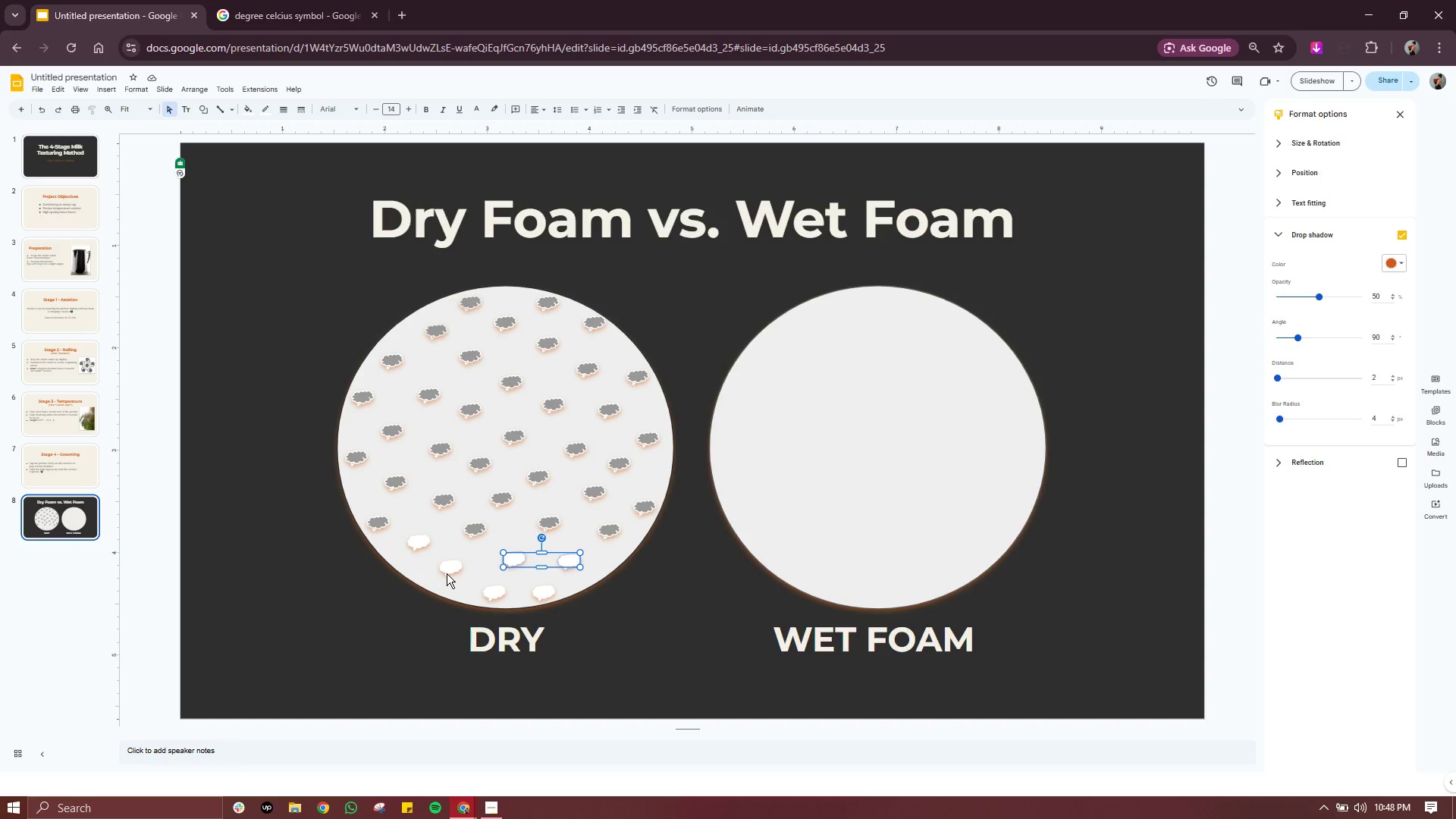 
left_click([447, 573])
 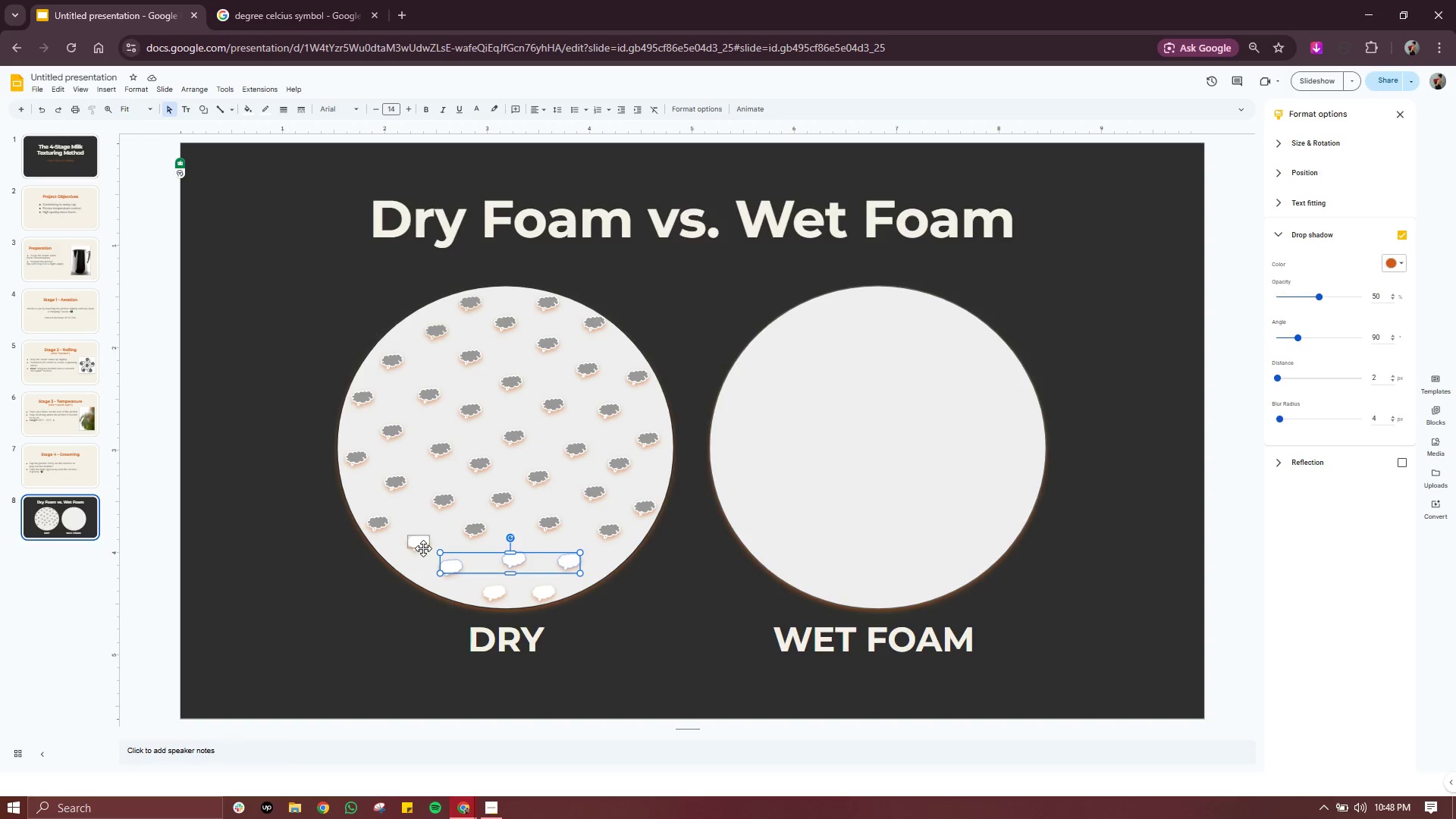 
left_click([423, 544])
 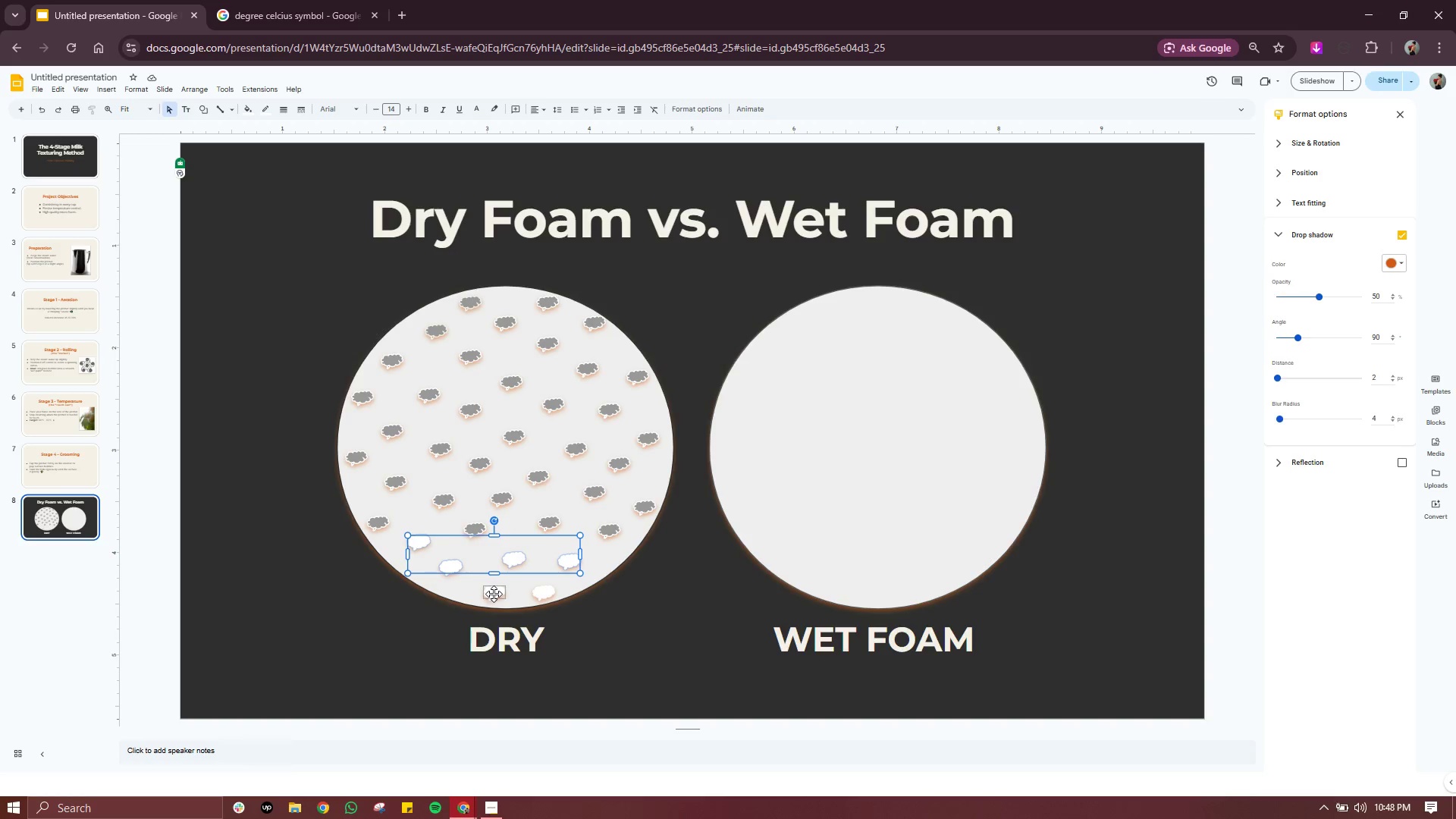 
left_click([494, 594])
 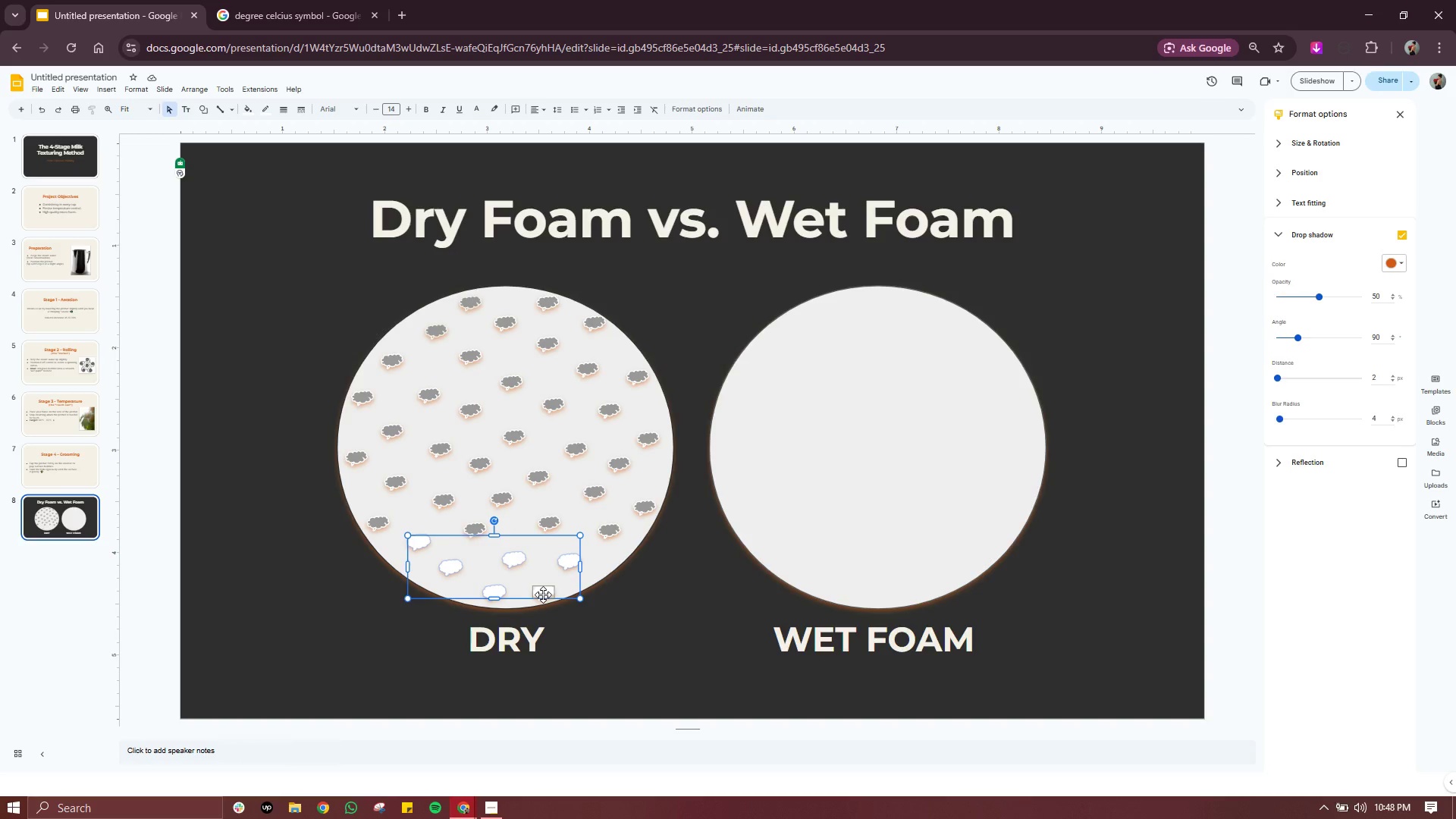 
left_click([543, 595])
 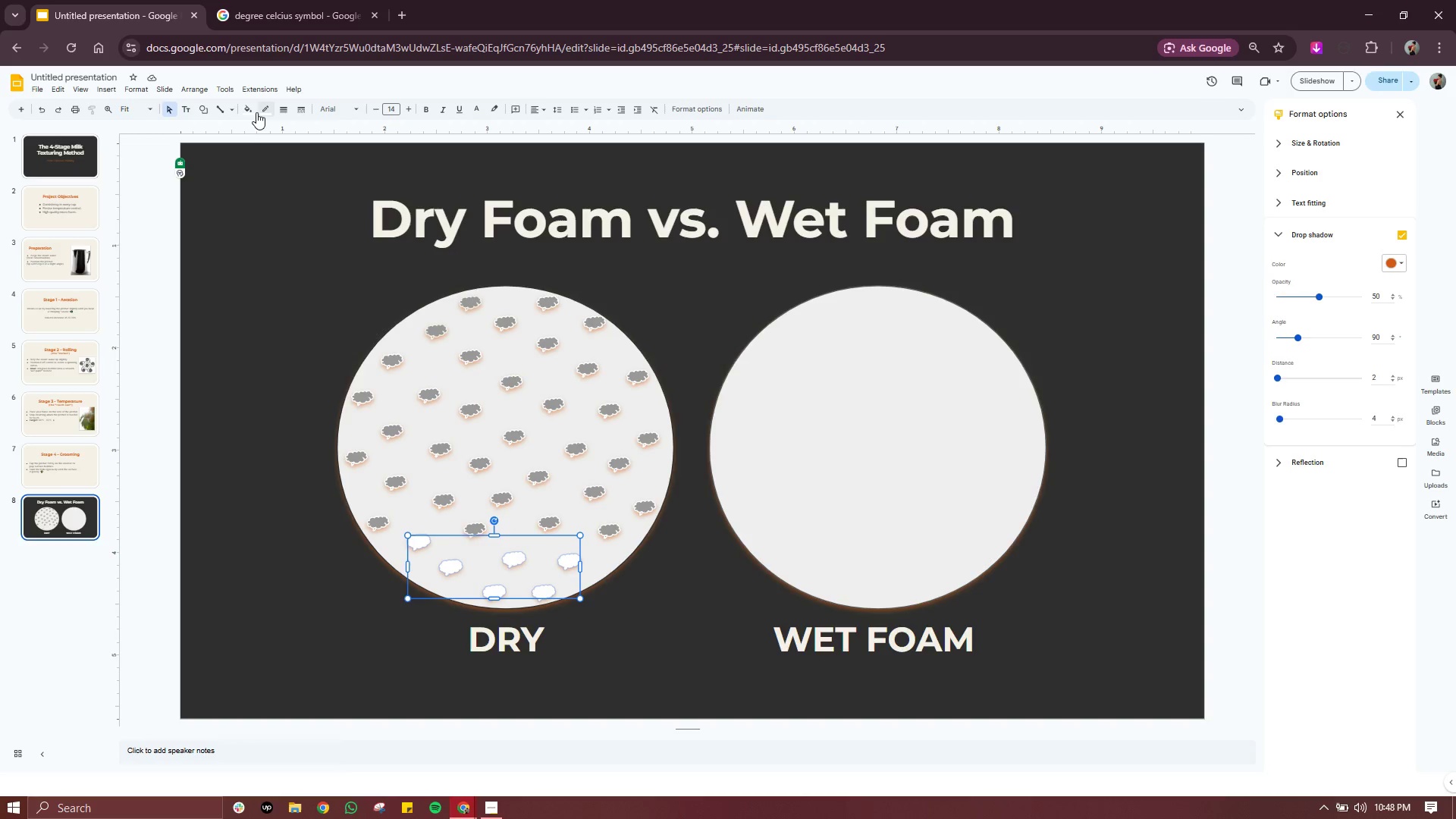 
left_click([249, 110])
 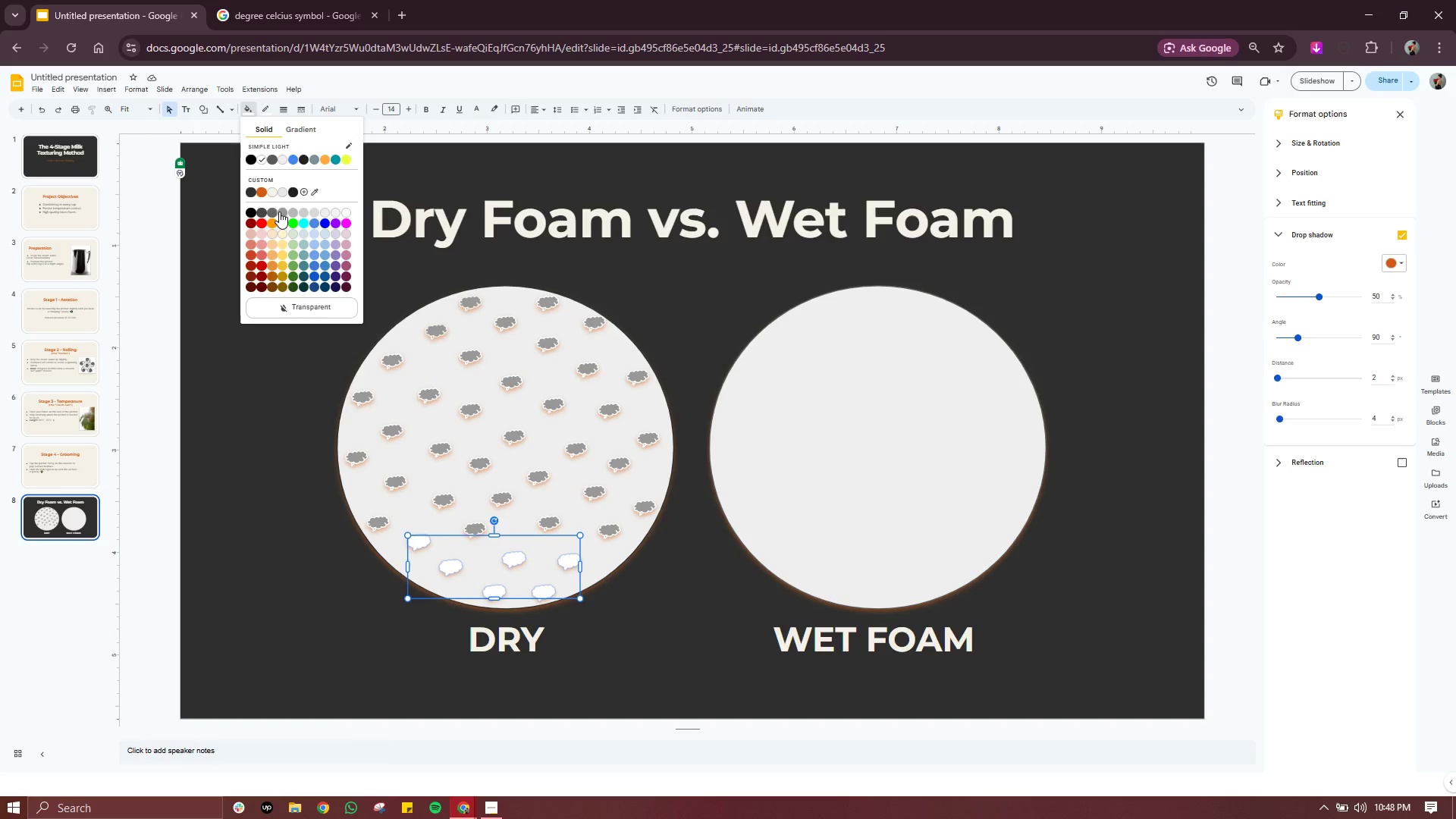 
left_click([280, 212])
 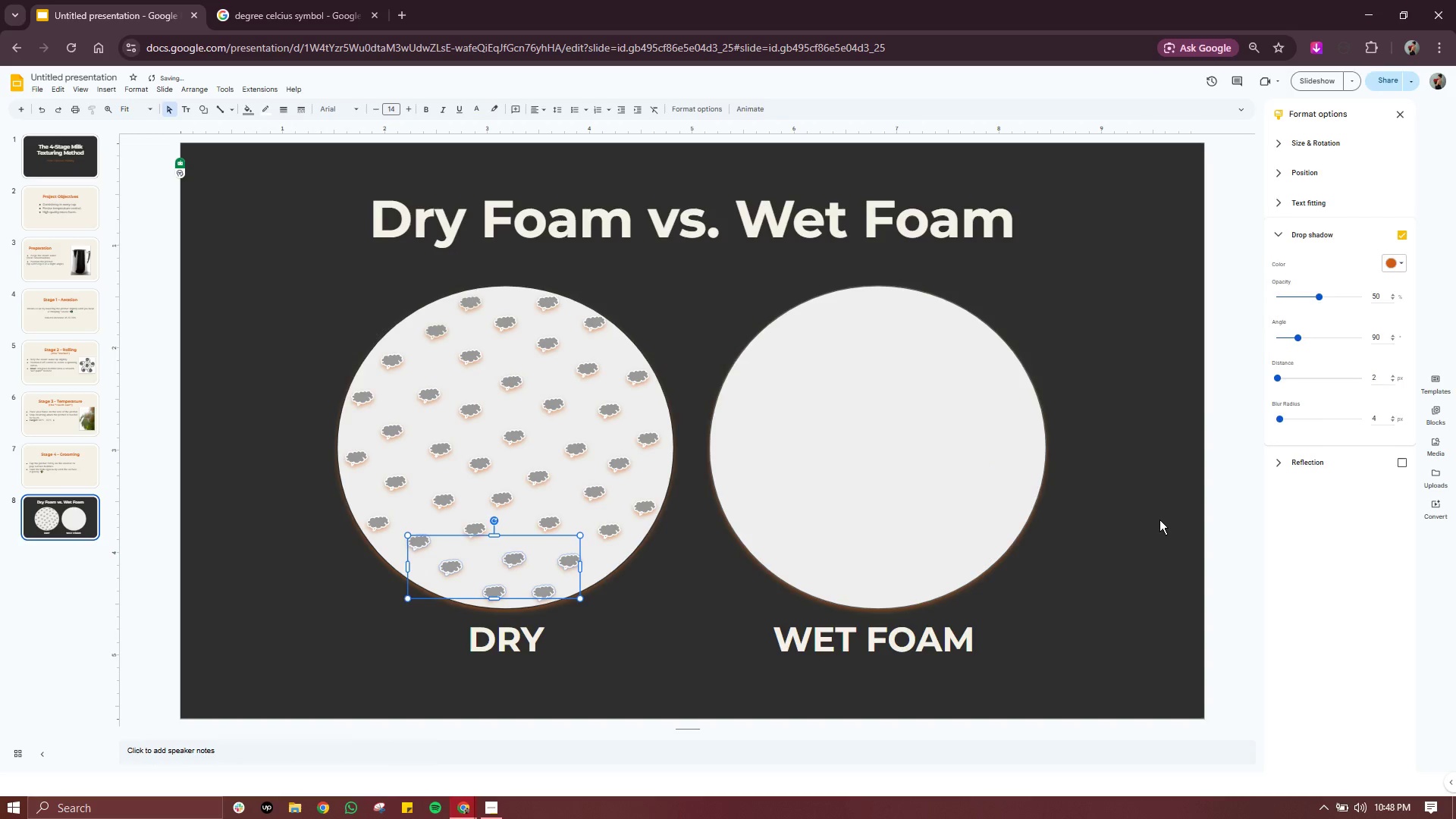 
double_click([1159, 519])
 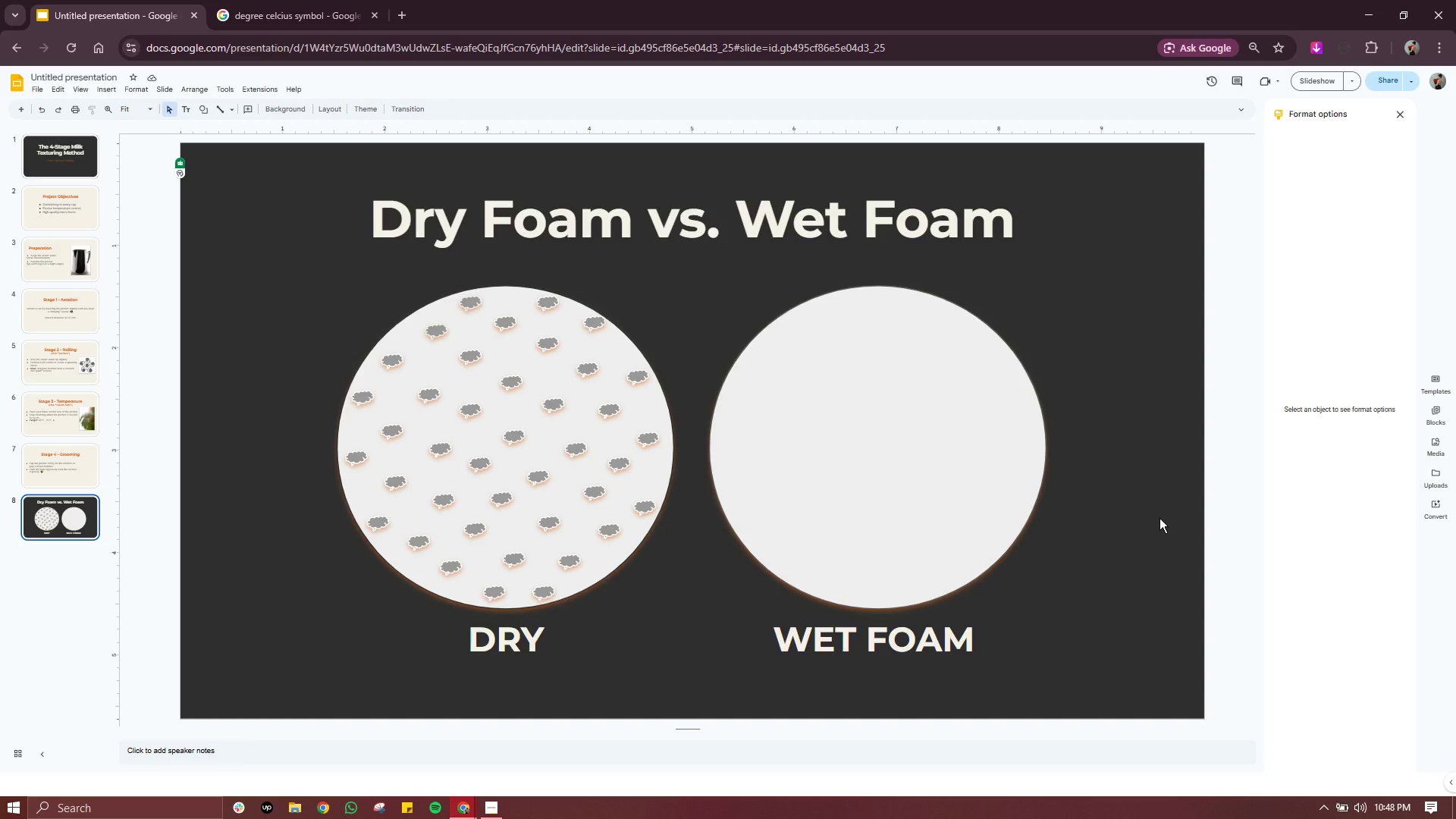 
wait(12.75)
 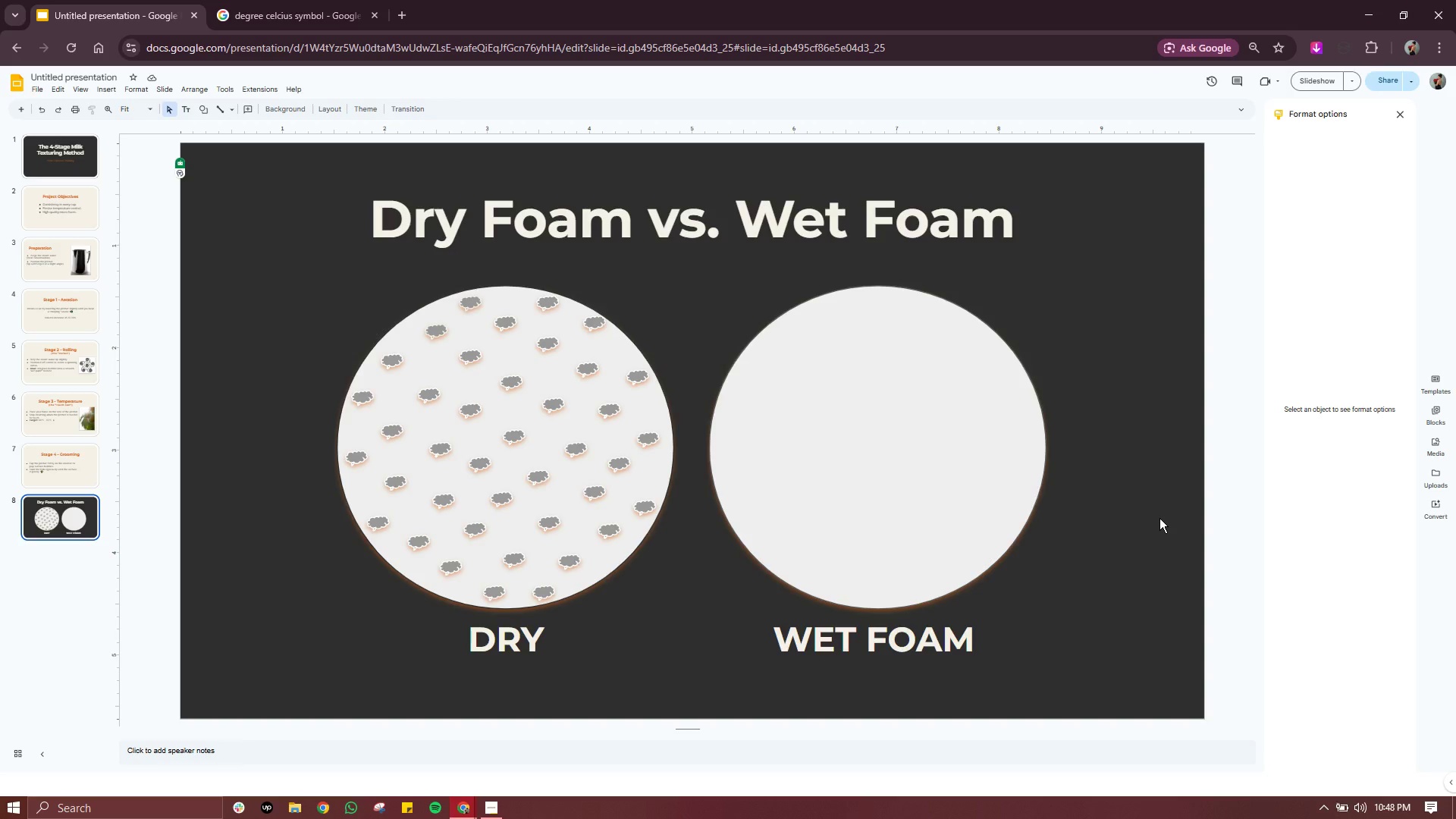 
left_click([848, 396])
 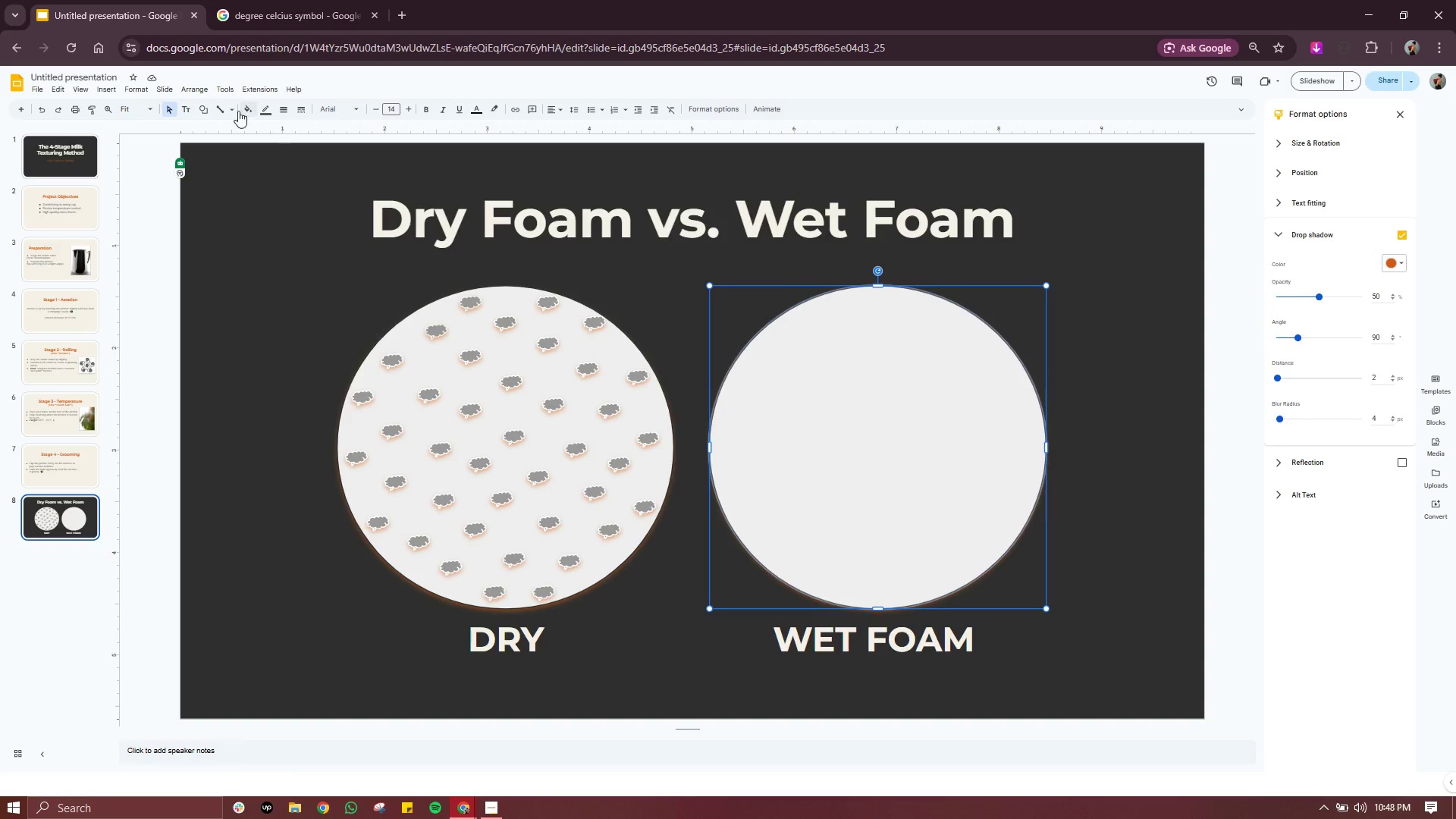 
wait(5.05)
 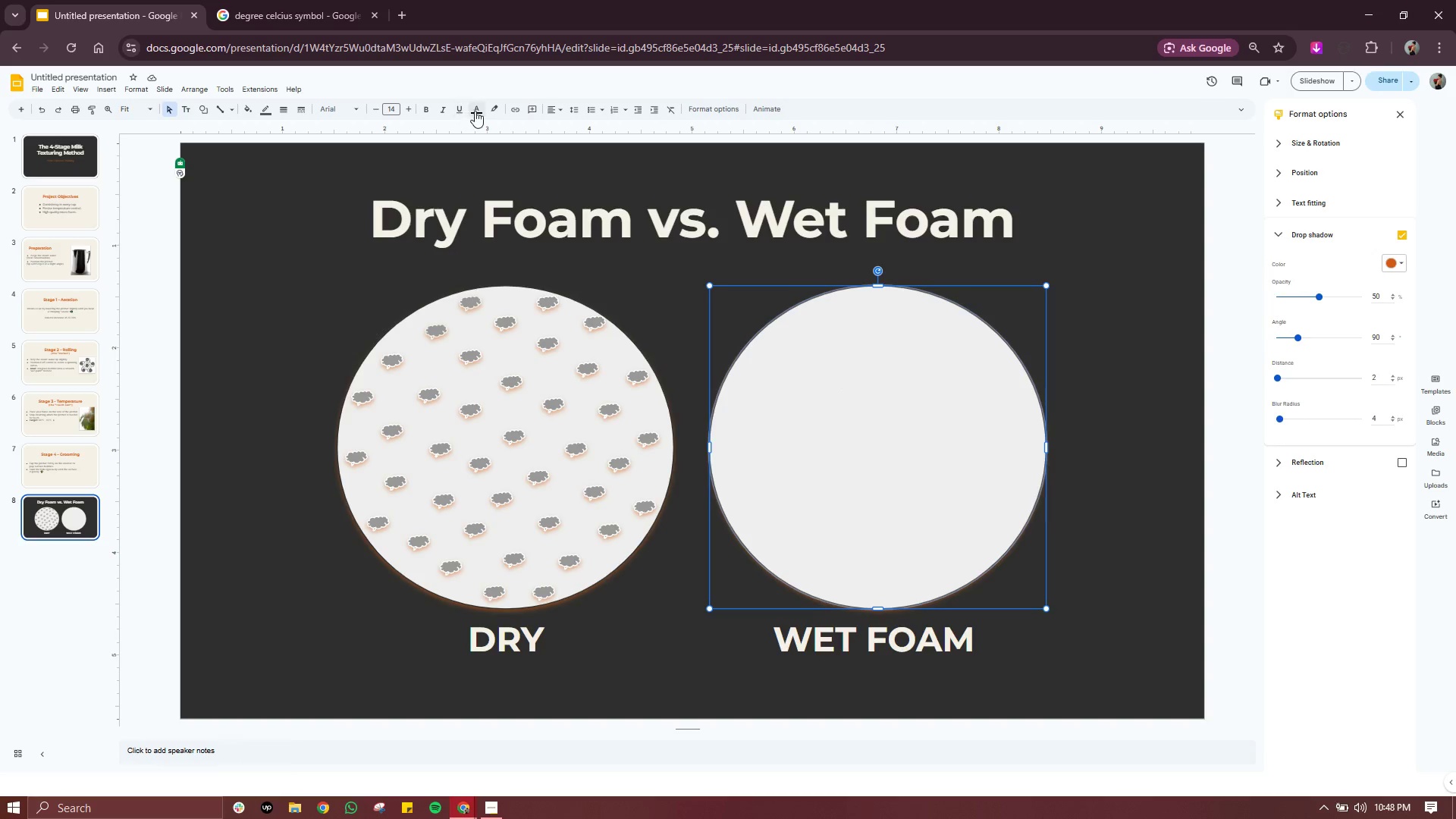 
left_click([245, 108])
 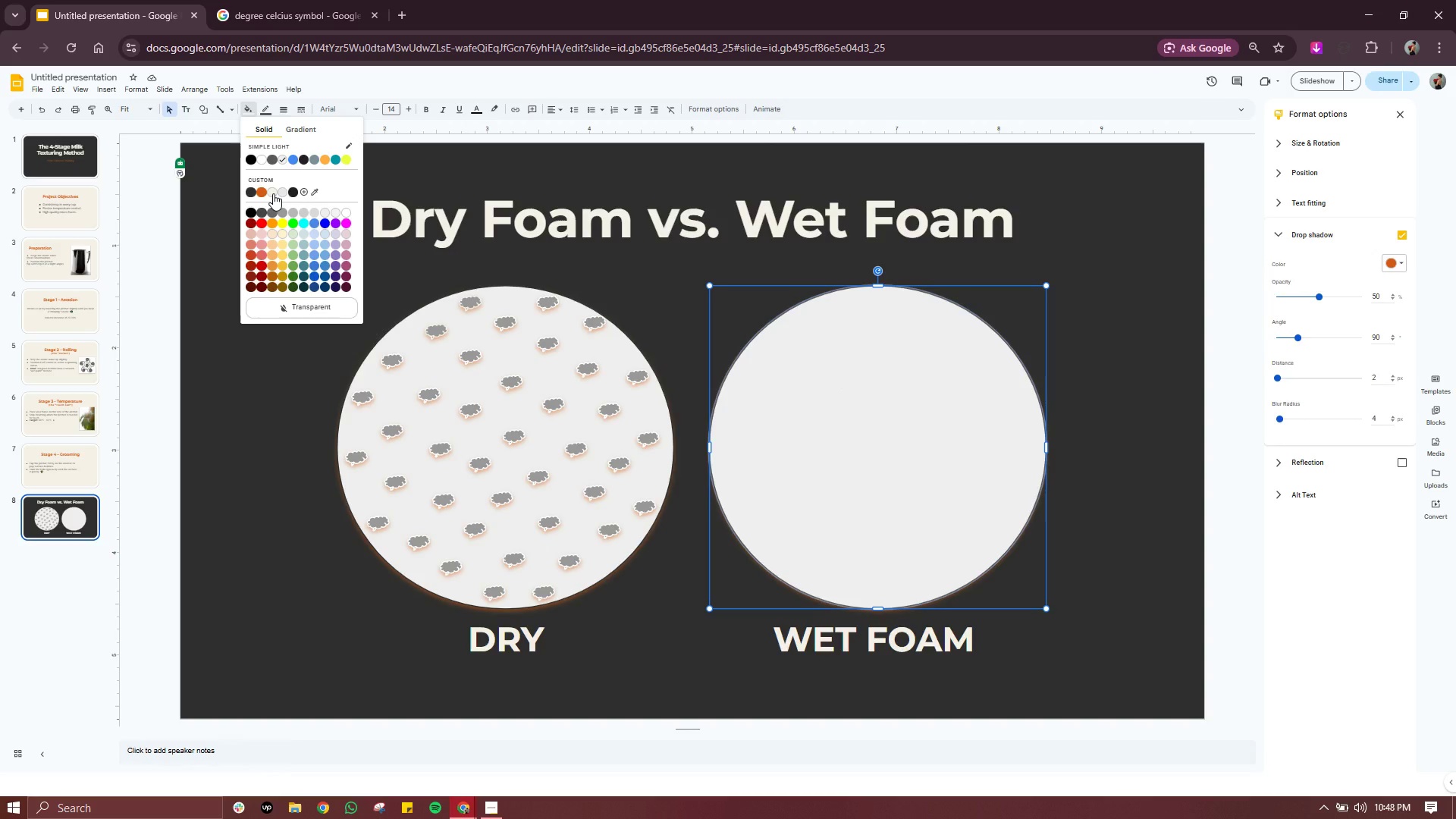 
left_click([273, 193])
 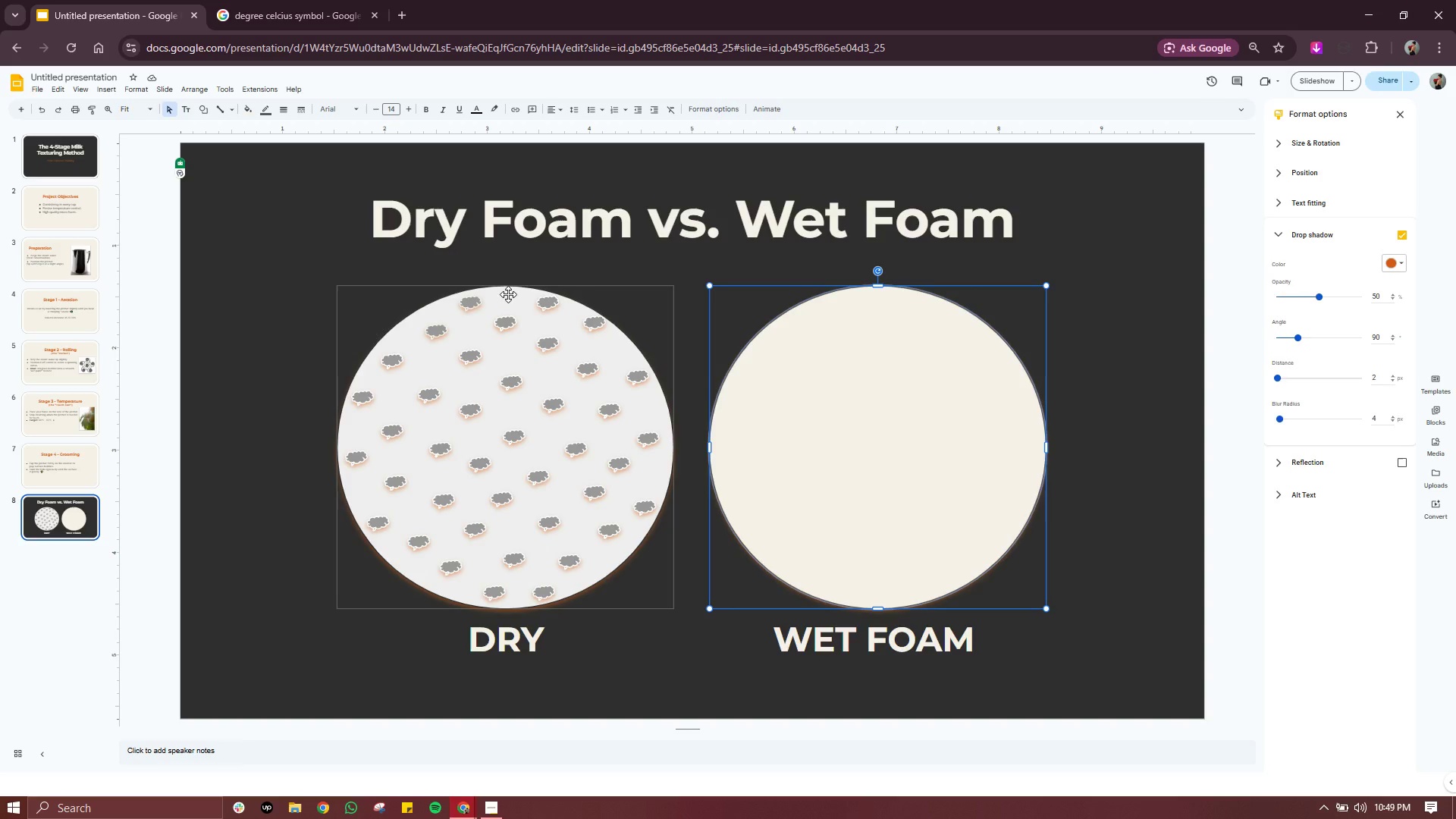 
wait(49.78)
 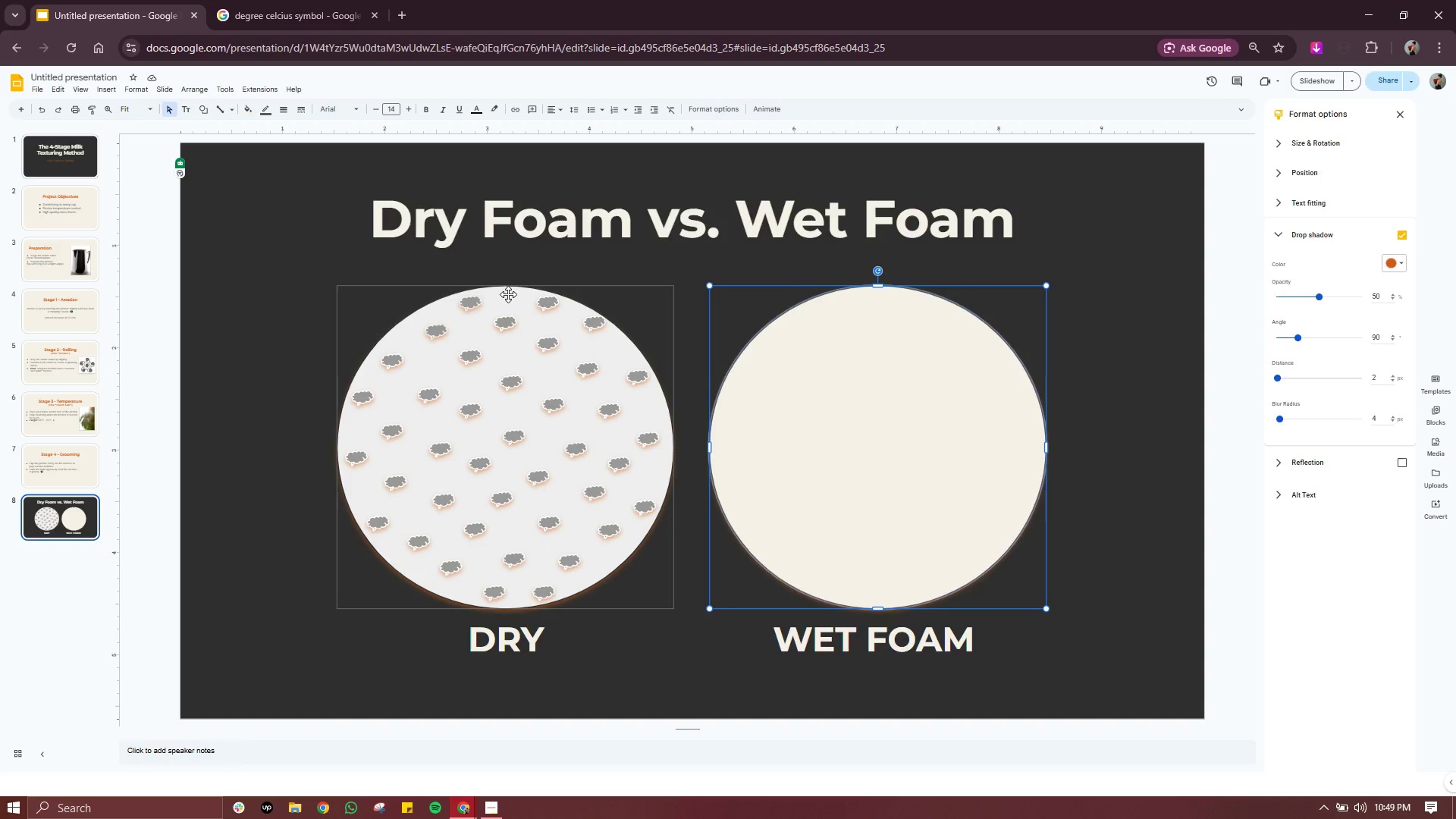 
double_click([559, 644])
 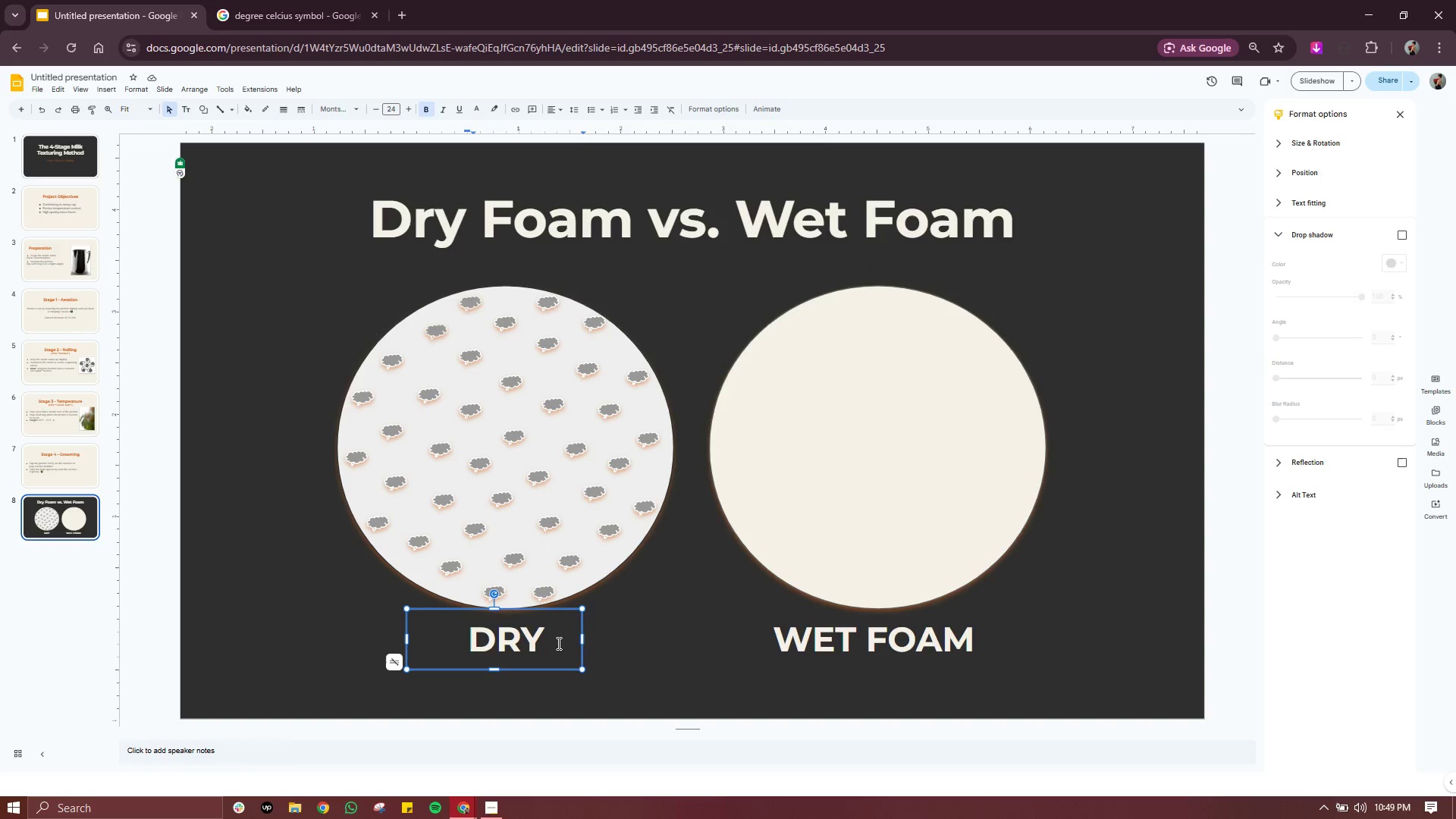 
left_click([557, 643])
 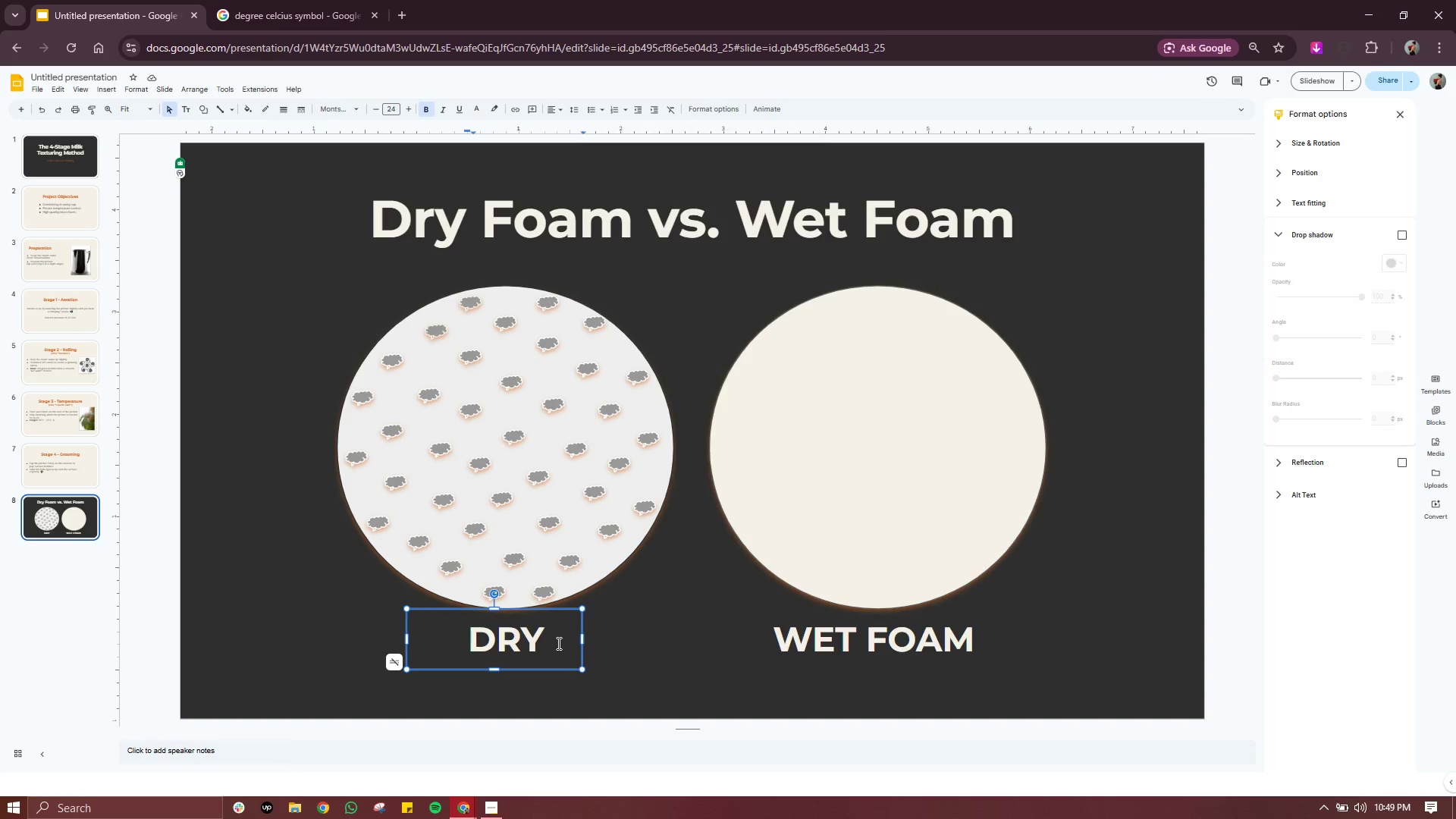 
type( FOAM)
 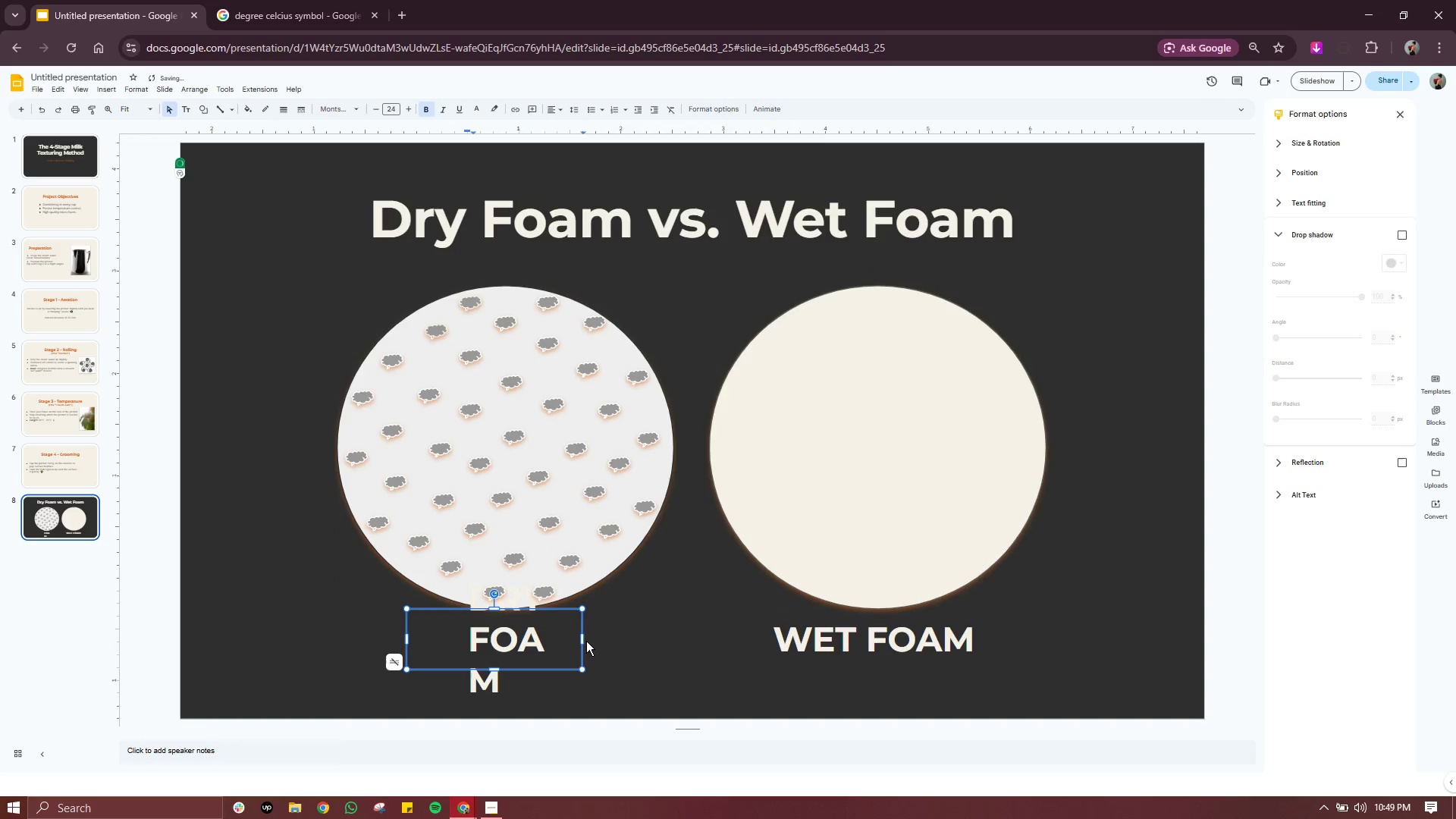 
left_click_drag(start_coordinate=[582, 640], to_coordinate=[625, 638])
 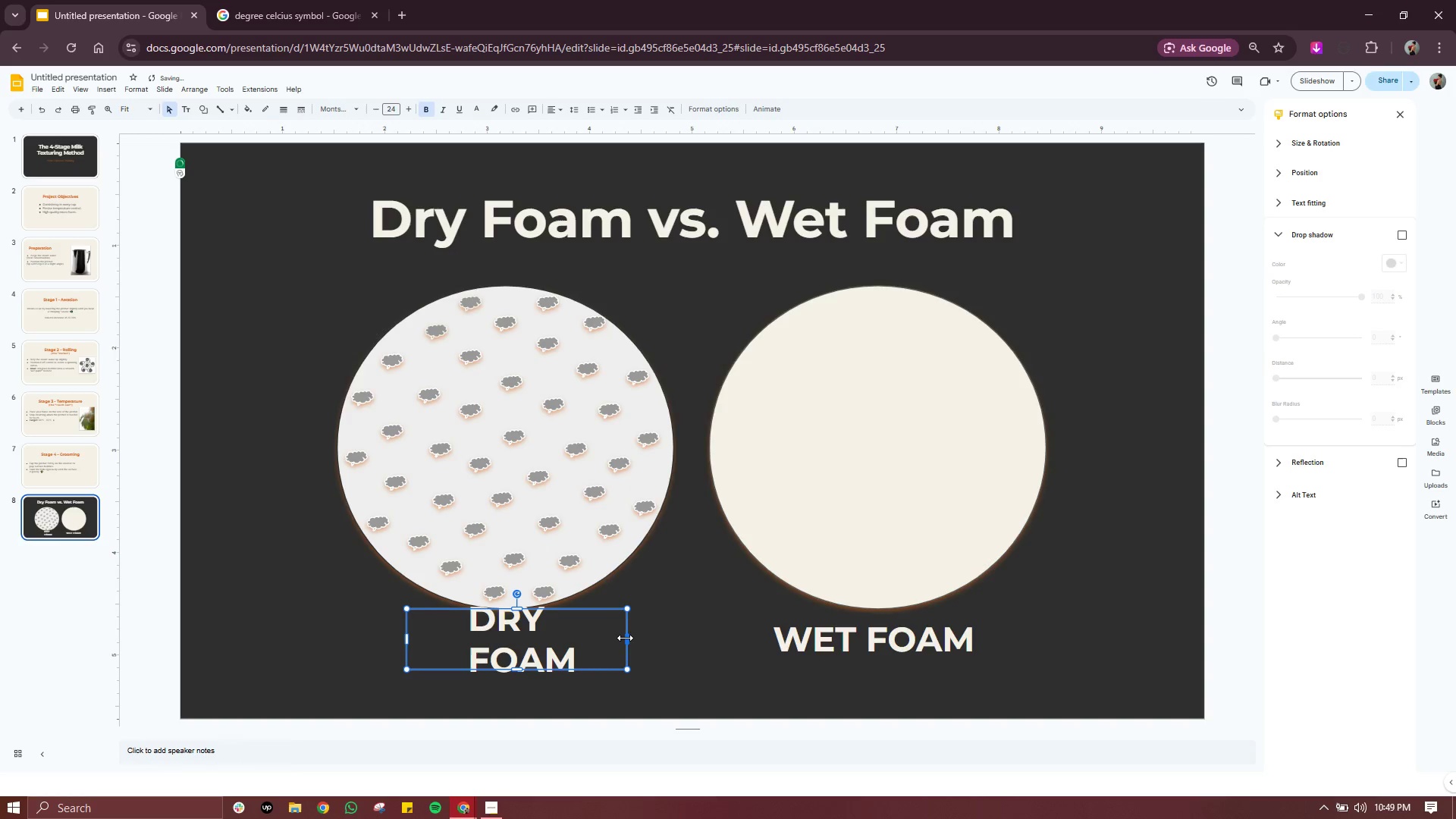 
left_click_drag(start_coordinate=[625, 638], to_coordinate=[661, 635])
 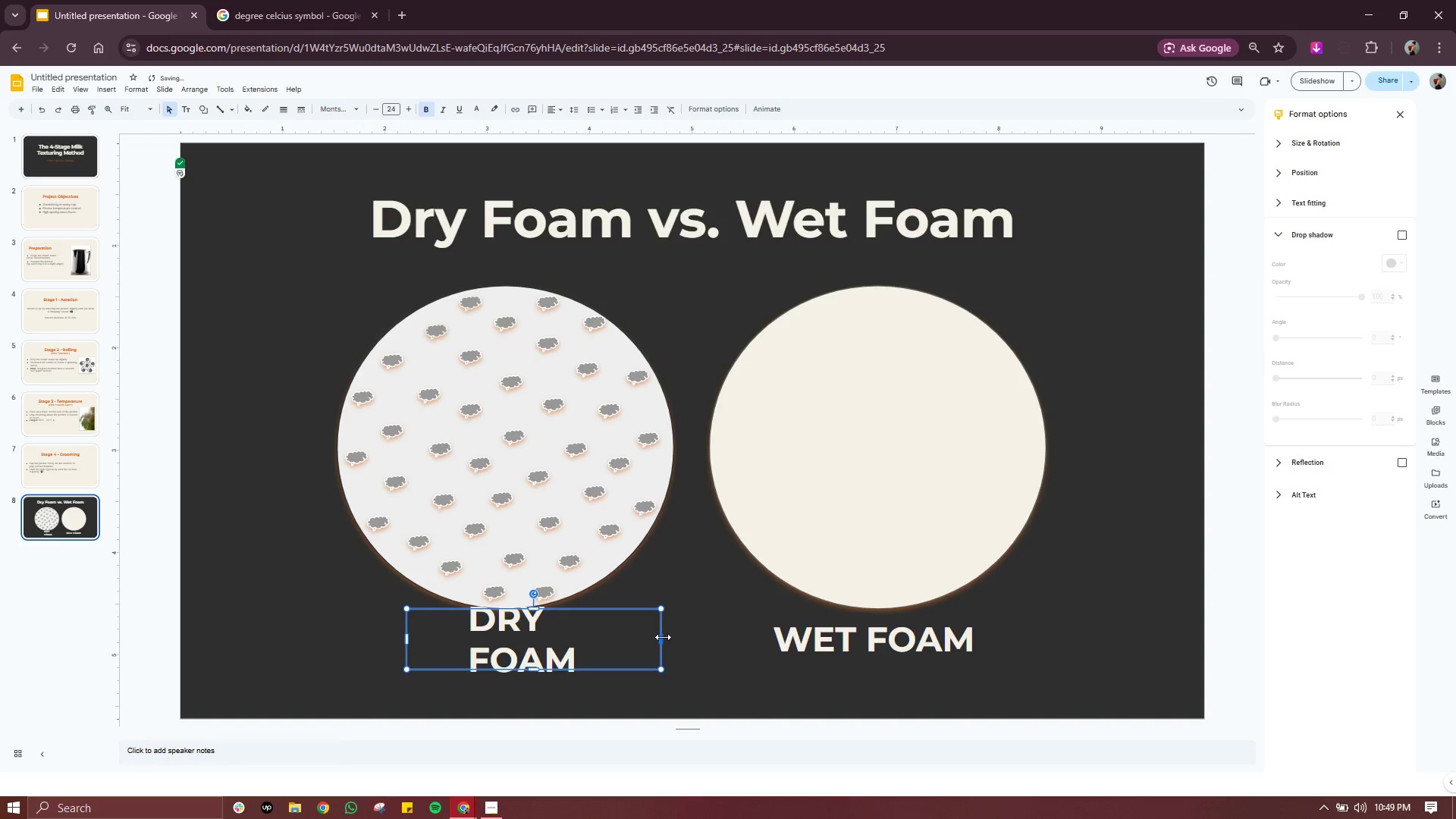 
left_click_drag(start_coordinate=[663, 637], to_coordinate=[720, 638])
 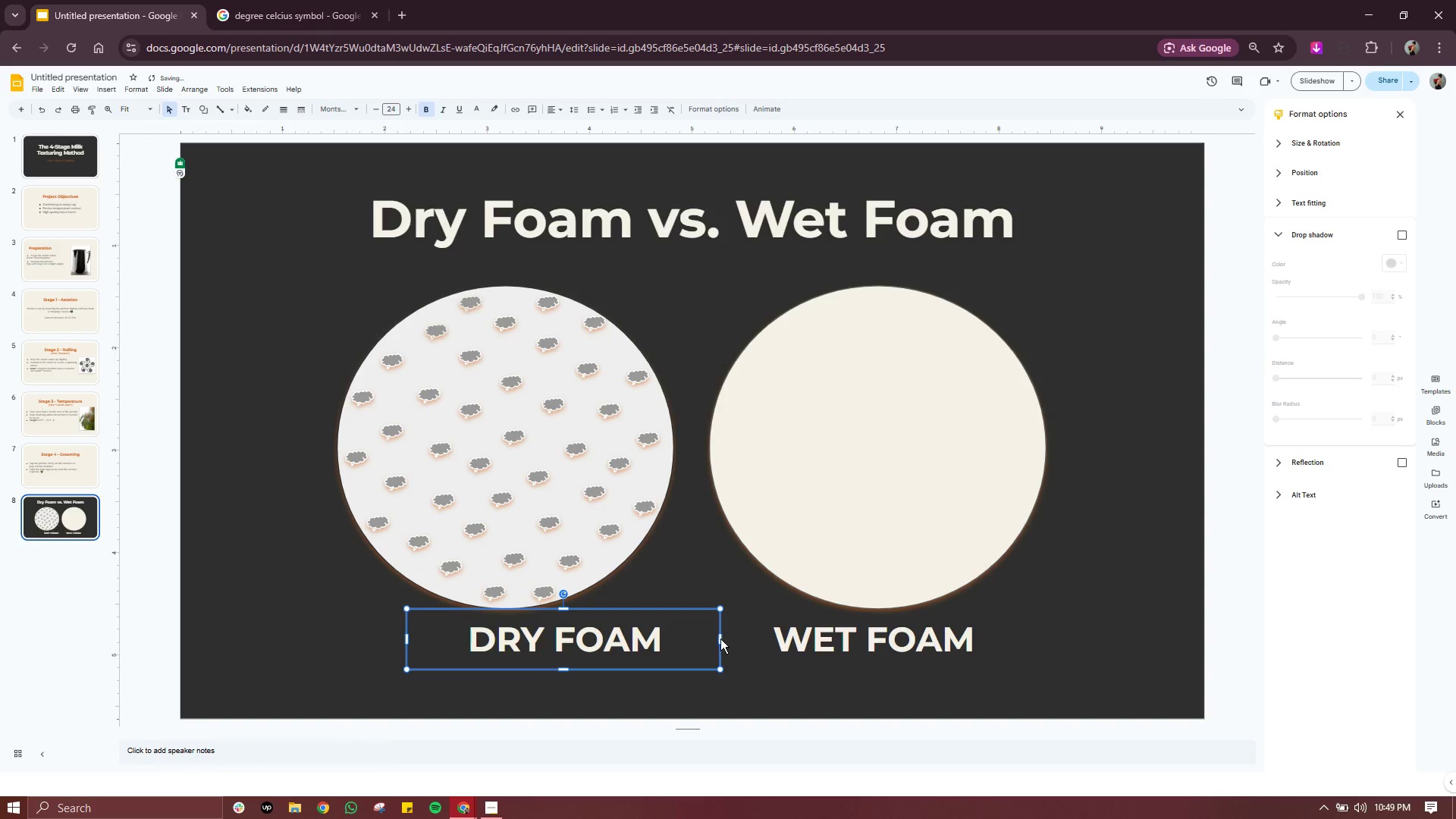 
left_click_drag(start_coordinate=[718, 639], to_coordinate=[684, 639])
 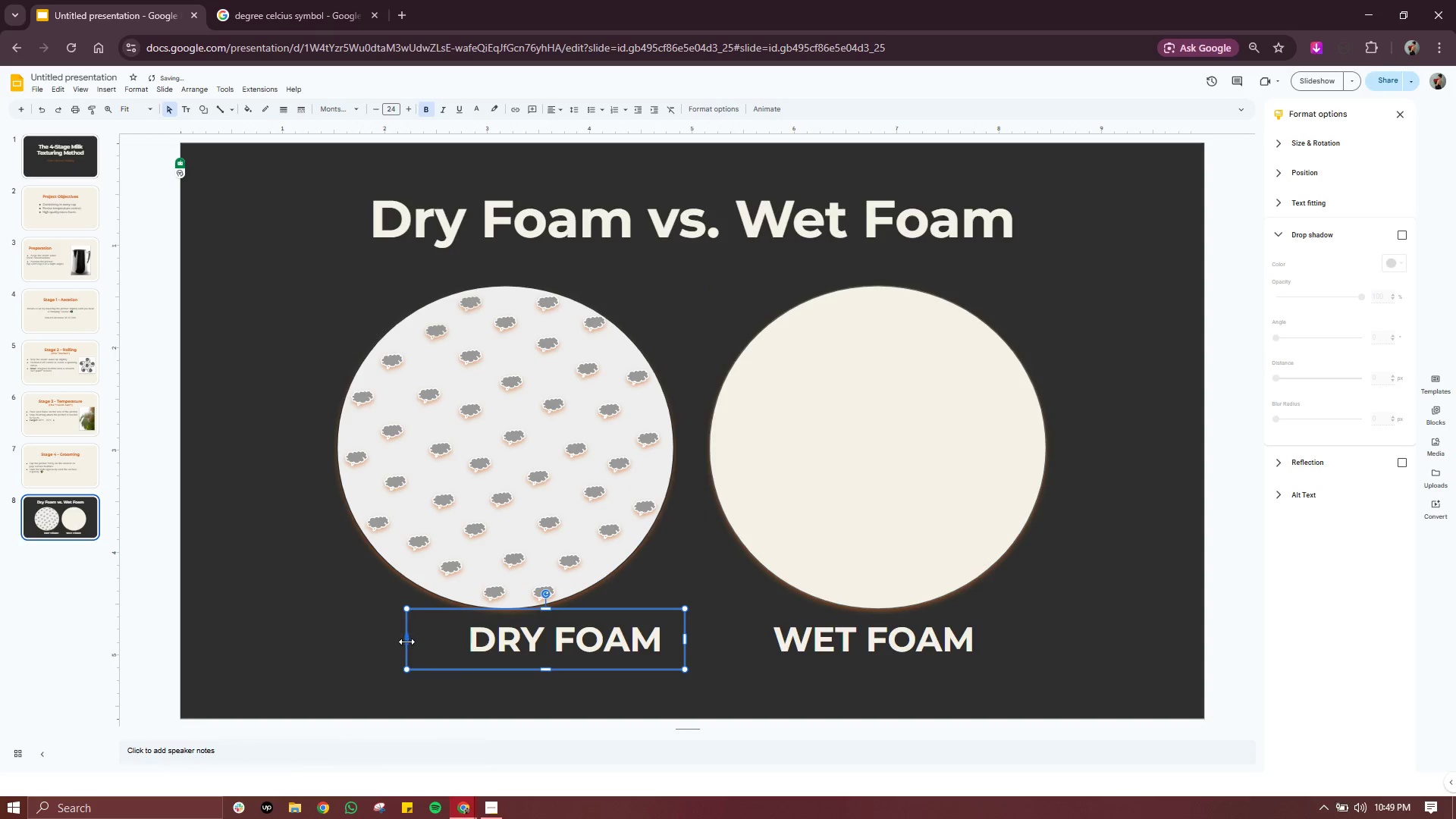 
left_click_drag(start_coordinate=[406, 642], to_coordinate=[447, 641])
 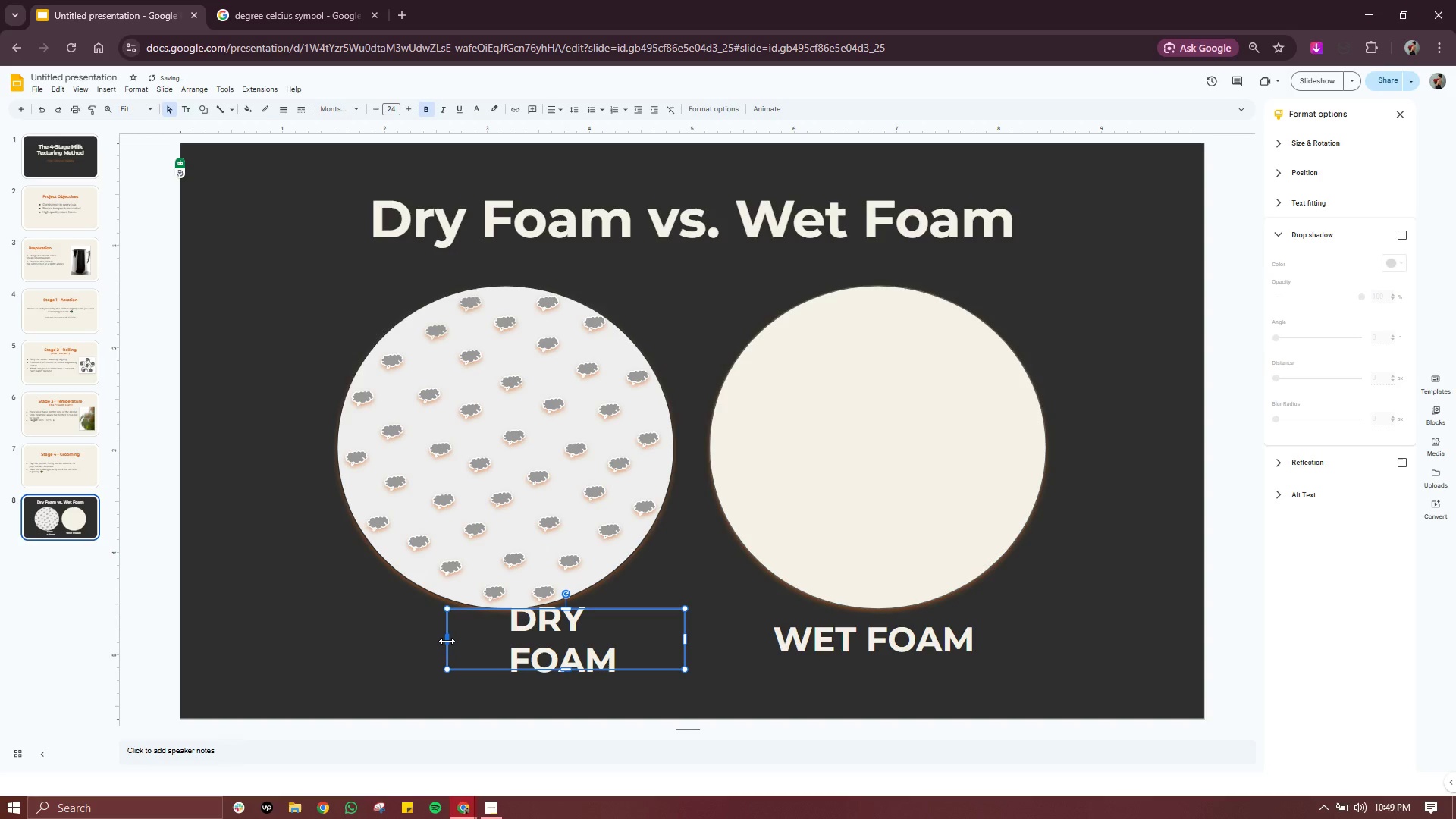 
left_click_drag(start_coordinate=[447, 641], to_coordinate=[434, 640])
 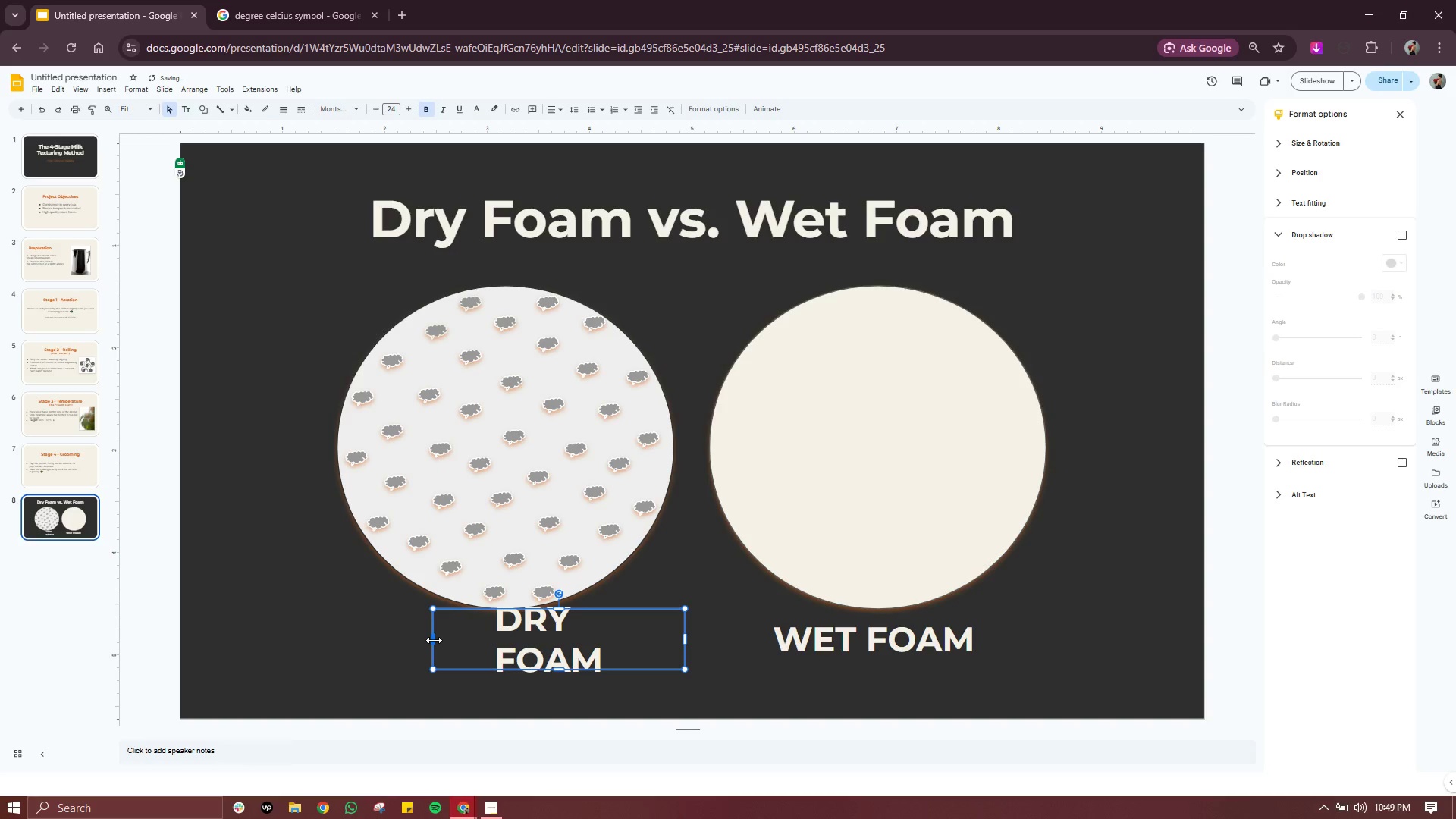 
left_click_drag(start_coordinate=[434, 640], to_coordinate=[410, 640])
 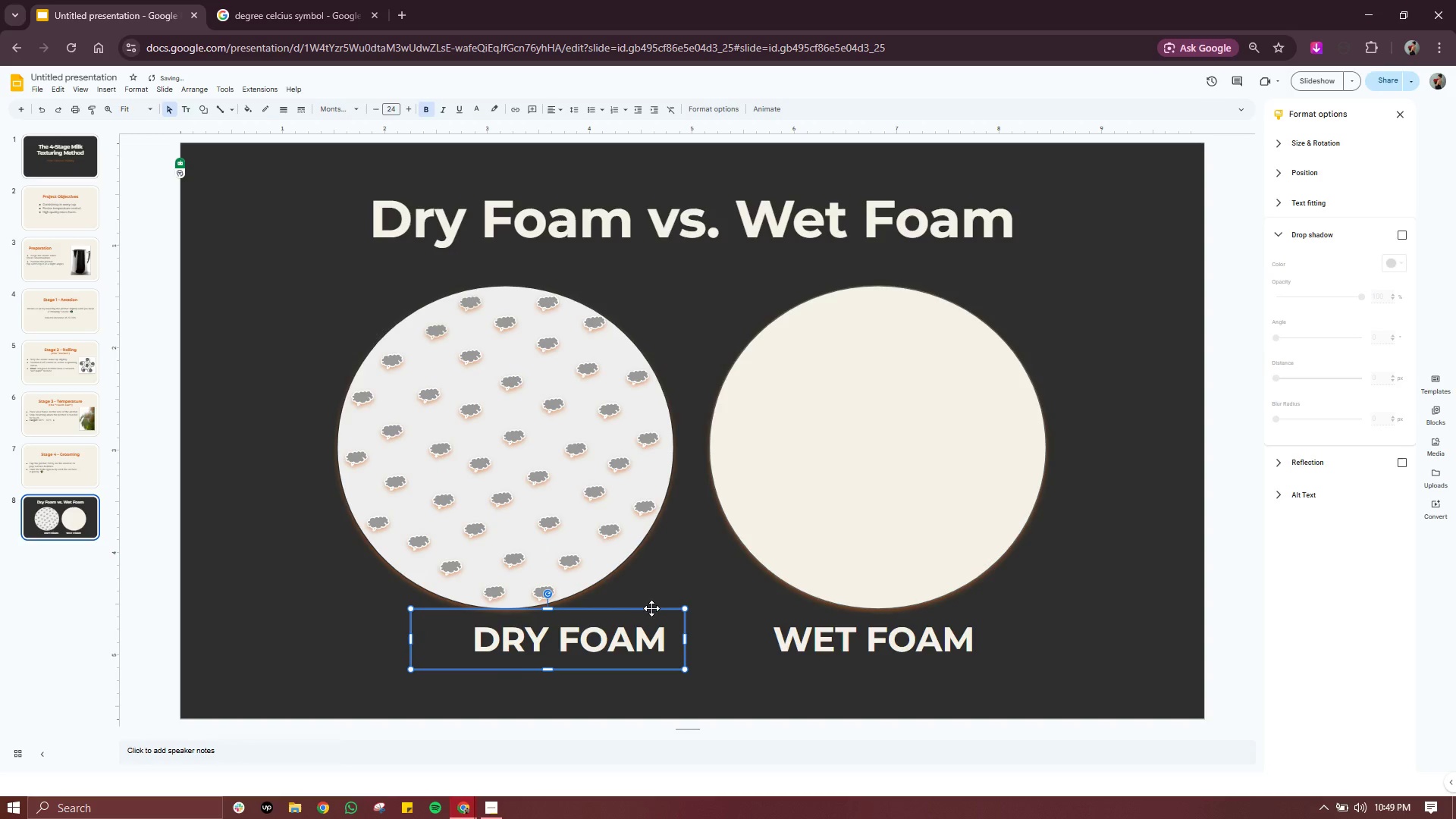 
left_click_drag(start_coordinate=[651, 608], to_coordinate=[597, 608])
 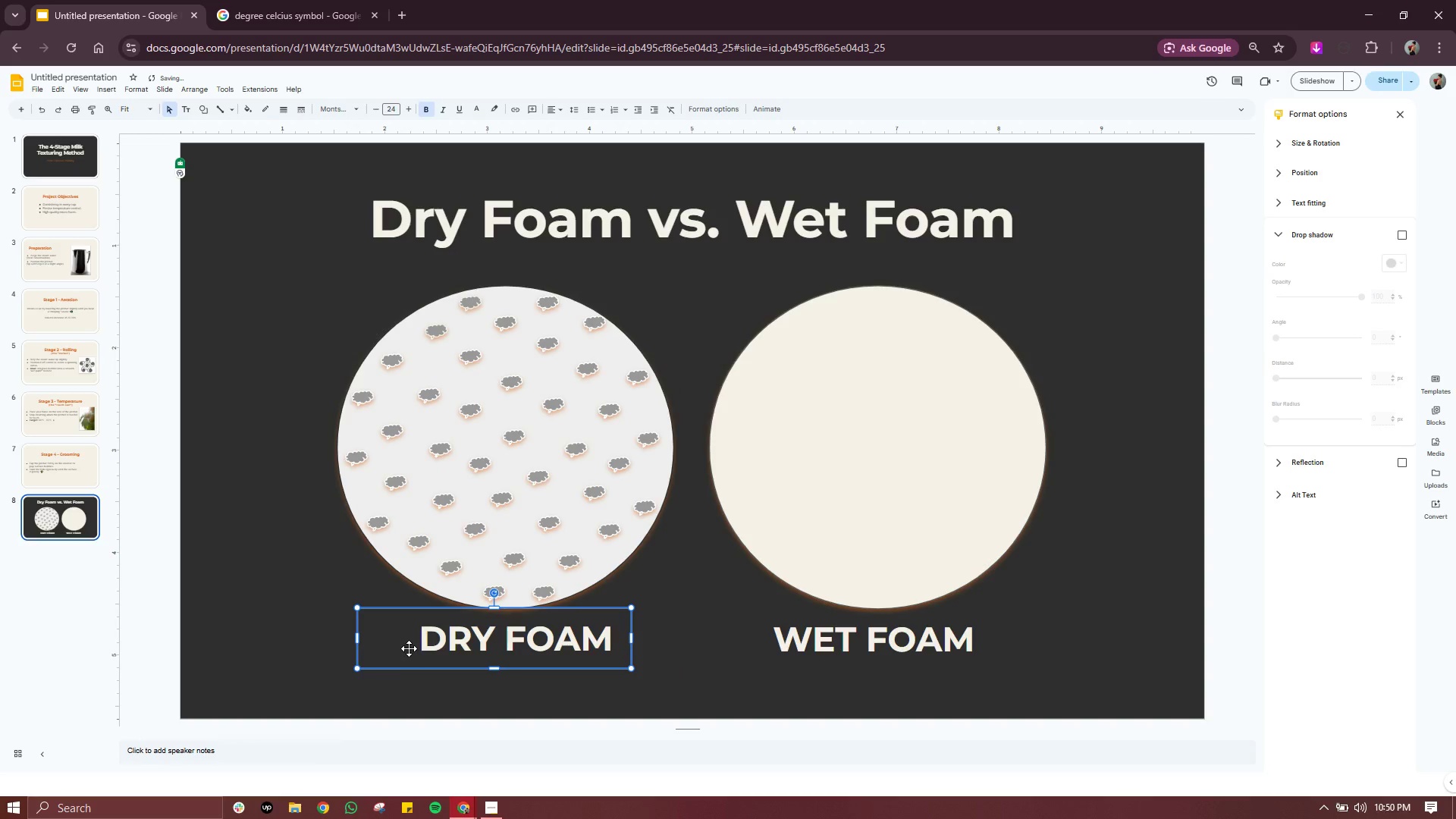 
left_click([409, 648])
 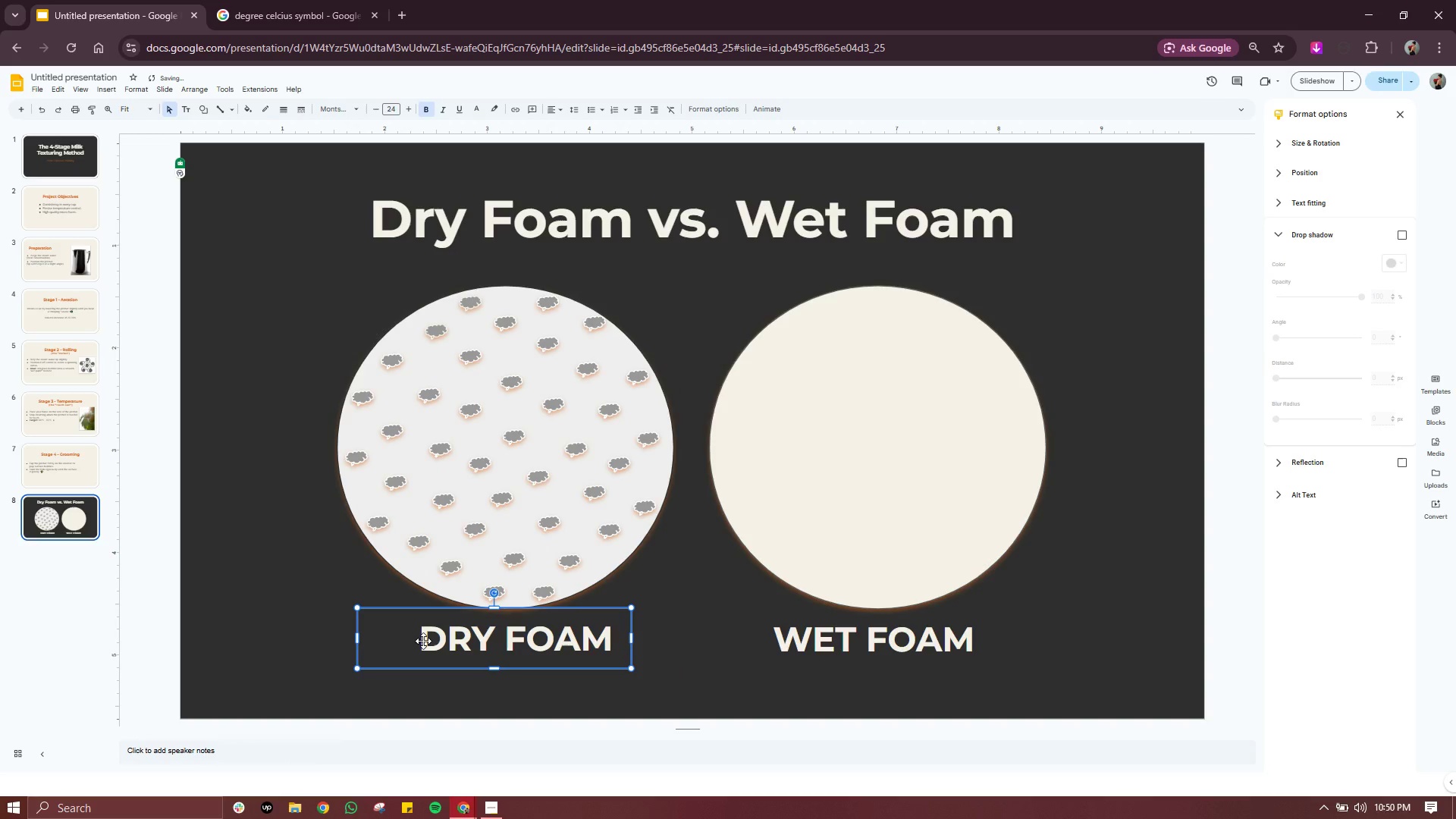 
left_click([423, 641])
 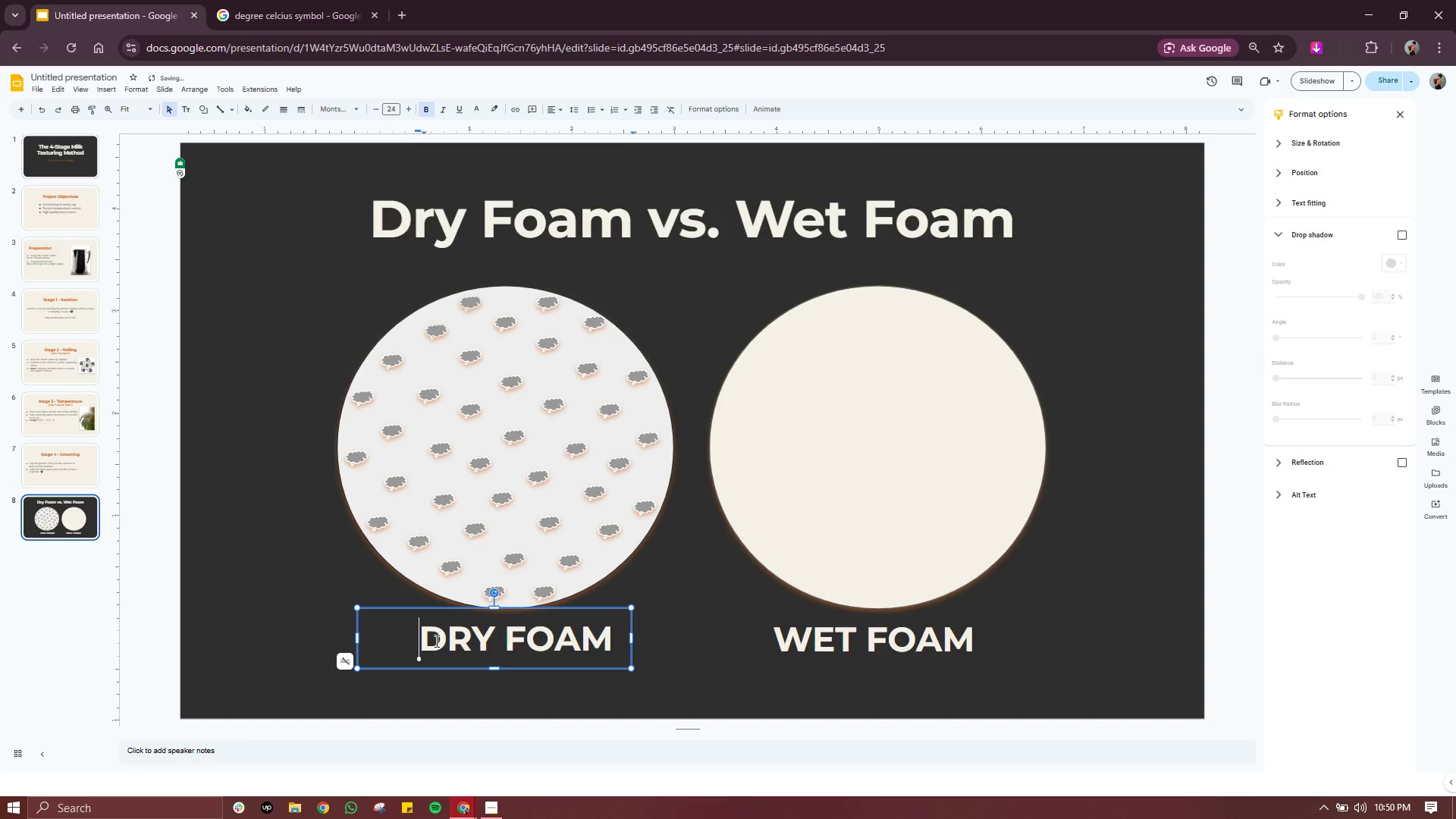 
left_click([435, 641])
 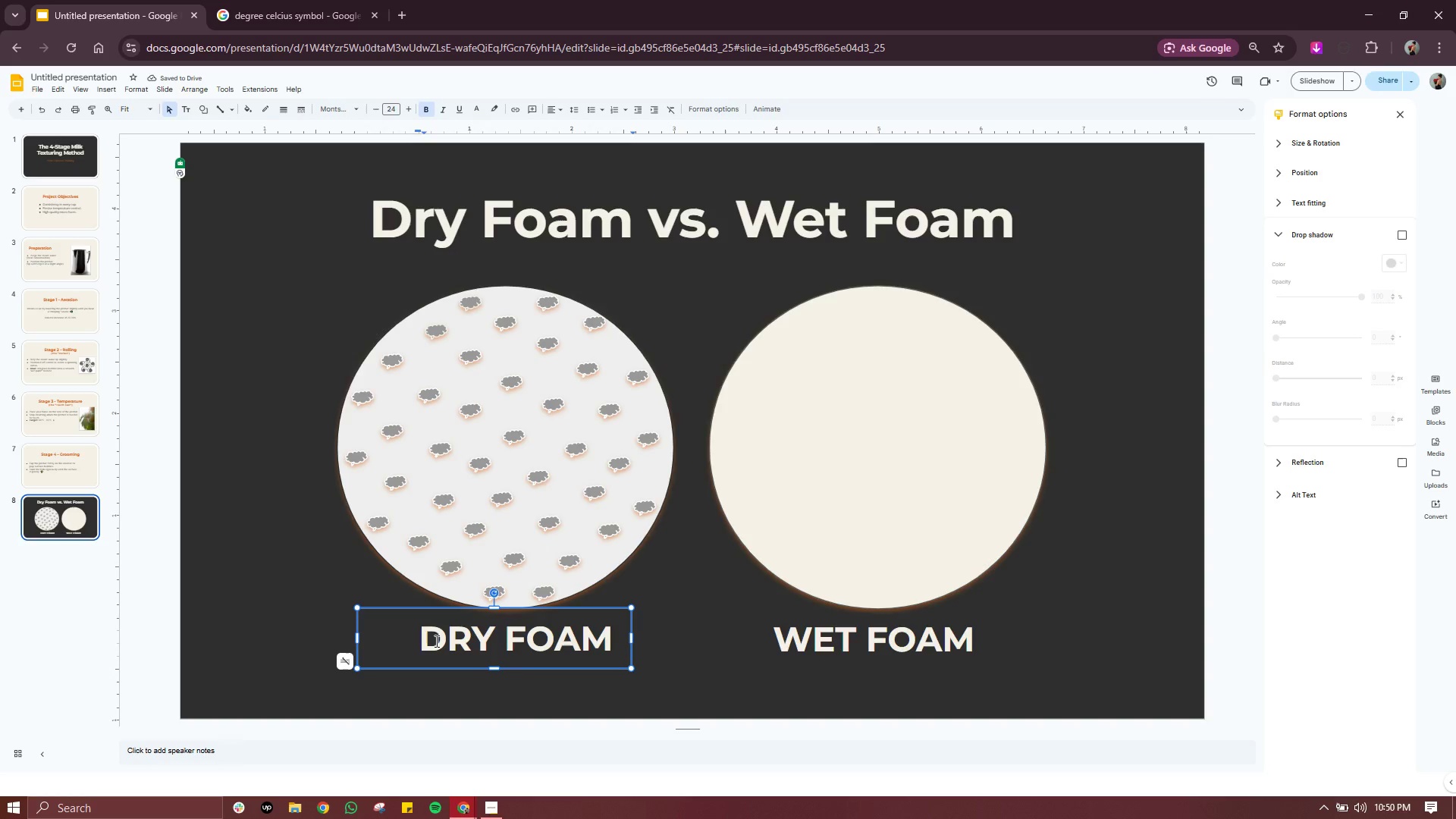 
key(ArrowLeft)
 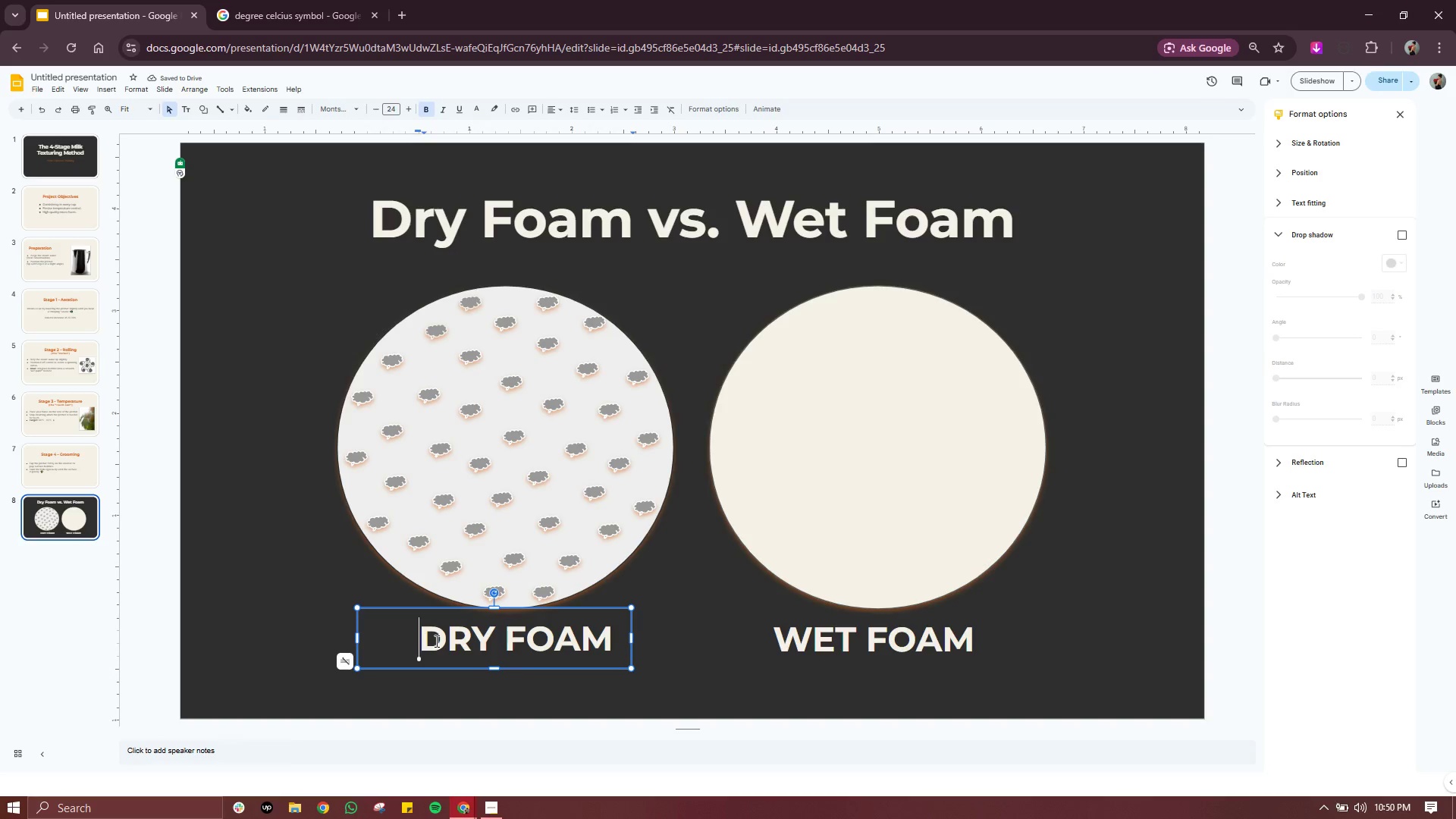 
key(Backspace)
 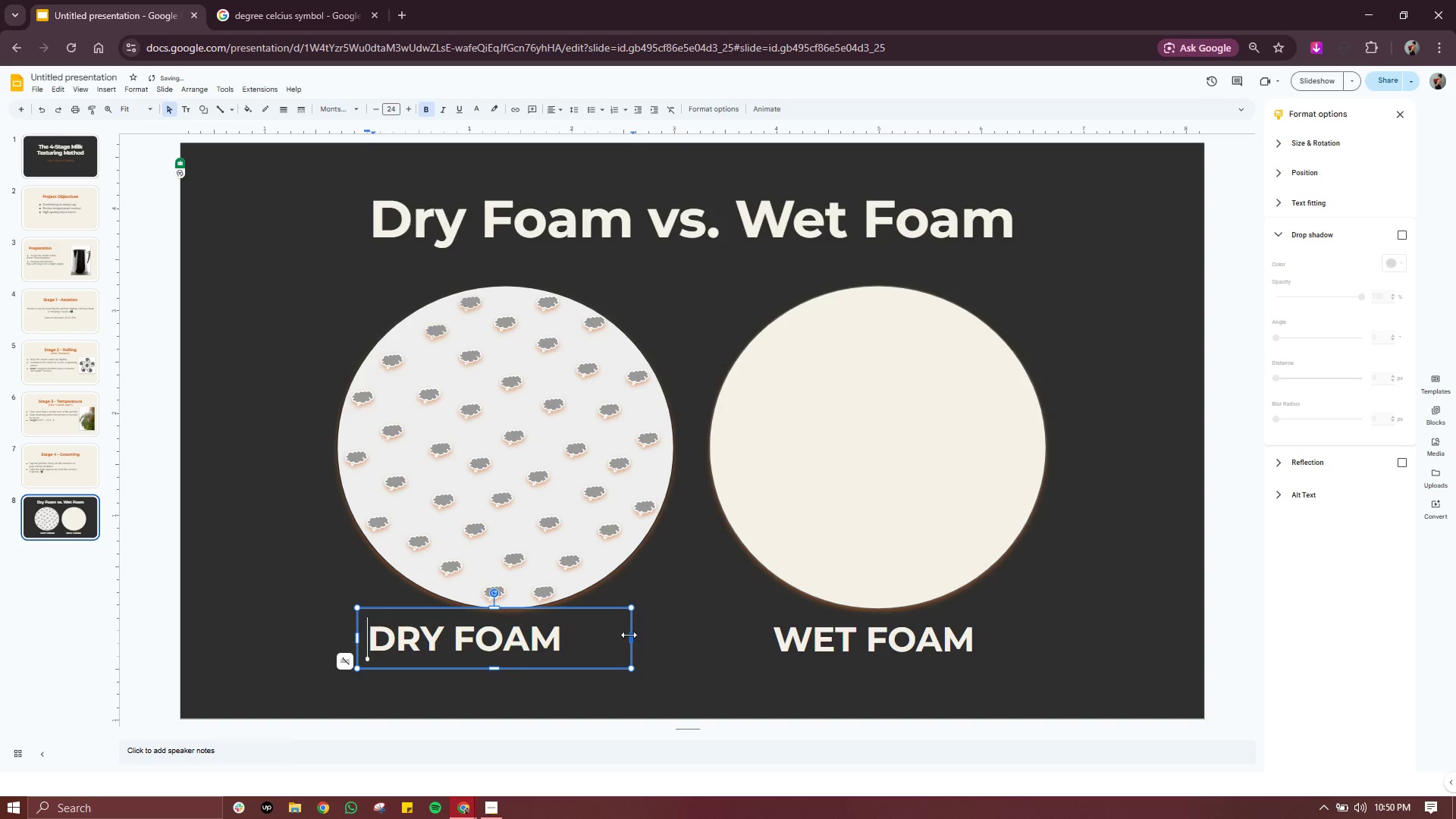 
left_click([627, 635])
 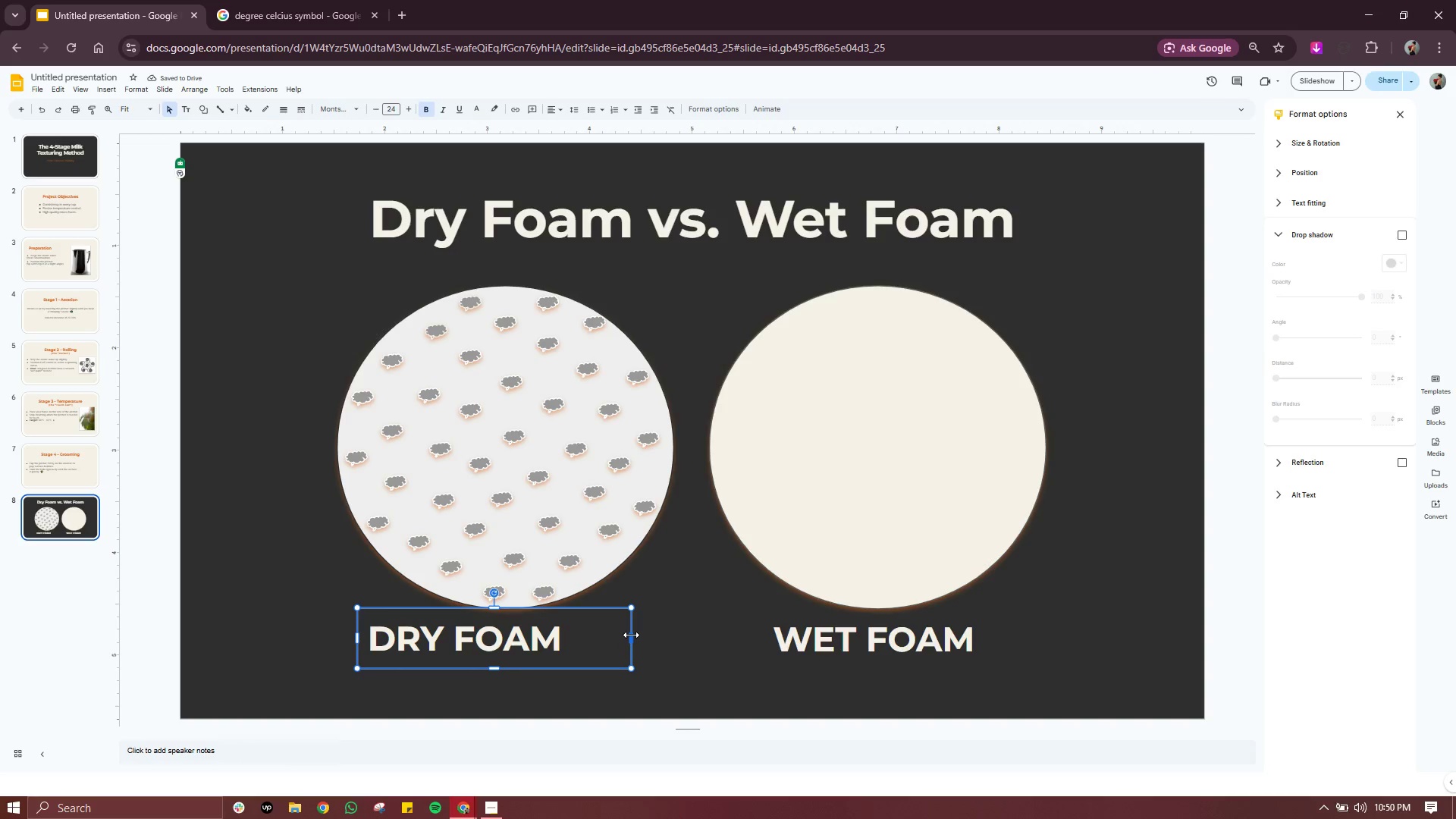 
left_click_drag(start_coordinate=[631, 635], to_coordinate=[584, 635])
 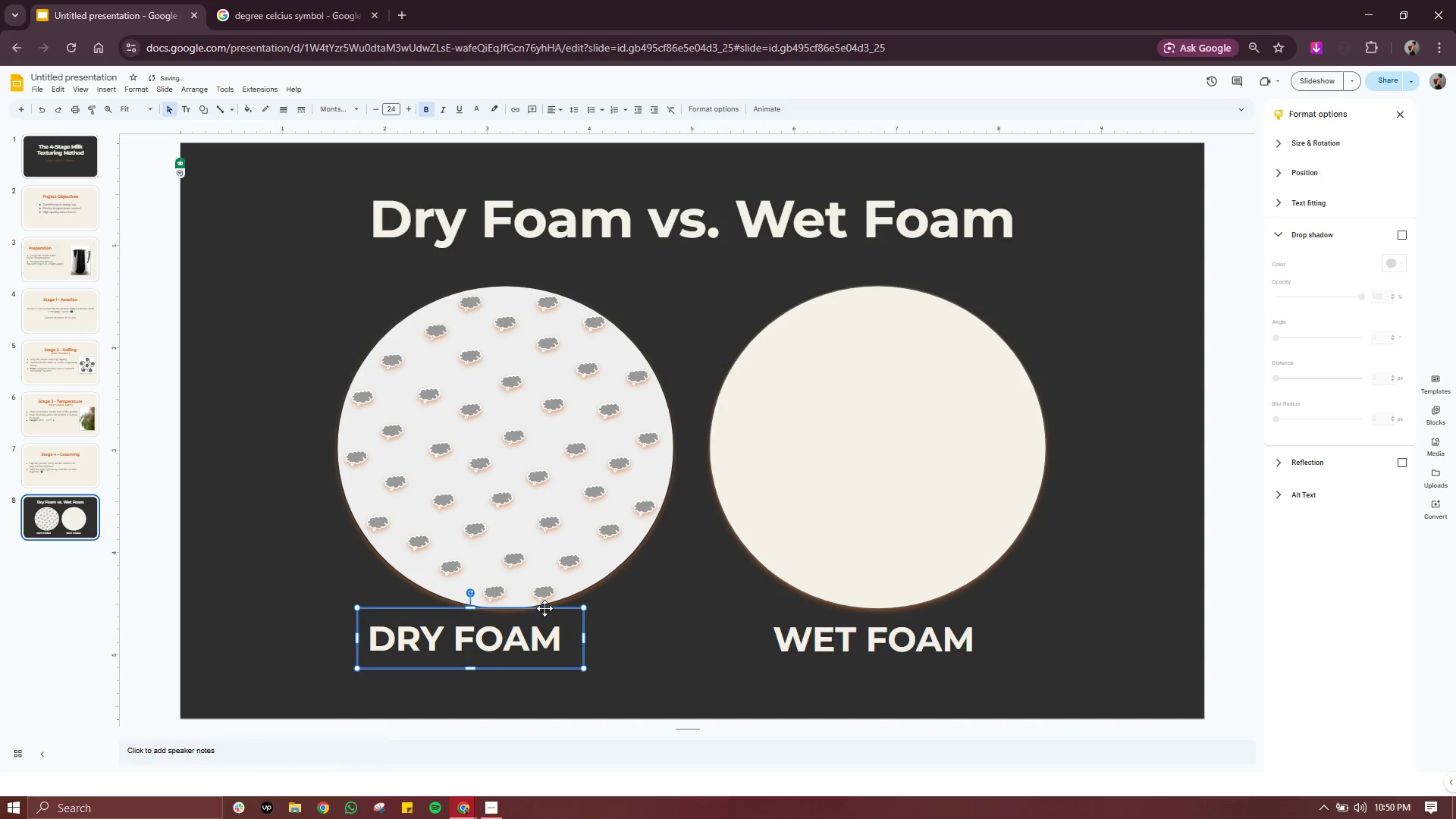 
left_click_drag(start_coordinate=[544, 608], to_coordinate=[566, 608])
 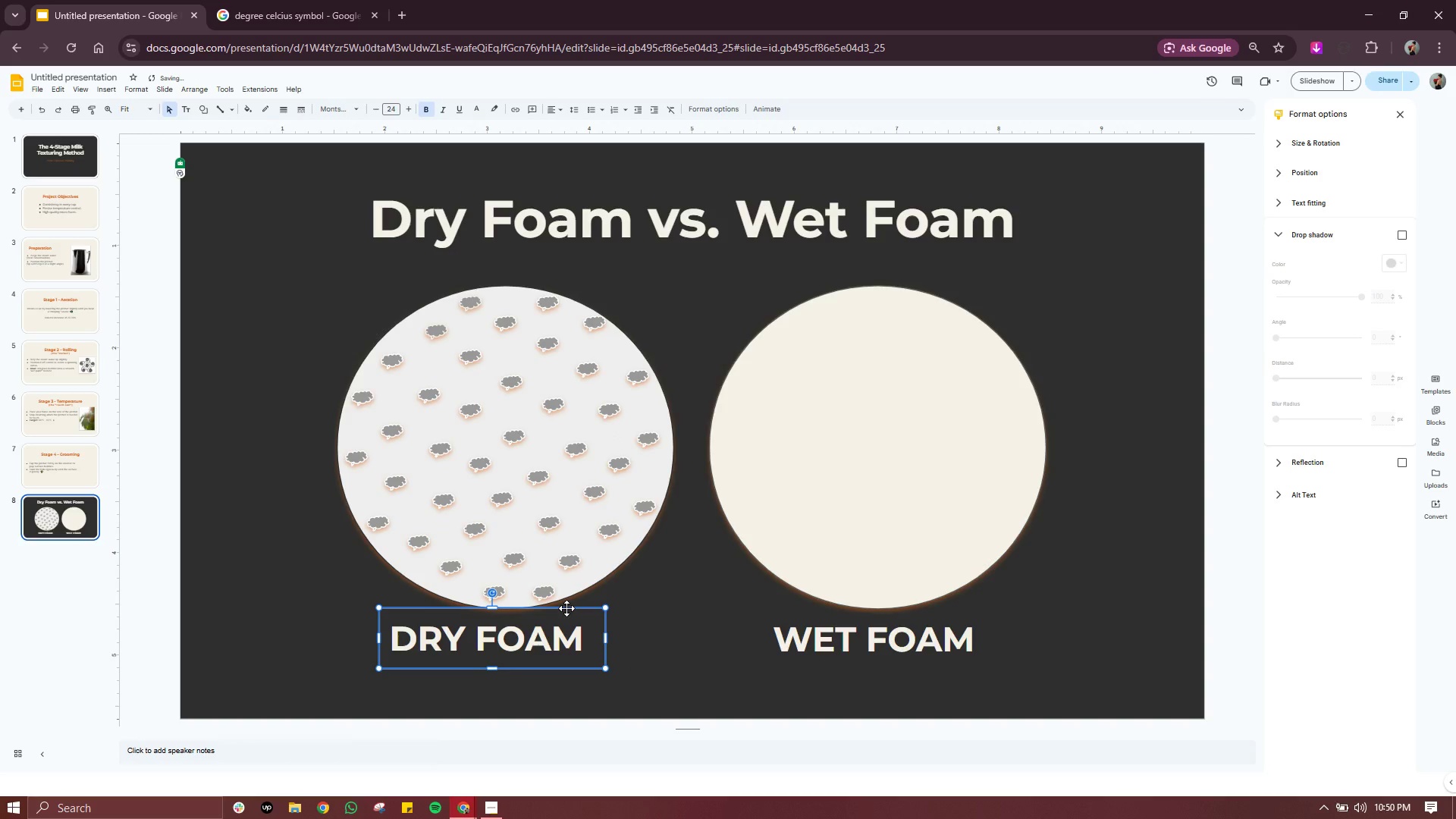 
left_click_drag(start_coordinate=[566, 608], to_coordinate=[579, 608])
 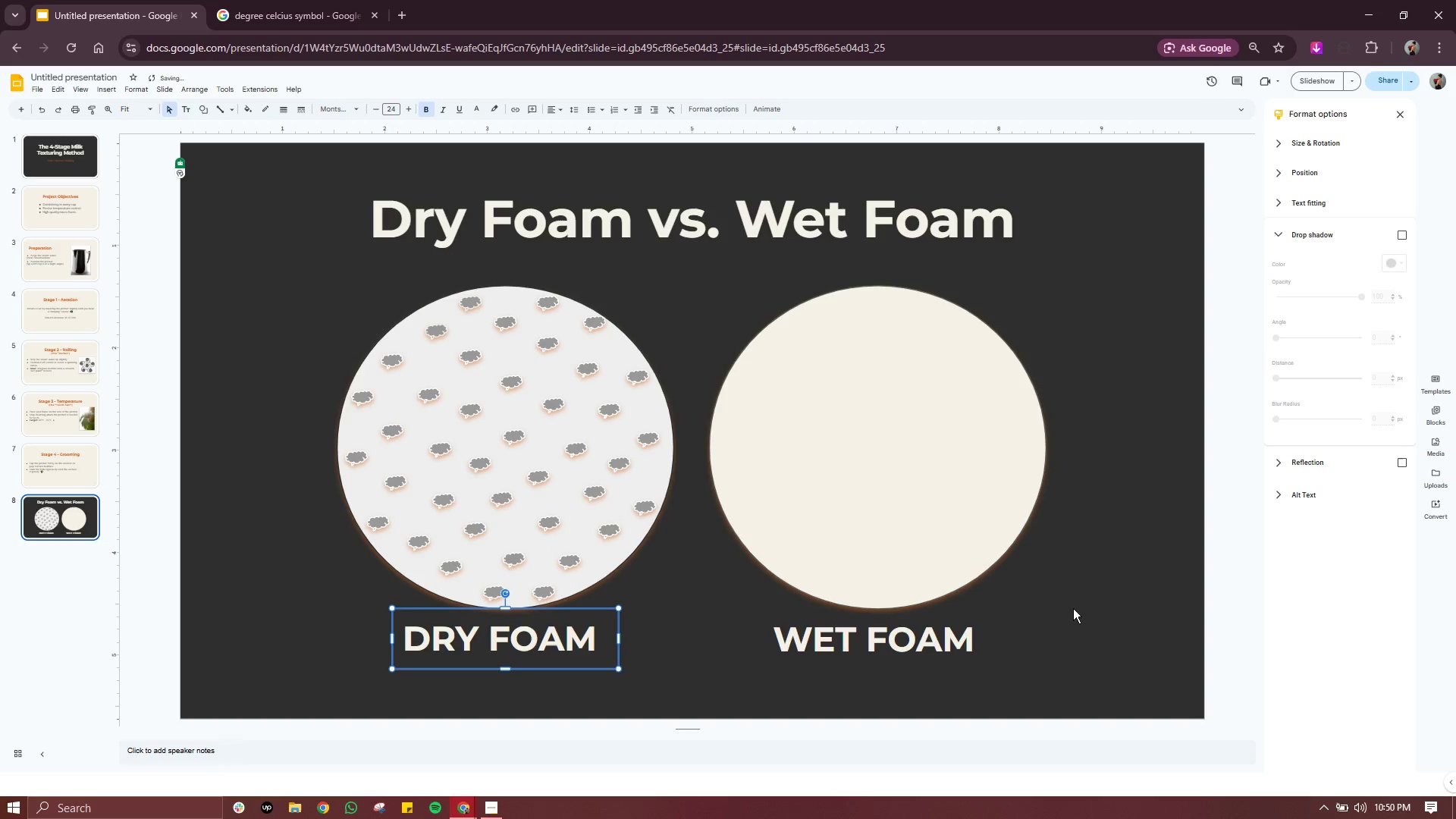 
left_click([1109, 604])
 